 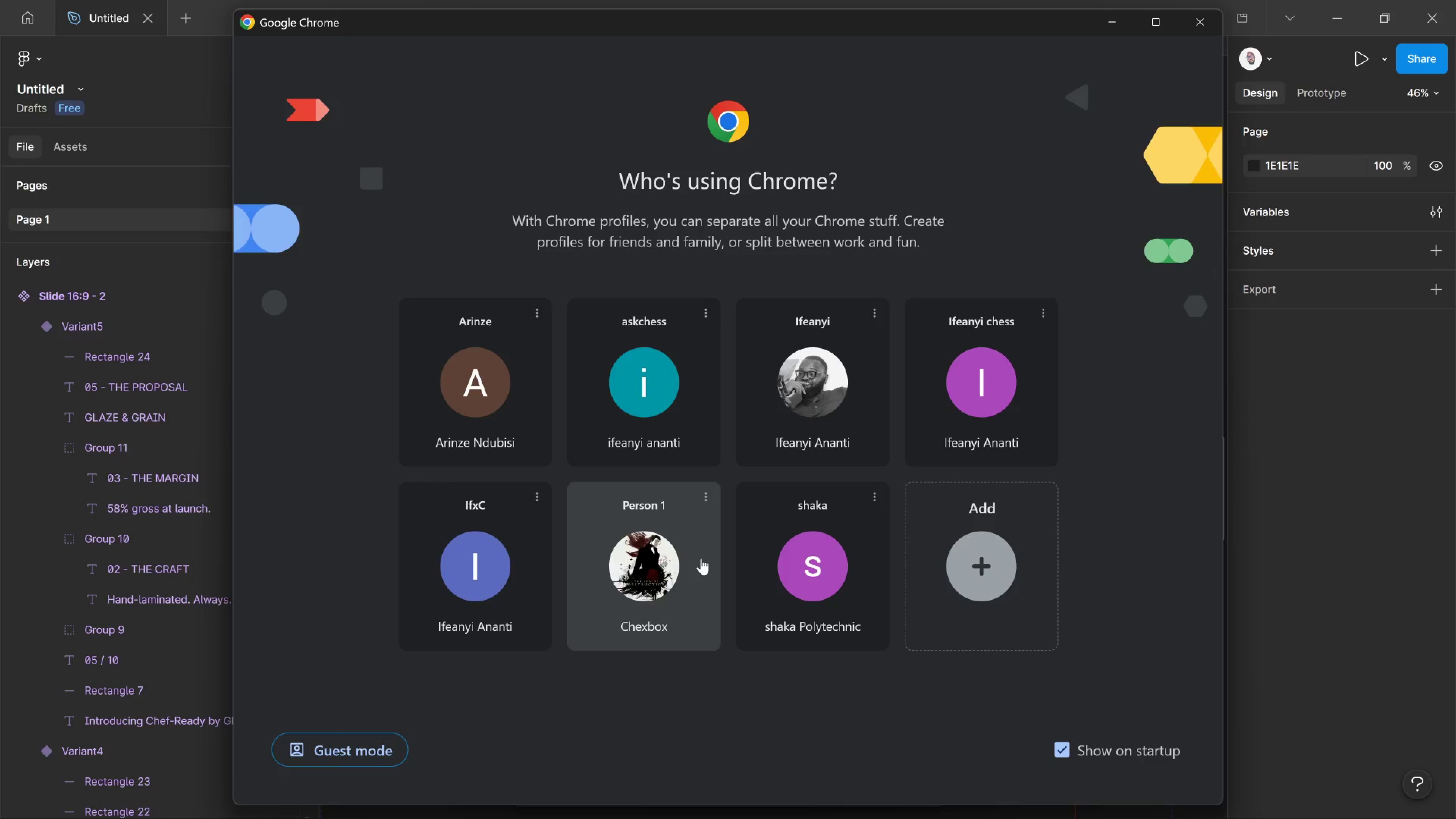 
left_click_drag(start_coordinate=[682, 547], to_coordinate=[686, 549])
 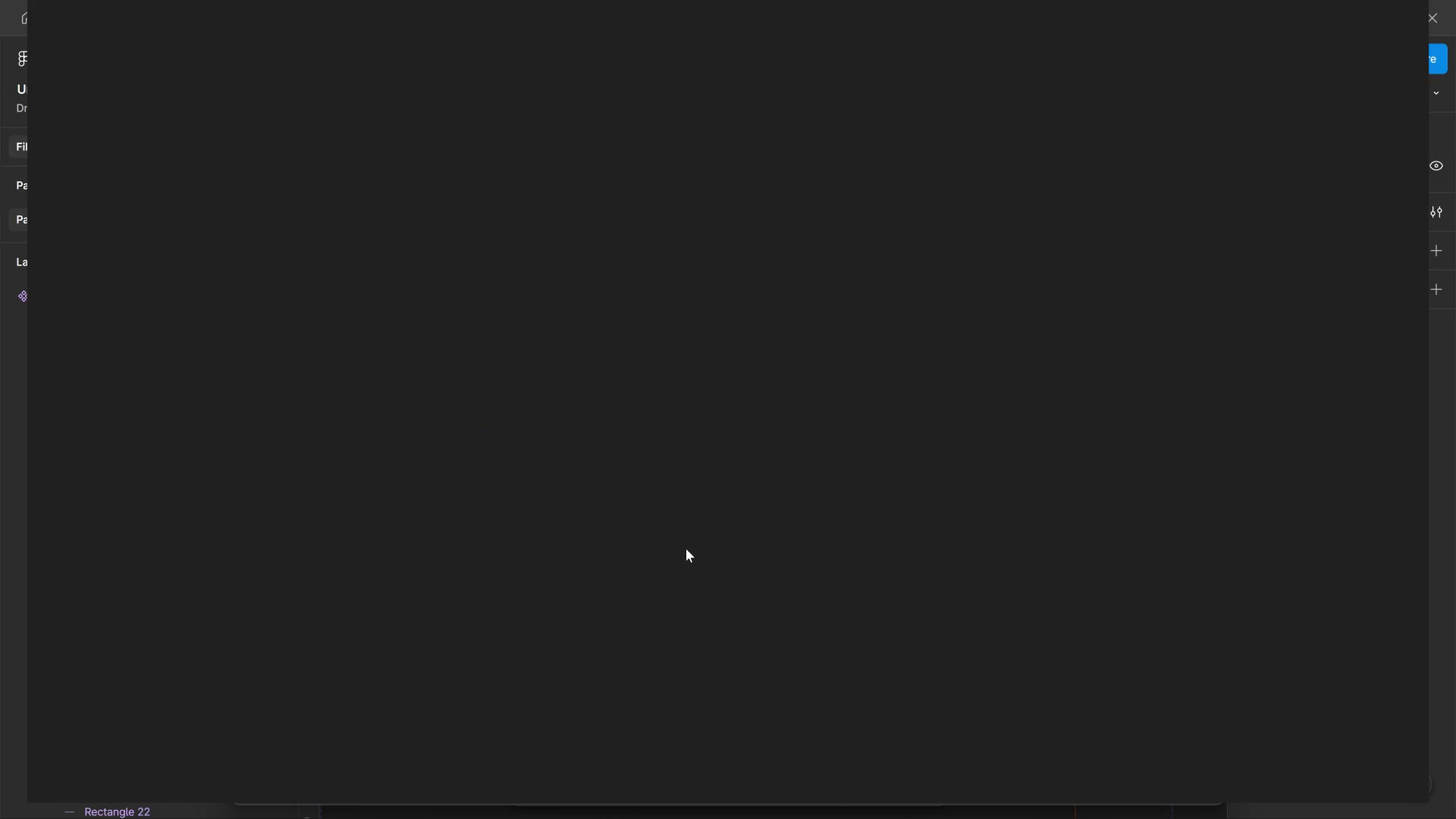 
left_click_drag(start_coordinate=[1343, 19], to_coordinate=[1343, 20])
 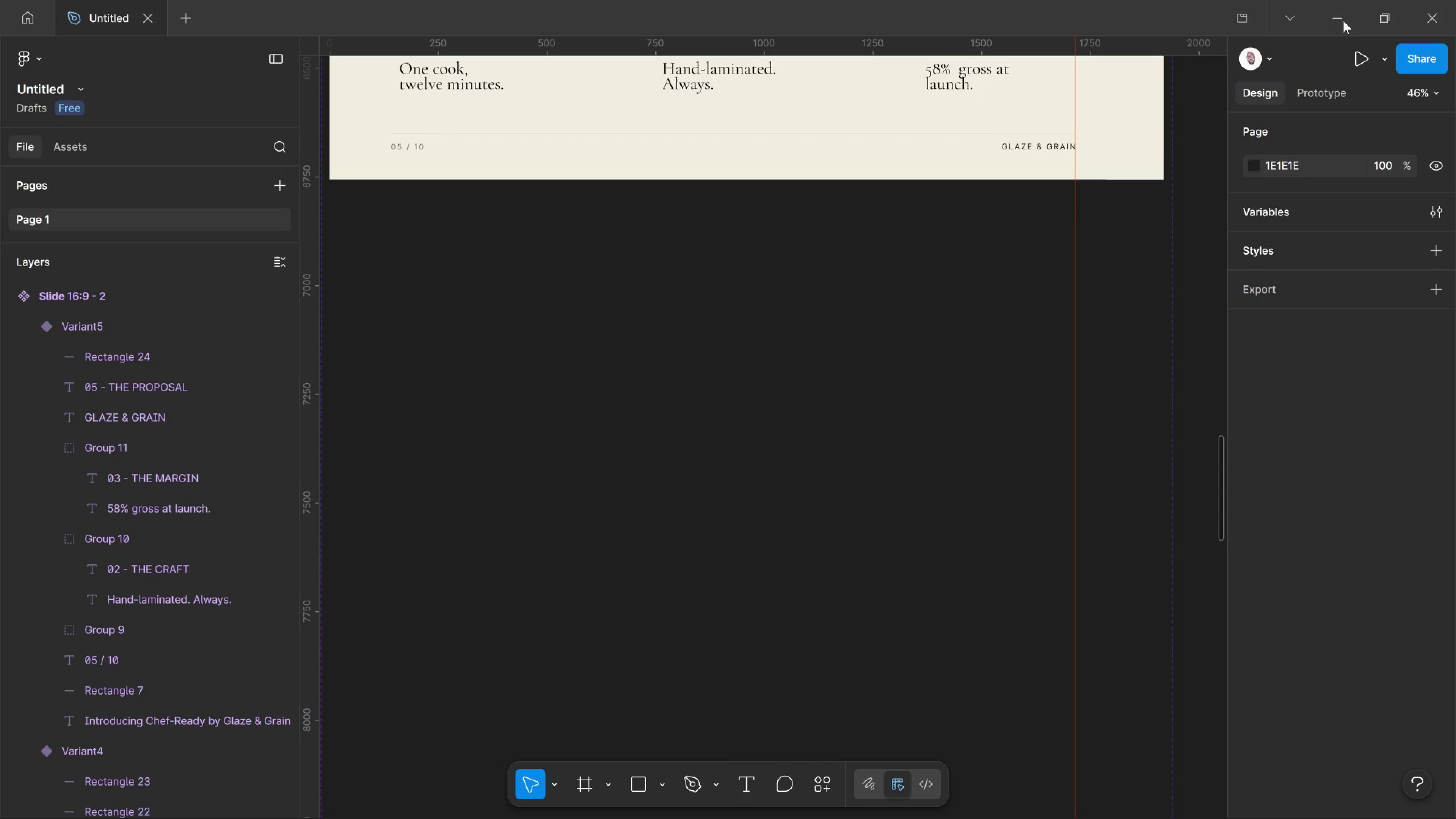 
scroll: coordinate [1021, 362], scroll_direction: up, amount: 7.0
 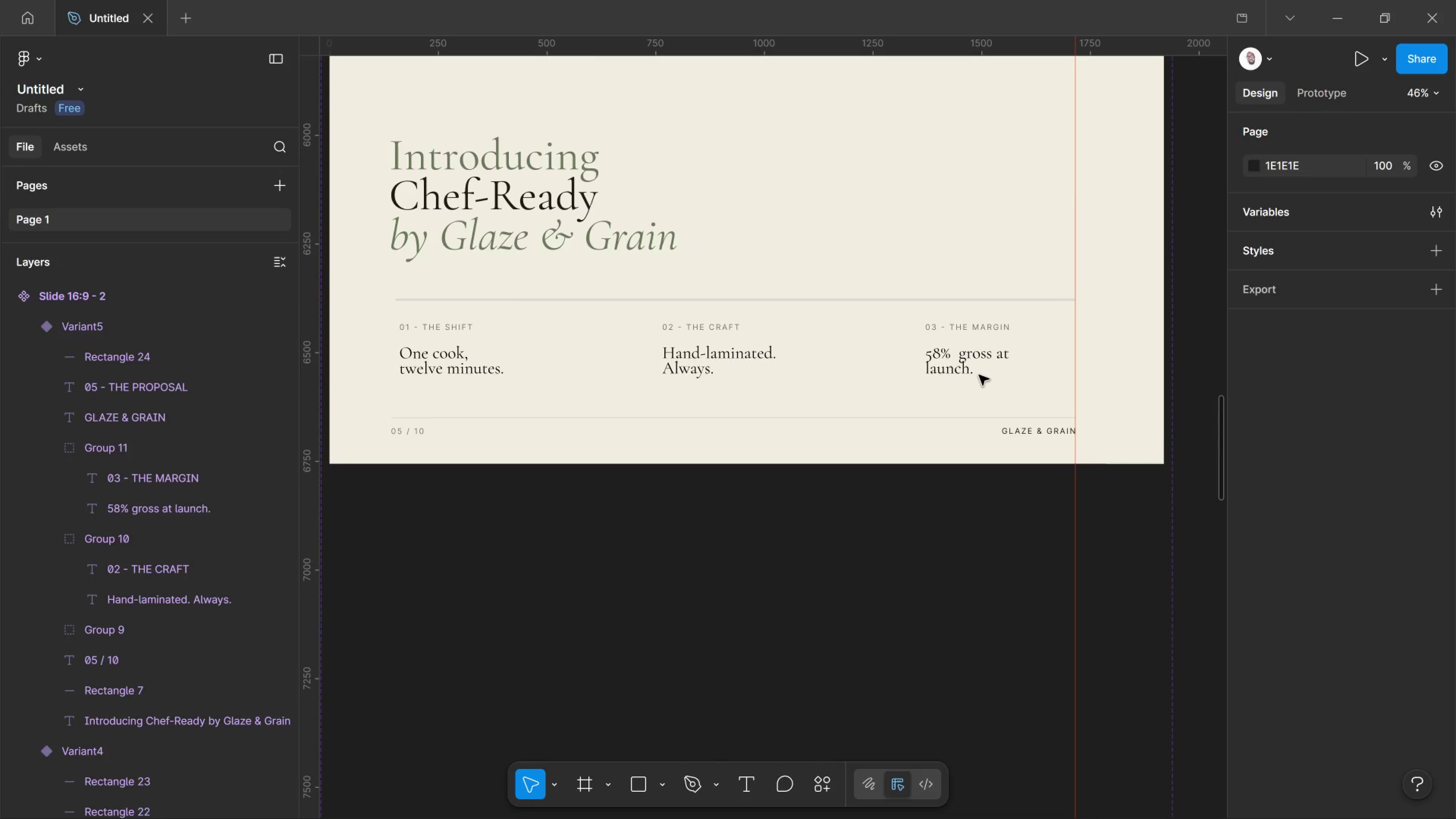 
hold_key(key=Space, duration=1.53)
 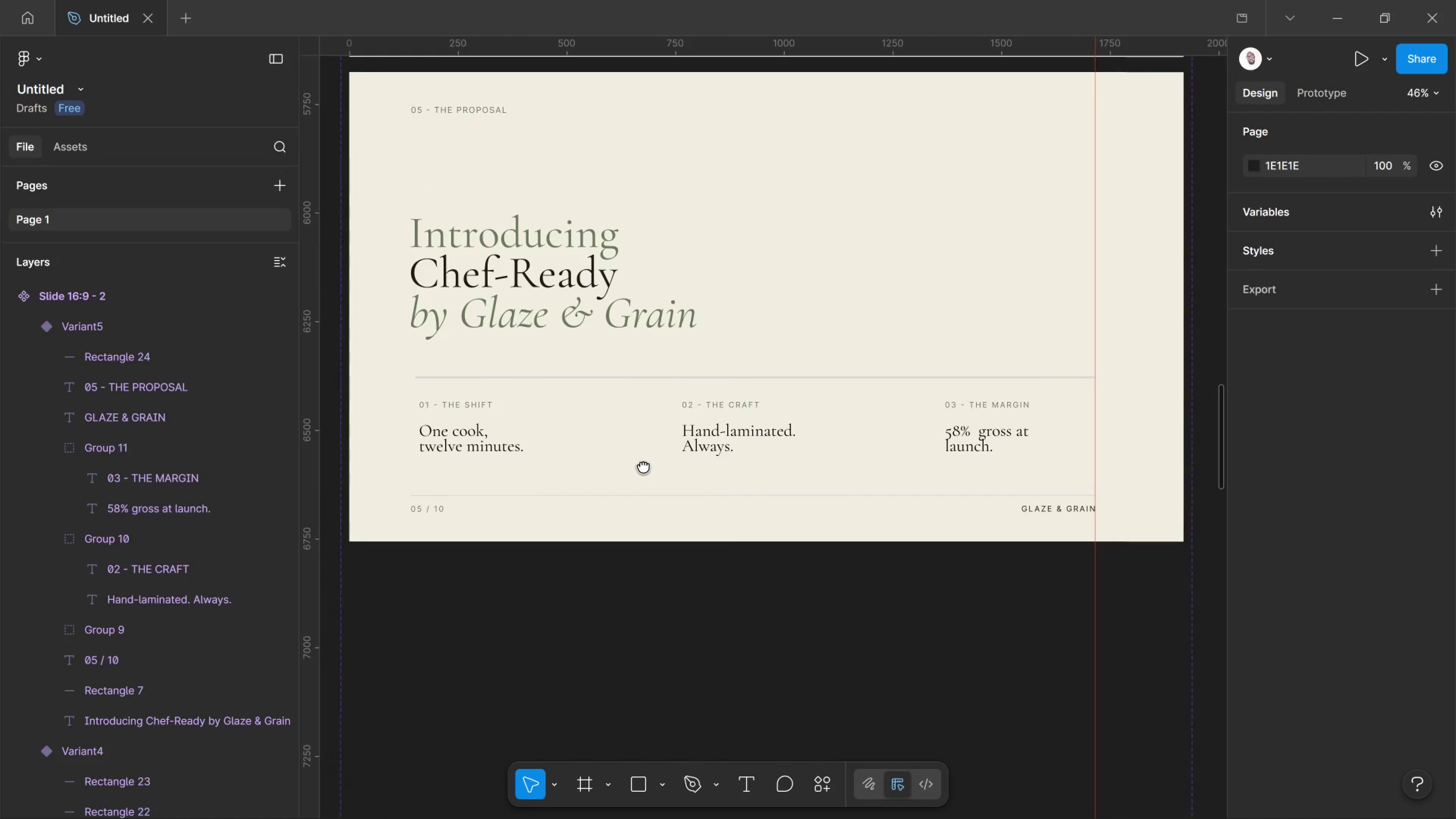 
left_click_drag(start_coordinate=[623, 388], to_coordinate=[643, 466])
 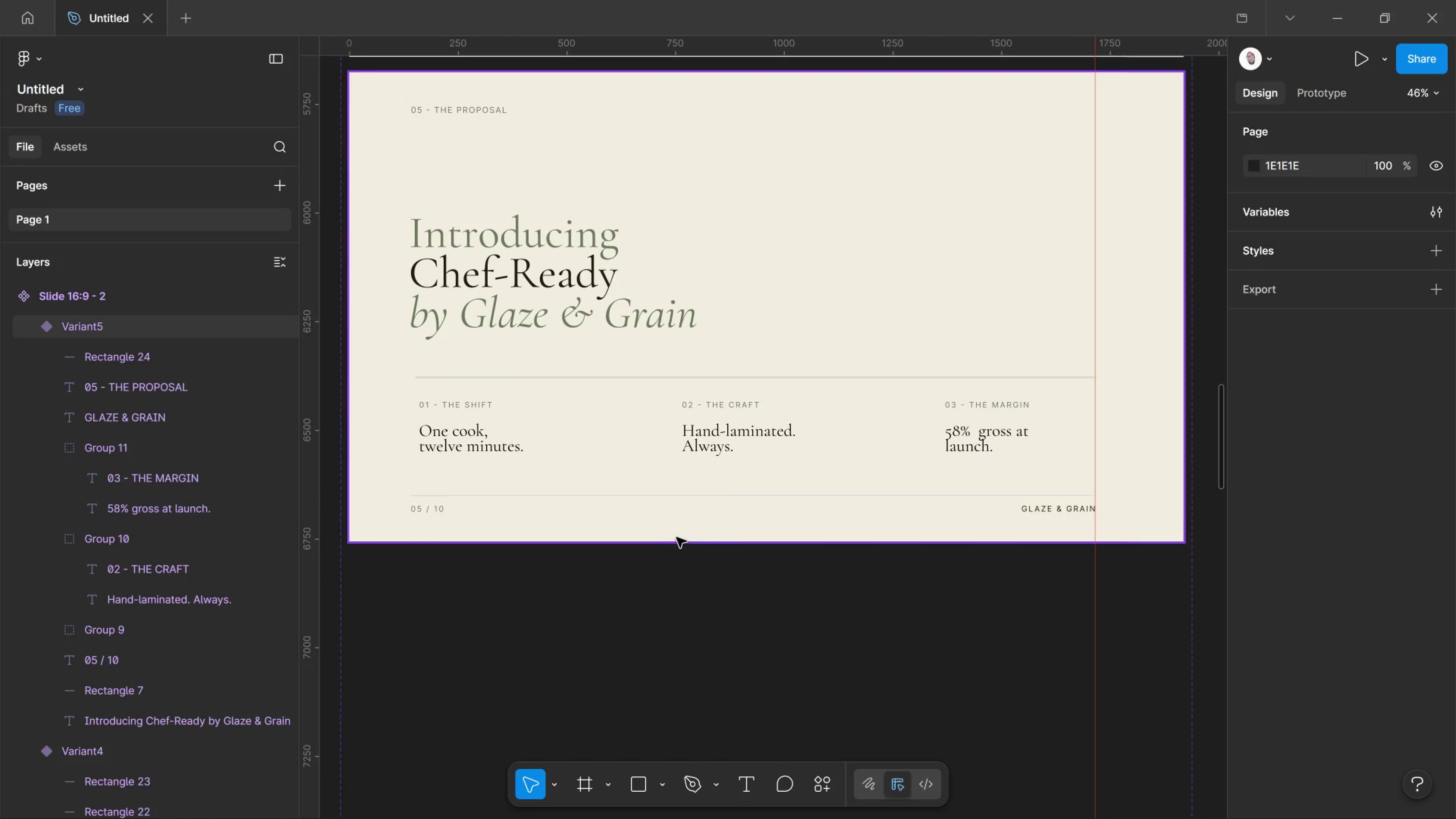 
hold_key(key=Space, duration=0.86)
 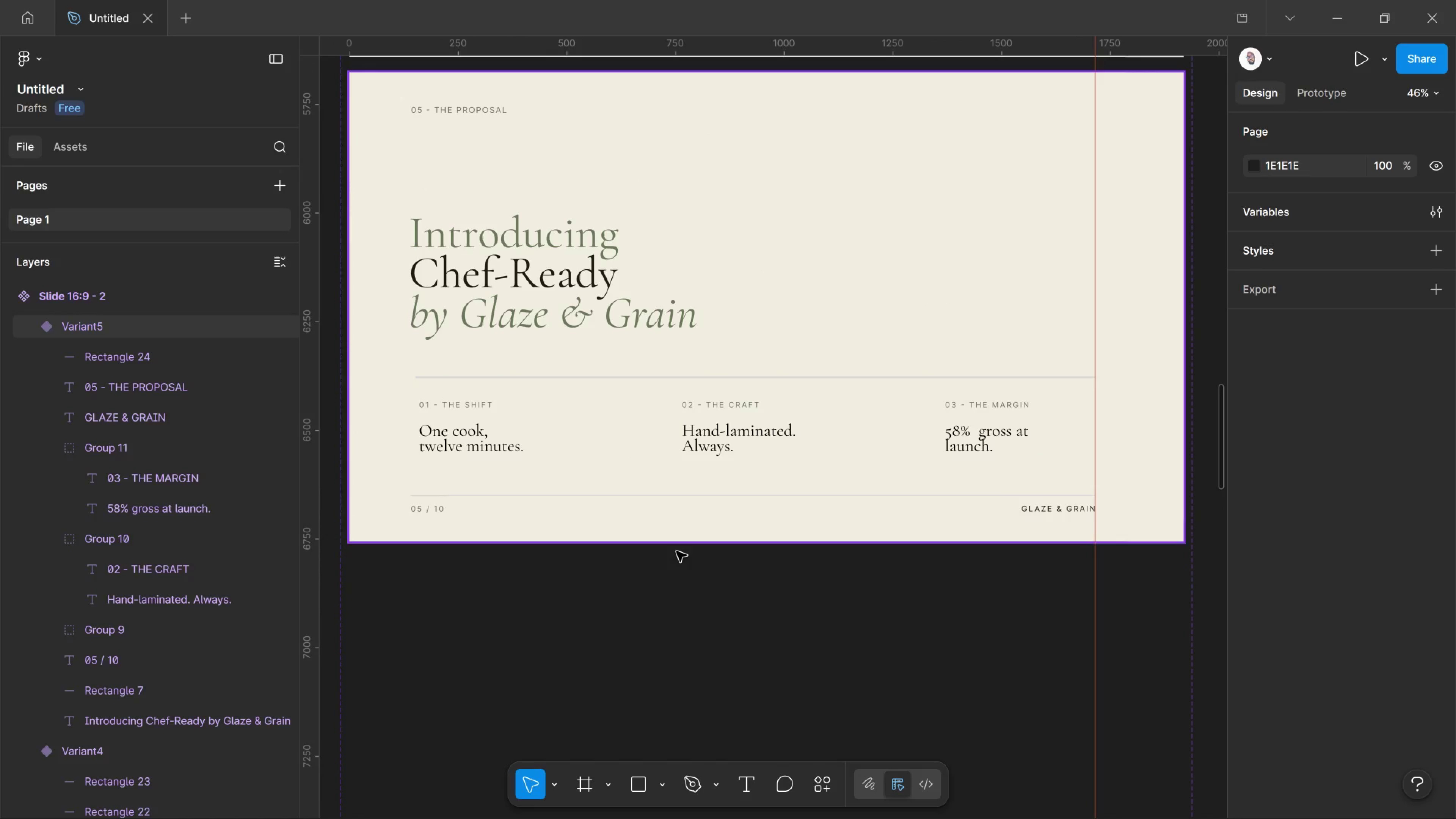 
left_click([676, 568])
 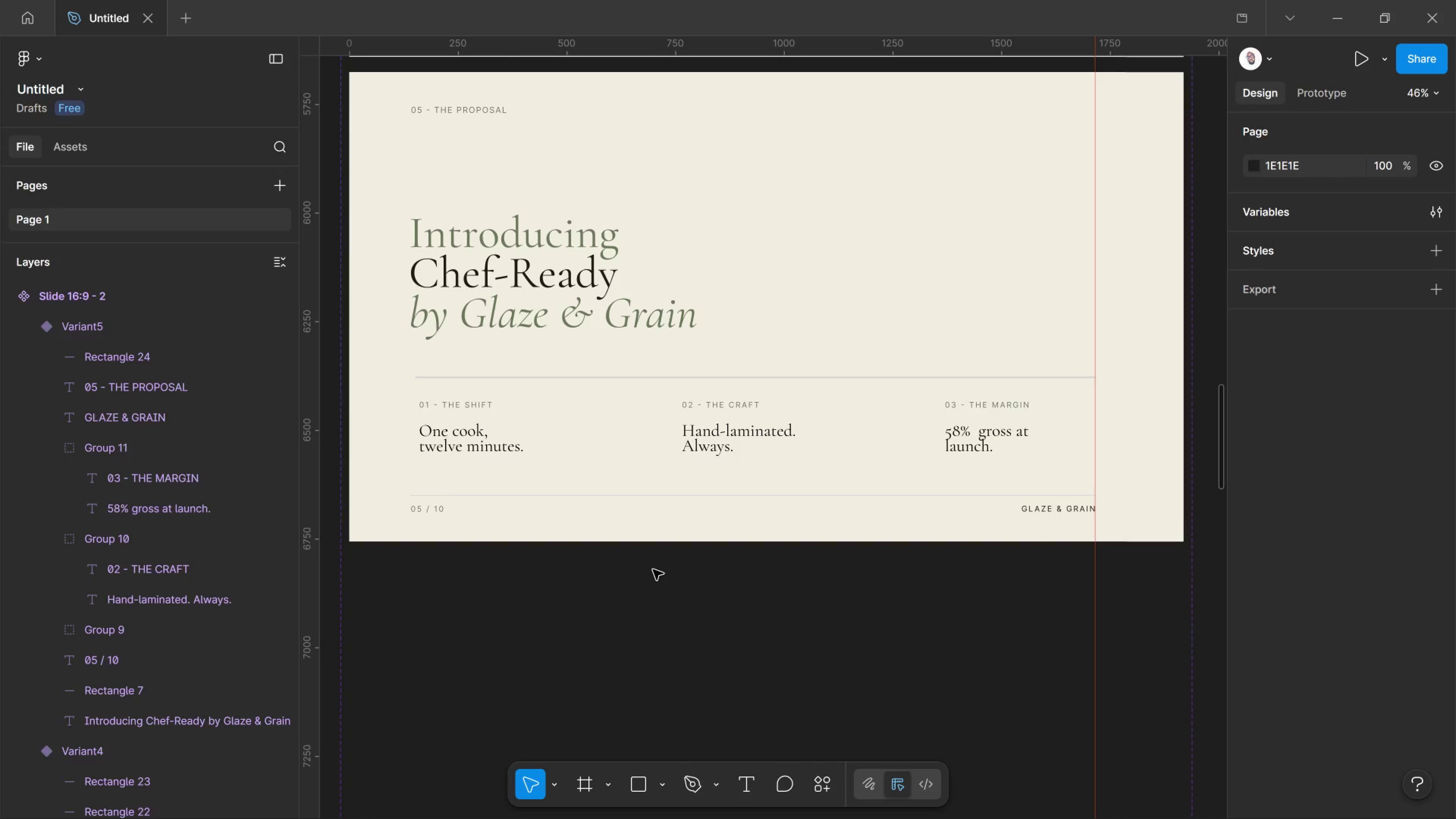 
wait(247.67)
 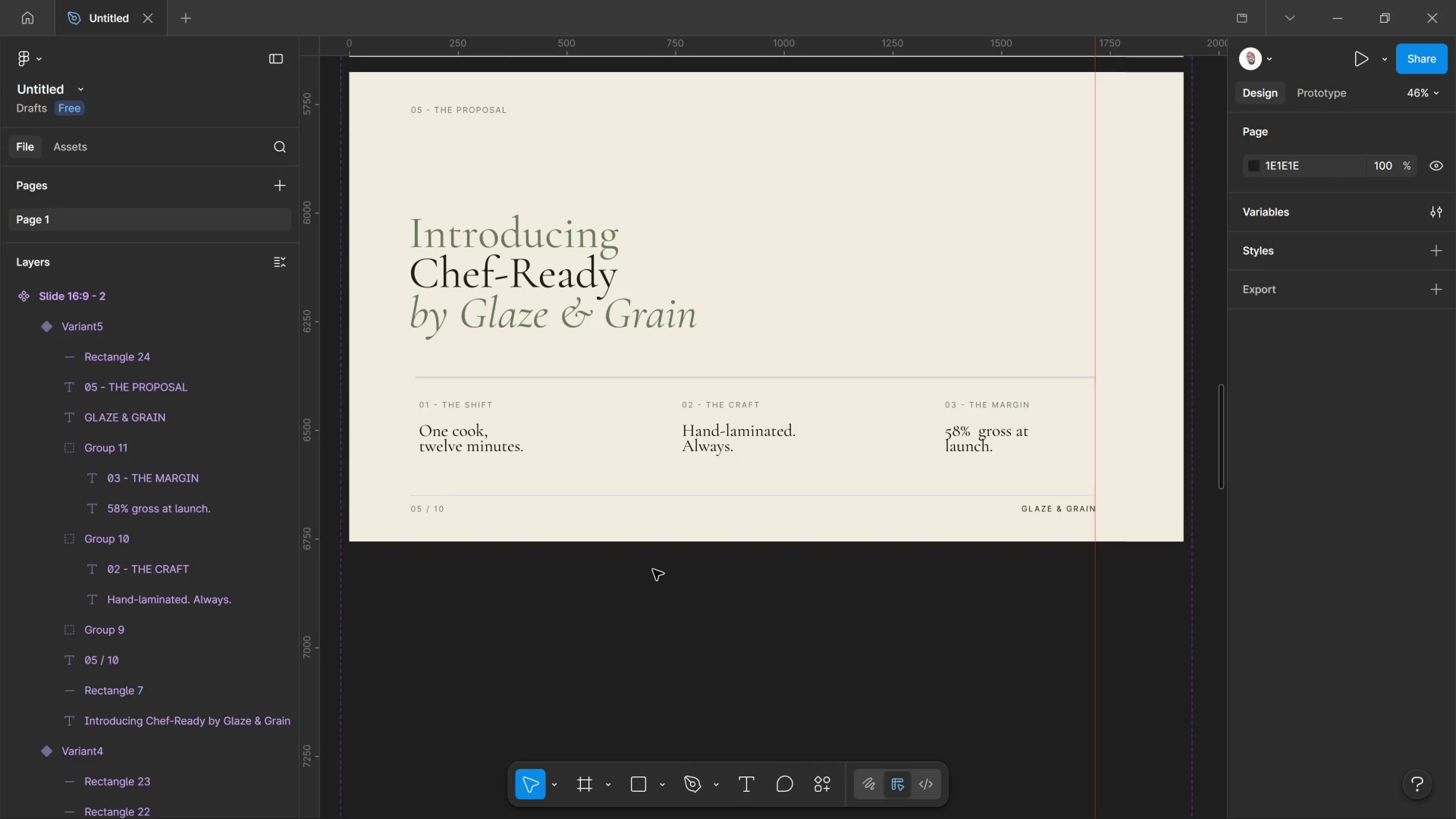 
scroll: coordinate [608, 441], scroll_direction: up, amount: 4.0
 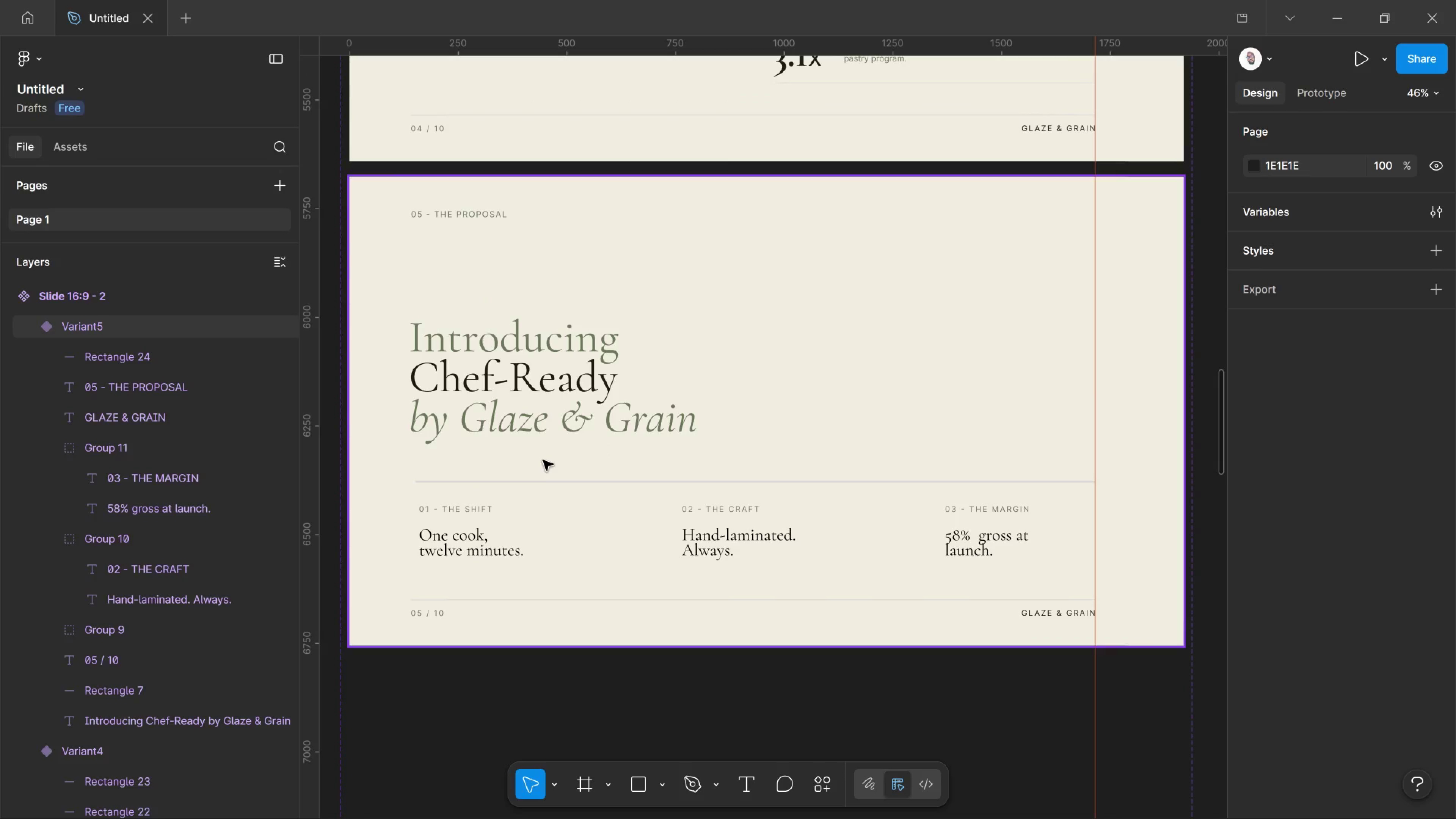 
wait(28.12)
 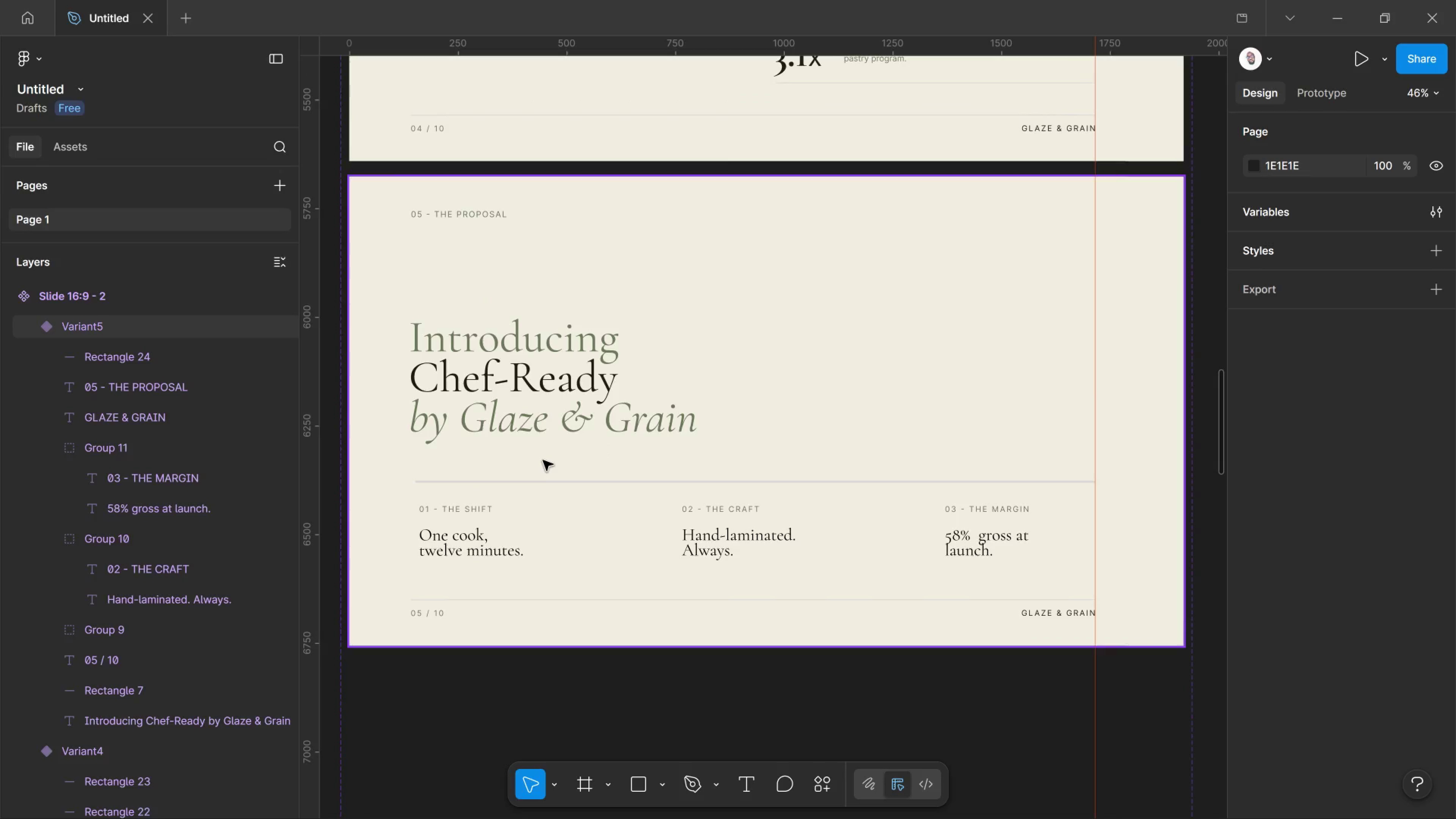 
scroll: coordinate [820, 800], scroll_direction: down, amount: 4.0
 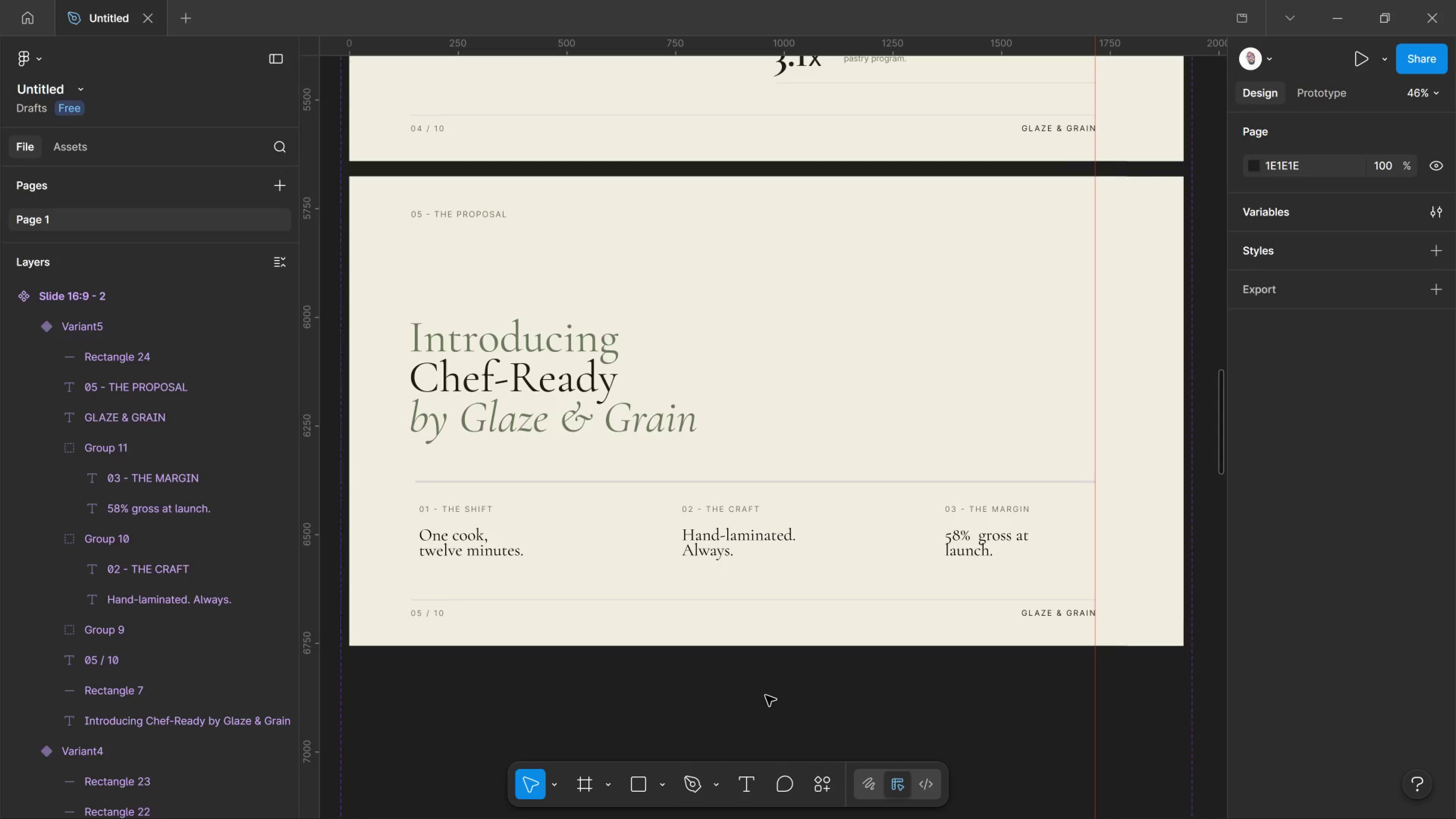 
wait(6.96)
 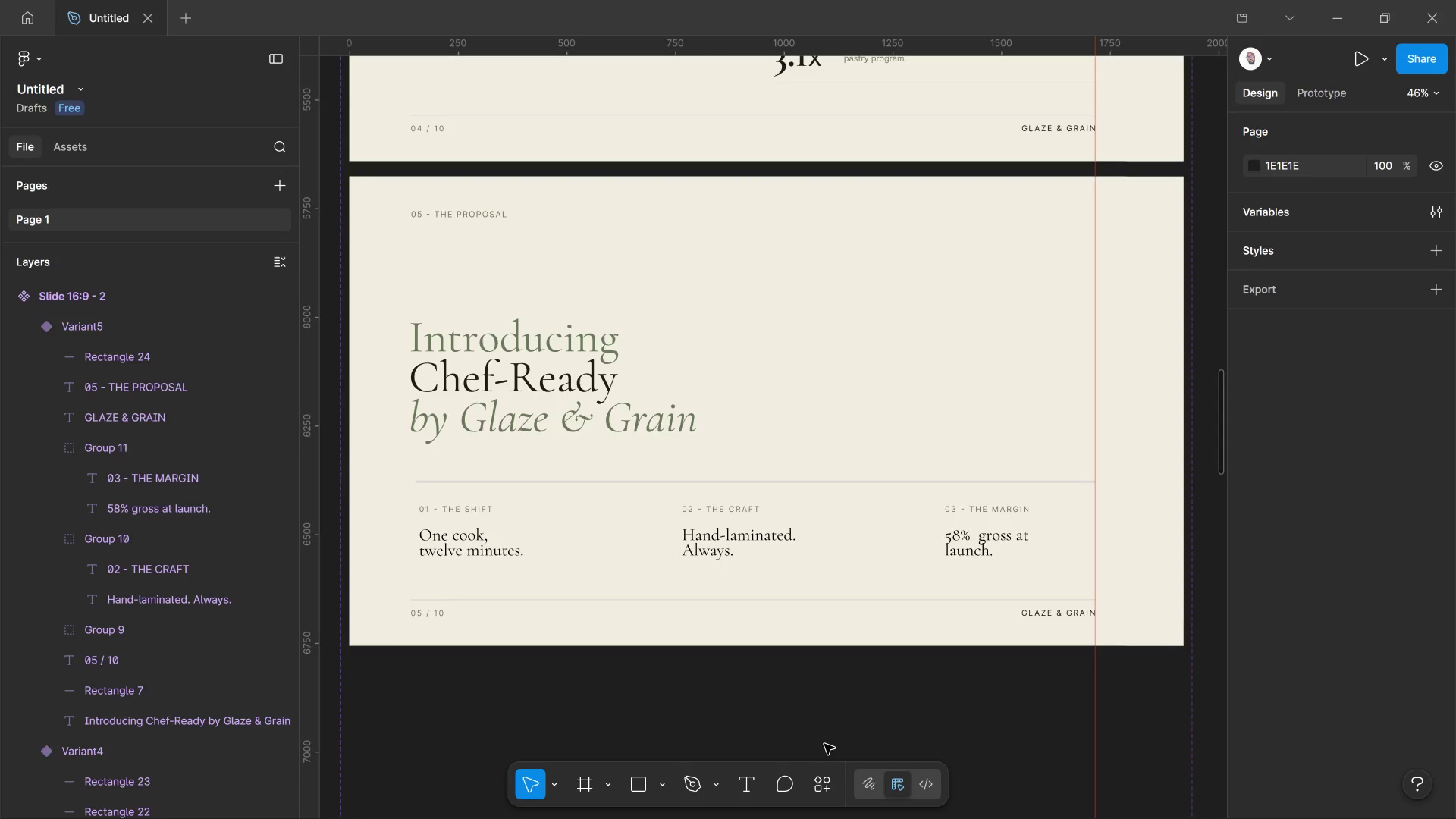 
left_click([782, 637])
 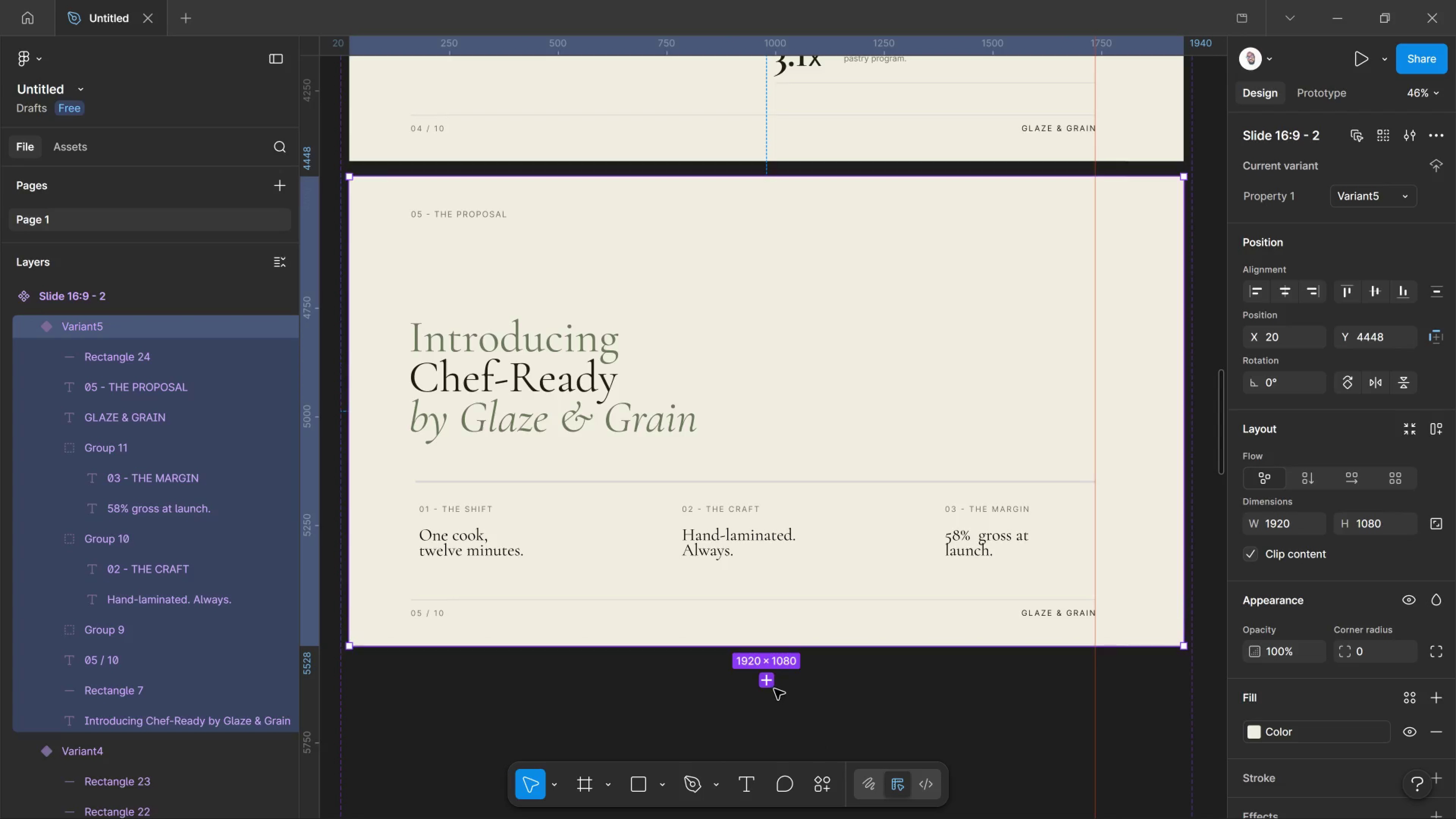 
left_click([772, 689])
 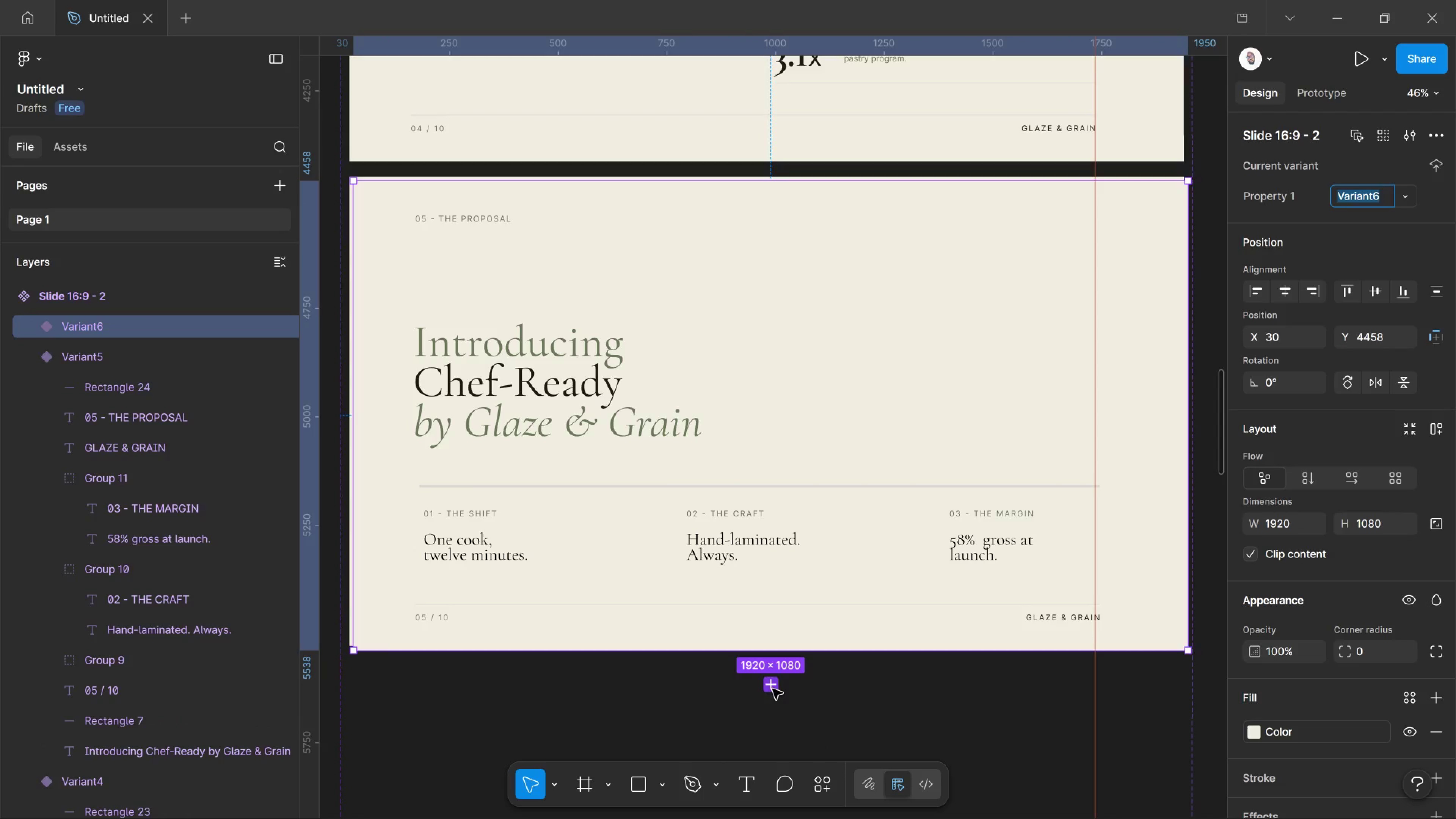 
scroll: coordinate [772, 689], scroll_direction: down, amount: 1.0
 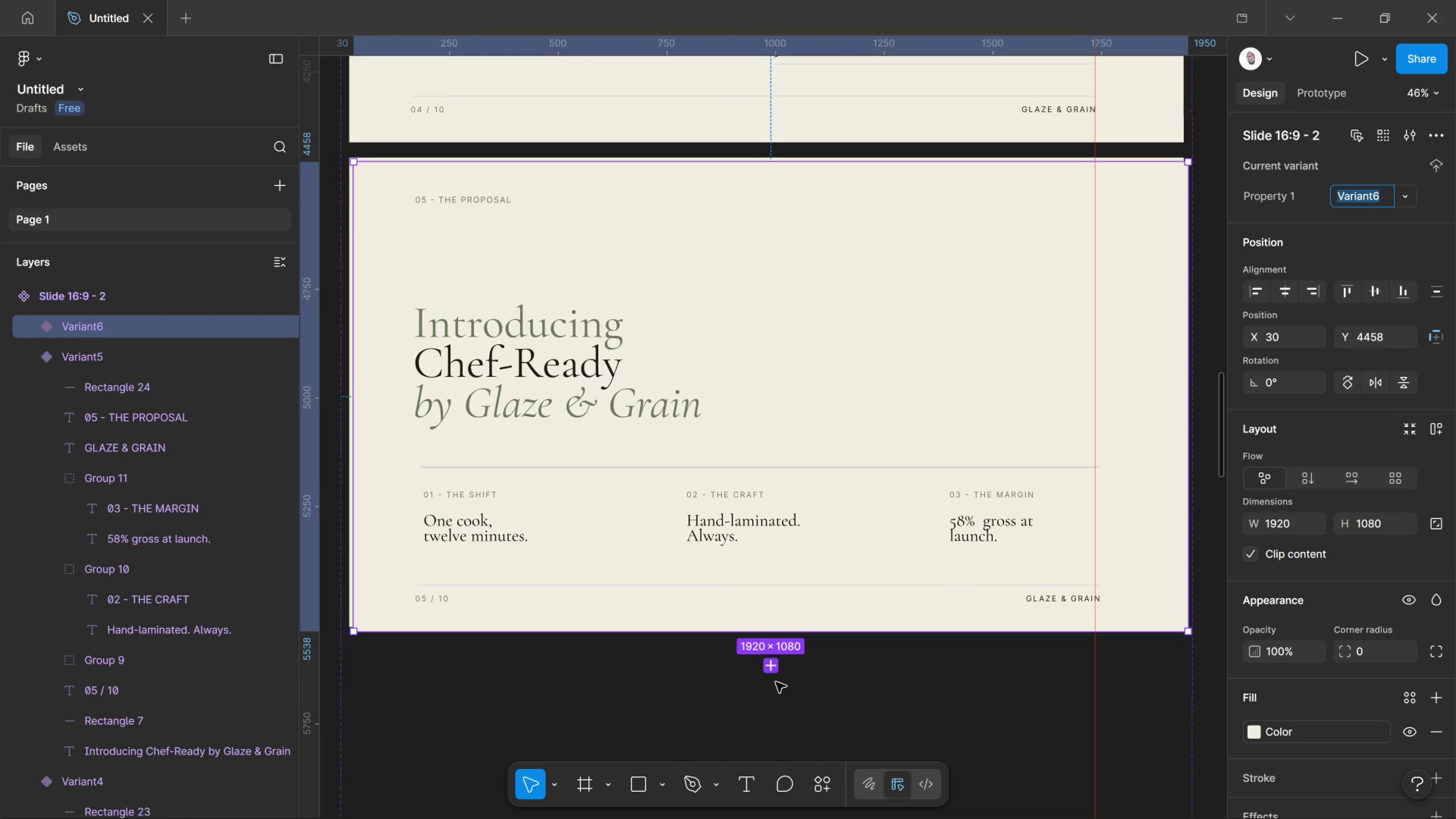 
hold_key(key=AltLeft, duration=0.67)
hold_key(key=ControlLeft, duration=0.59)
scroll: coordinate [783, 638], scroll_direction: down, amount: 7.0
 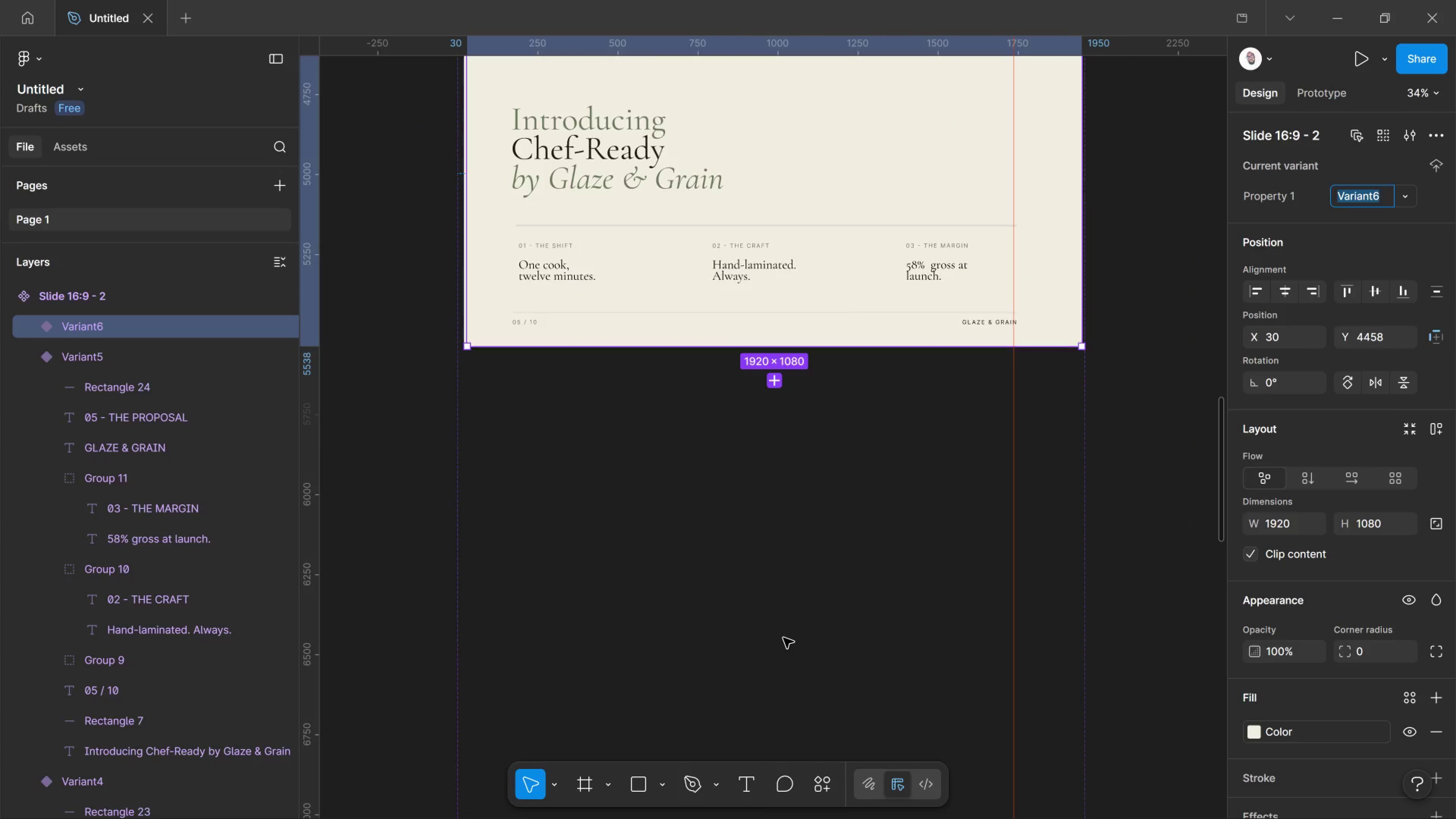 
wait(13.8)
 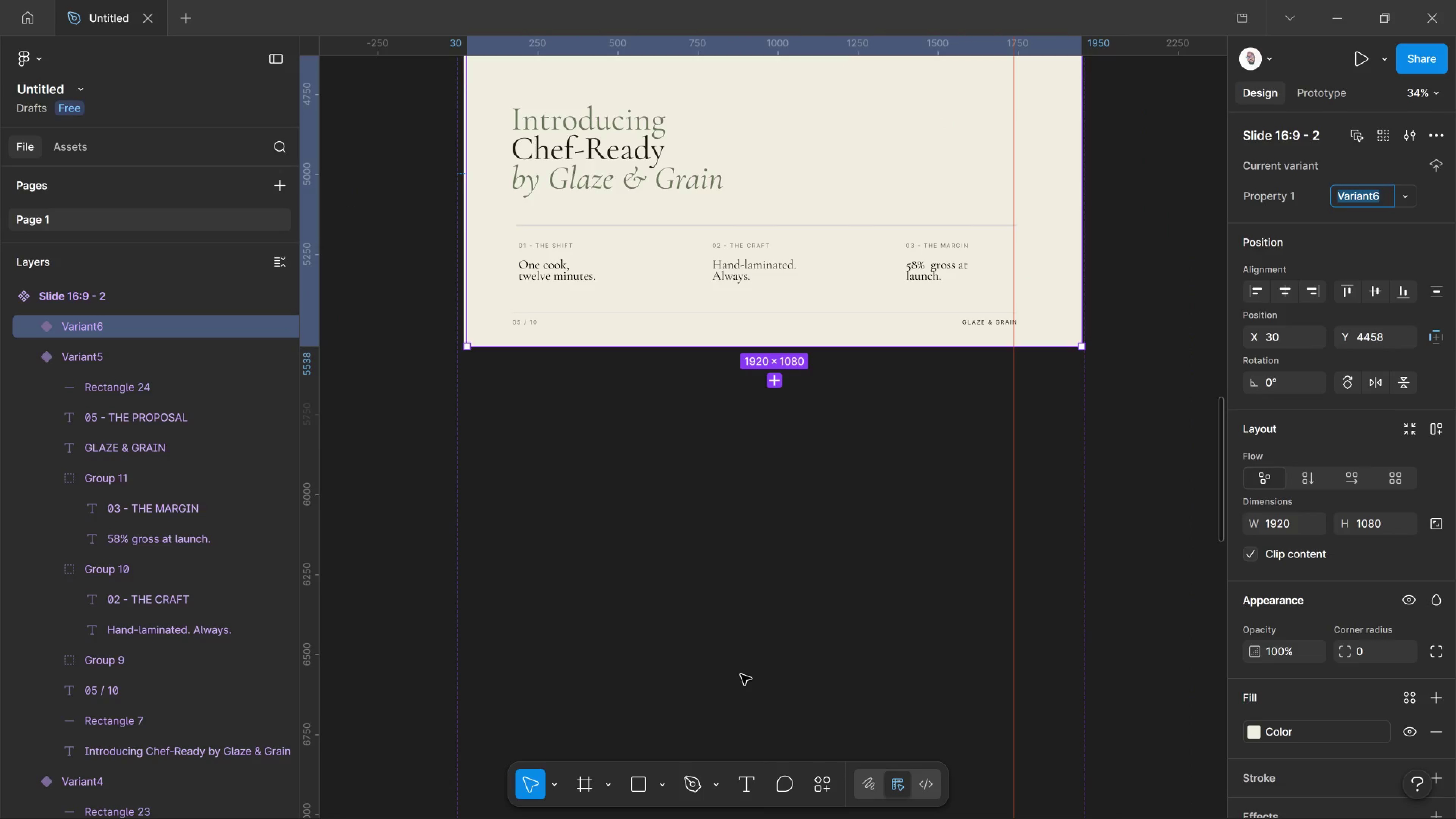 
scroll: coordinate [767, 378], scroll_direction: up, amount: 1.0
 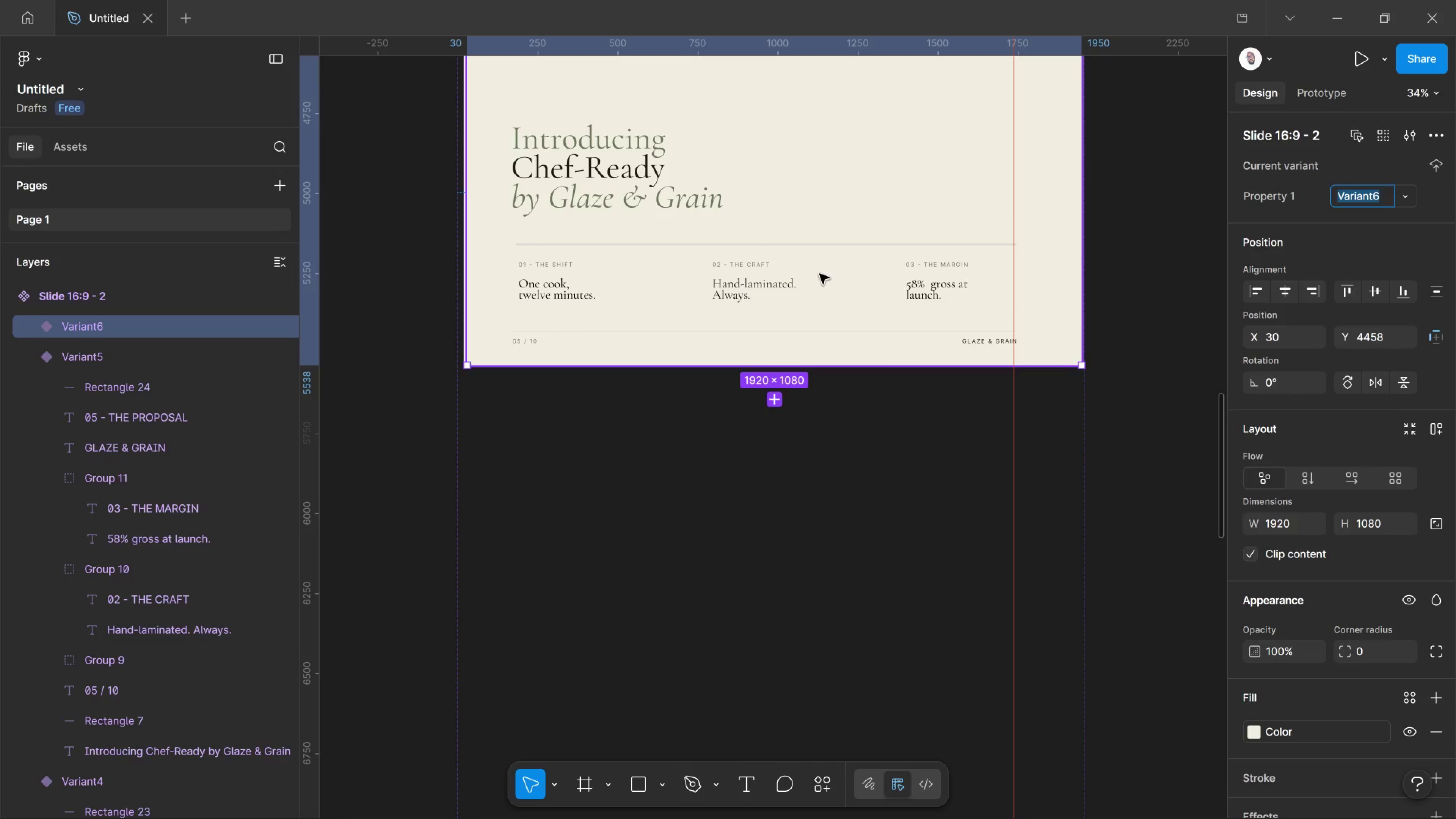 
left_click_drag(start_coordinate=[819, 274], to_coordinate=[817, 644])
 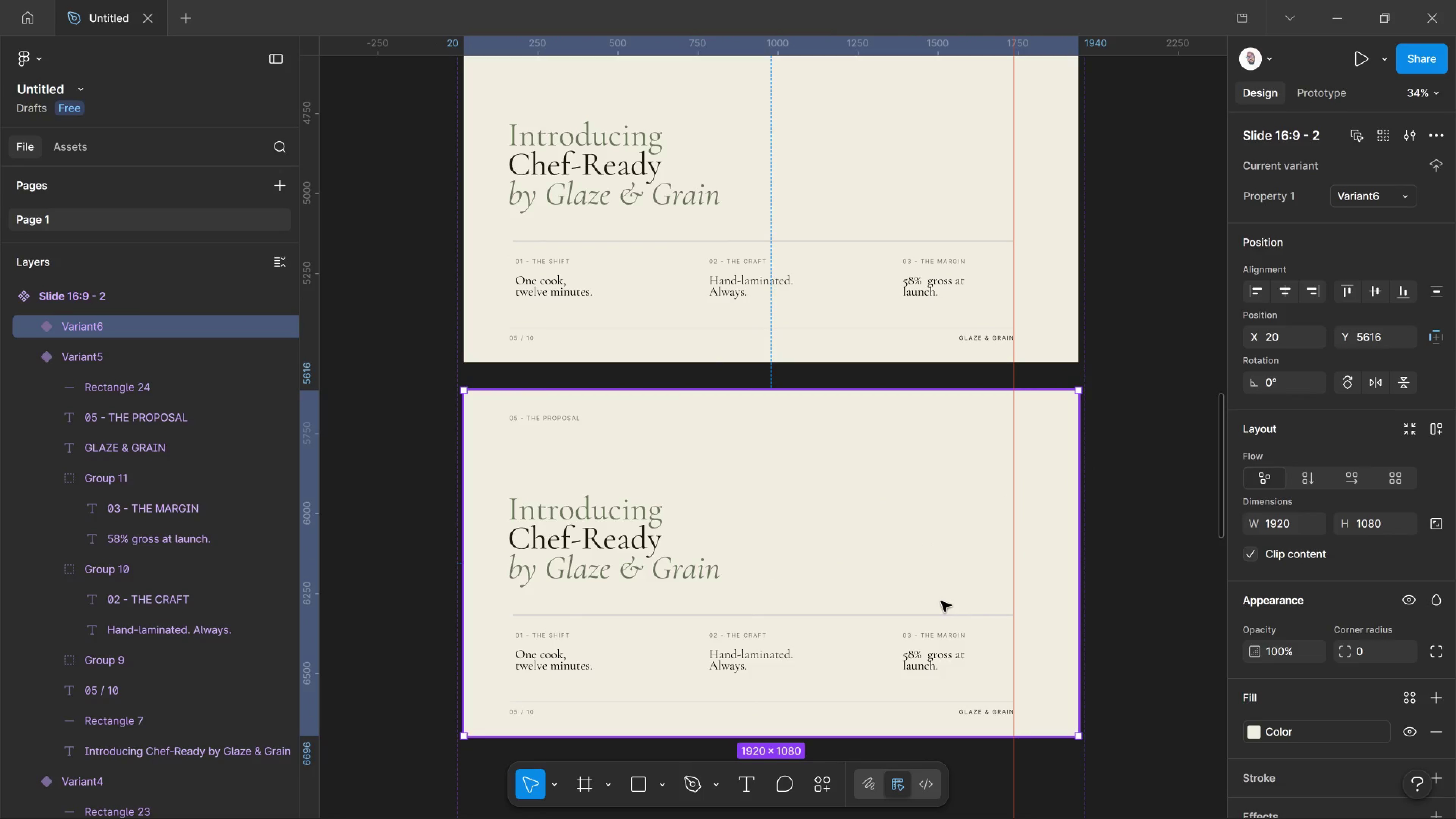 
key(Shift+ArrowUp)
 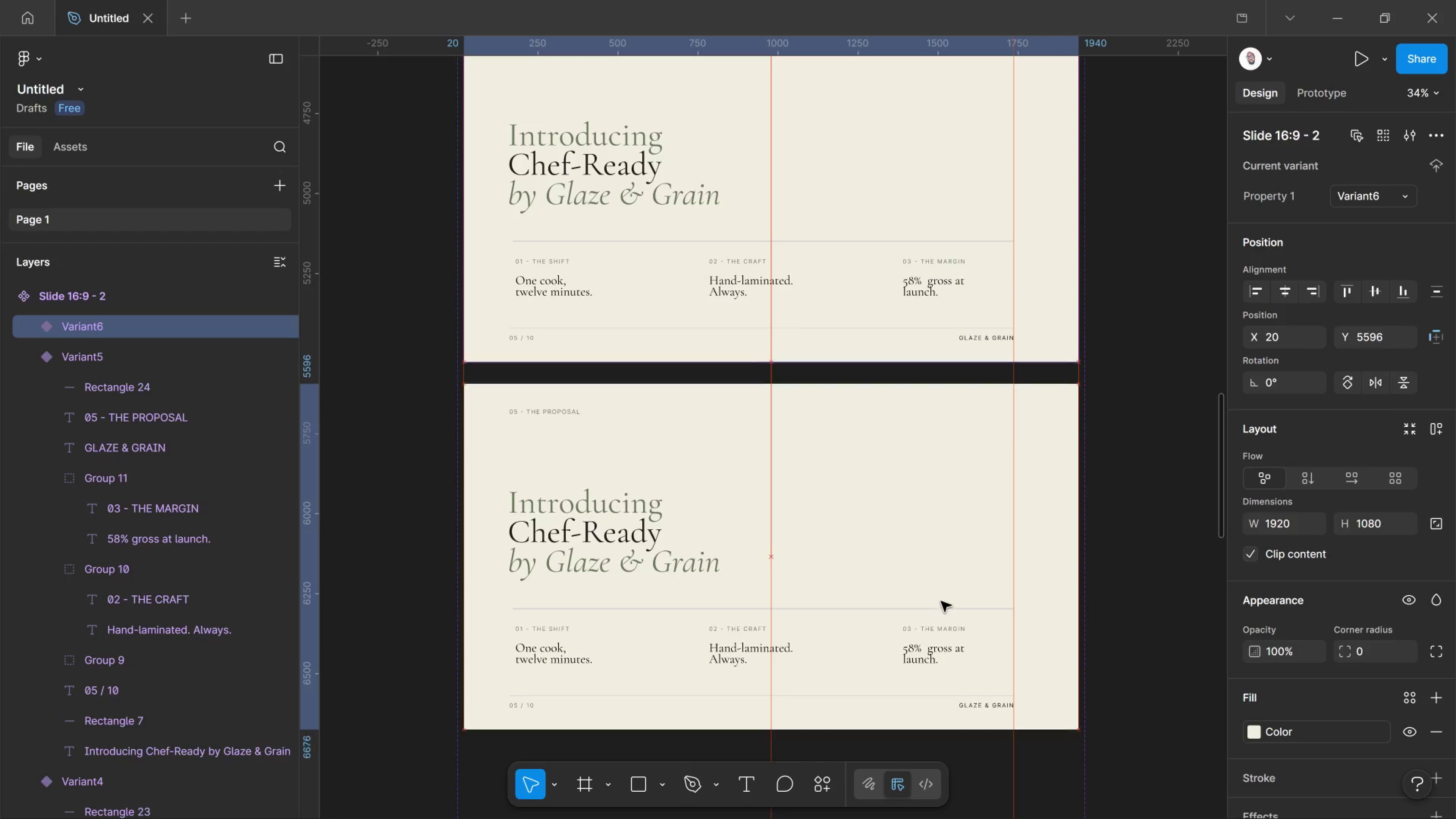 
key(Shift+ArrowUp)
 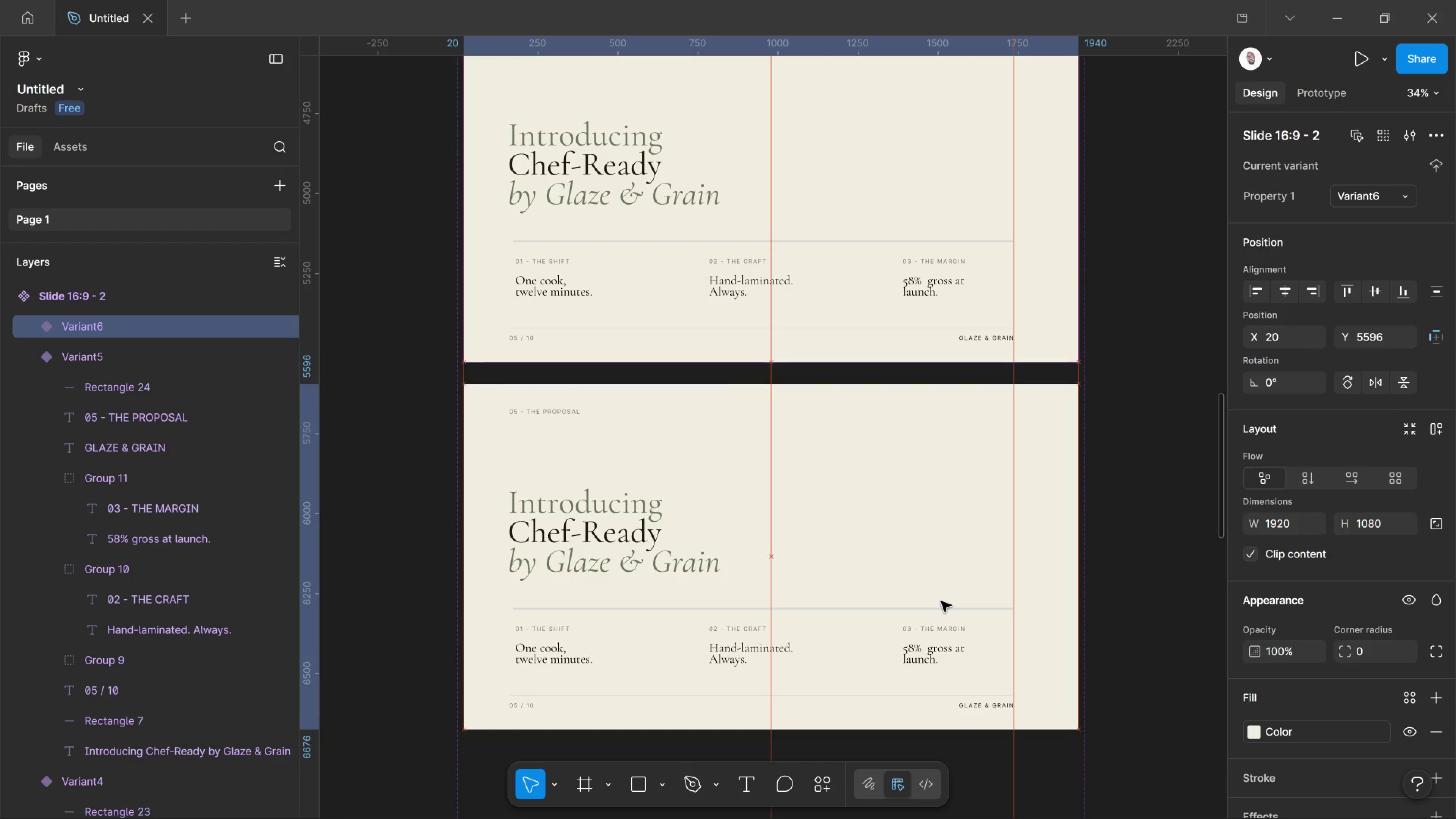 
key(Shift+ArrowUp)
 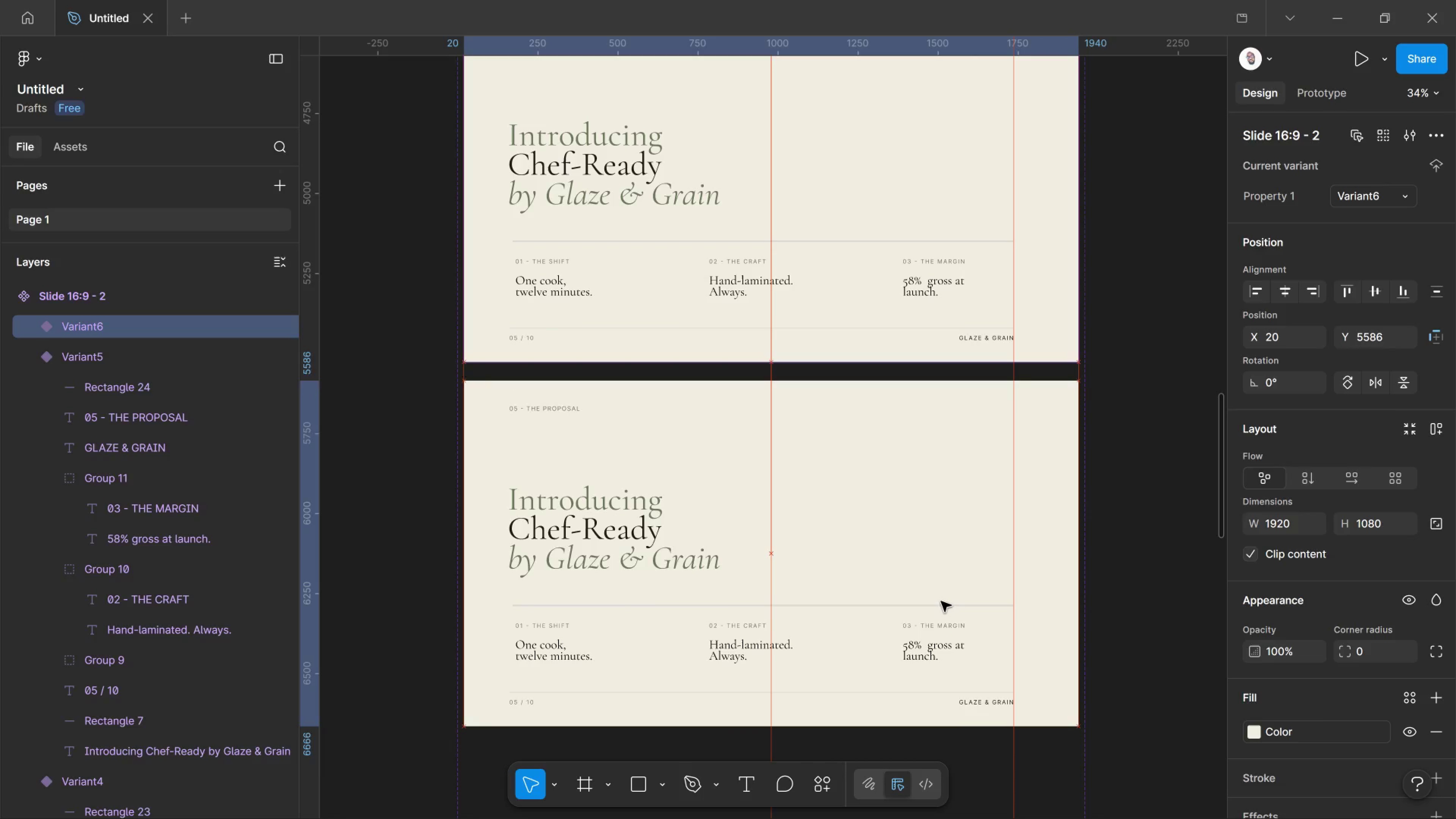 
key(Shift+ArrowUp)
 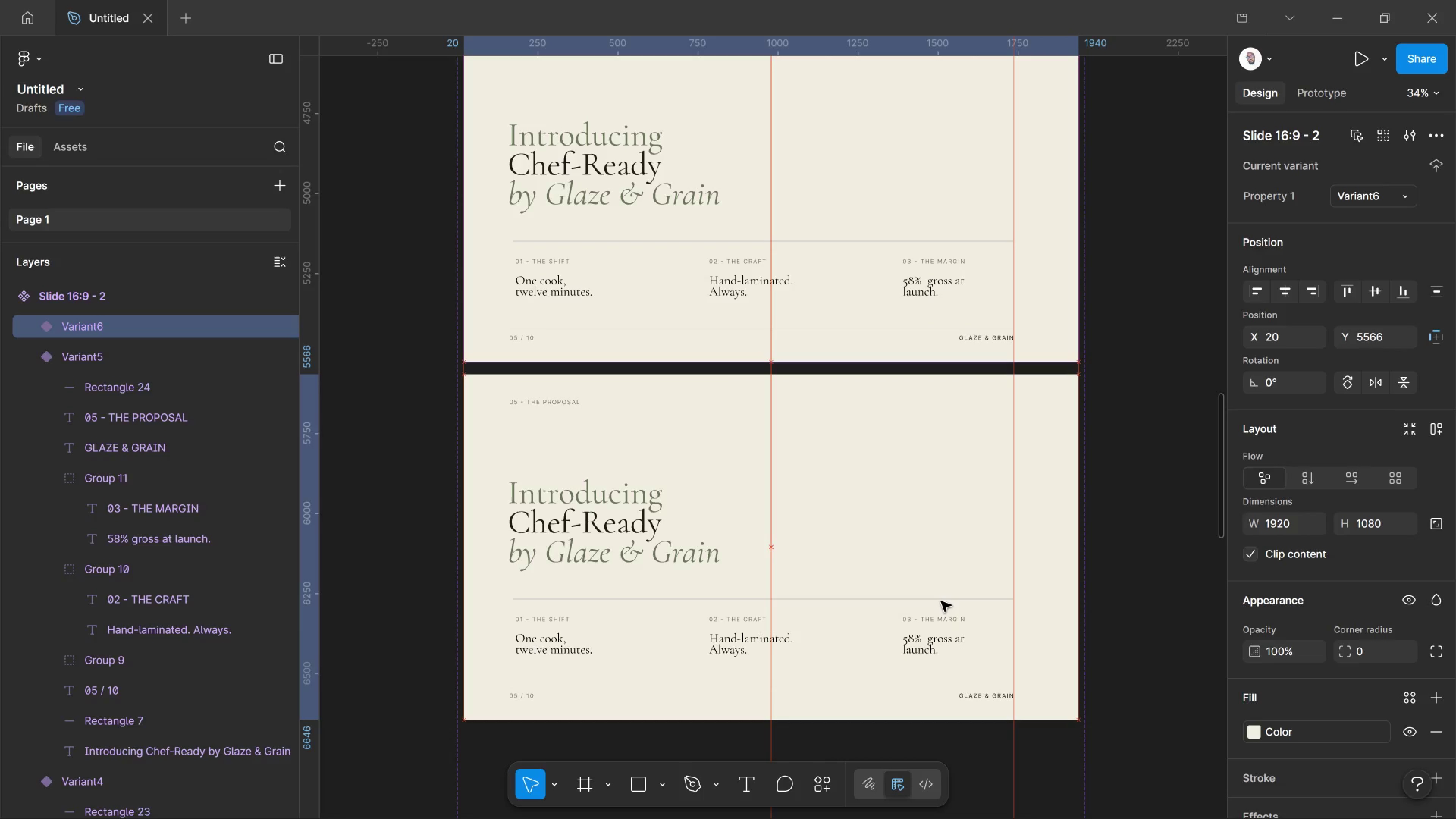 
key(Shift+ArrowUp)
 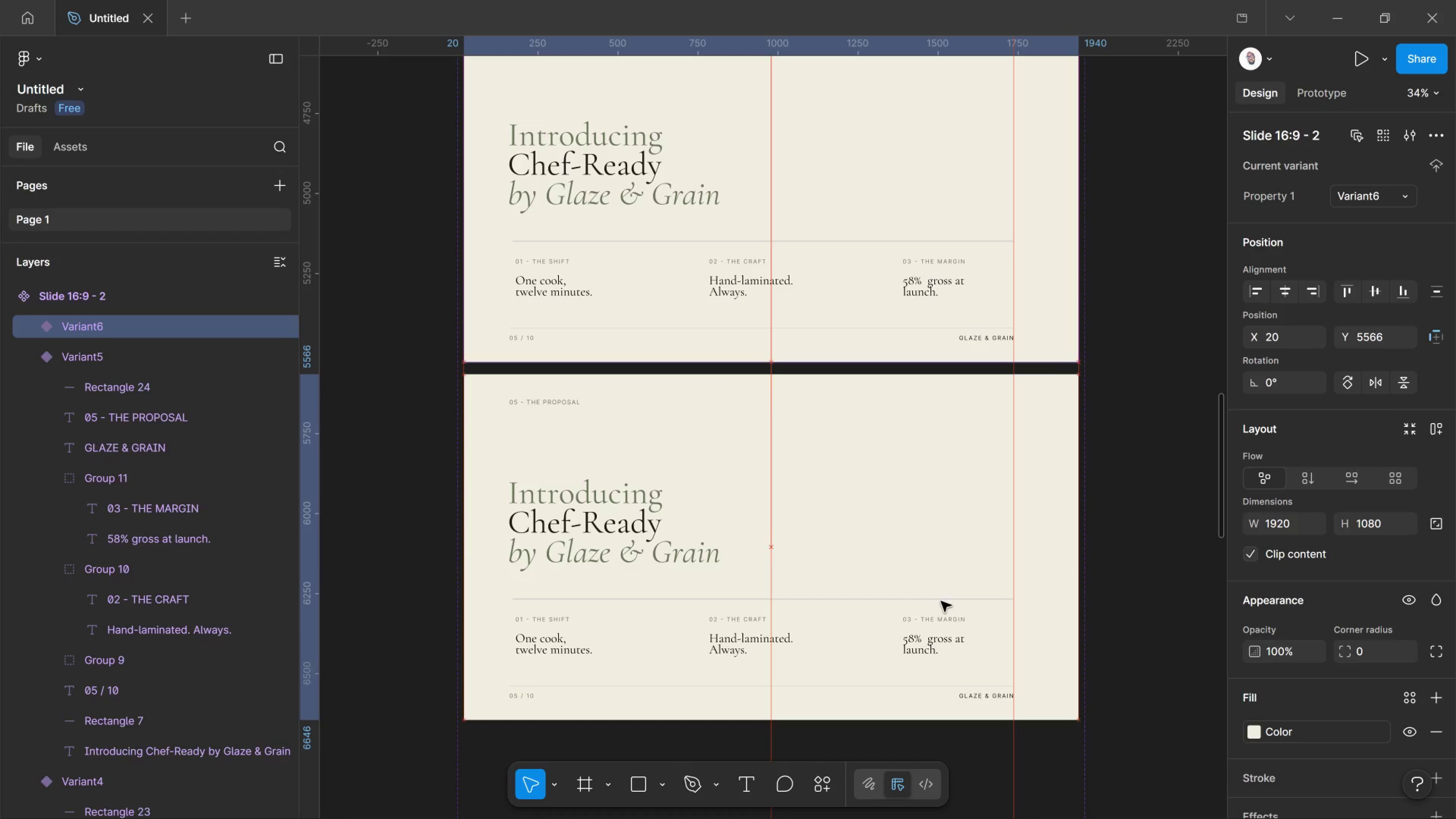 
key(Shift+ArrowUp)
 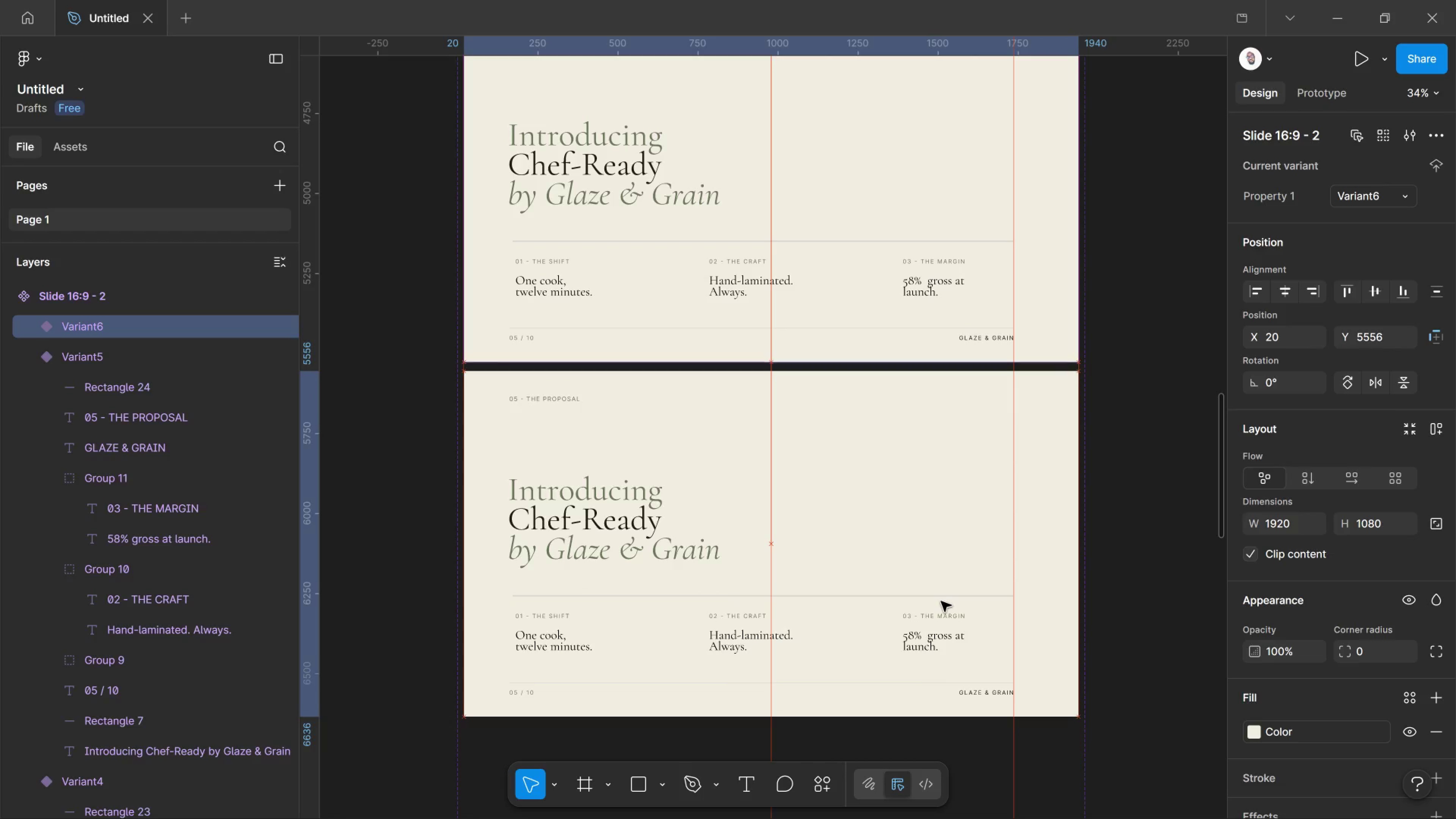 
key(Shift+ArrowUp)
 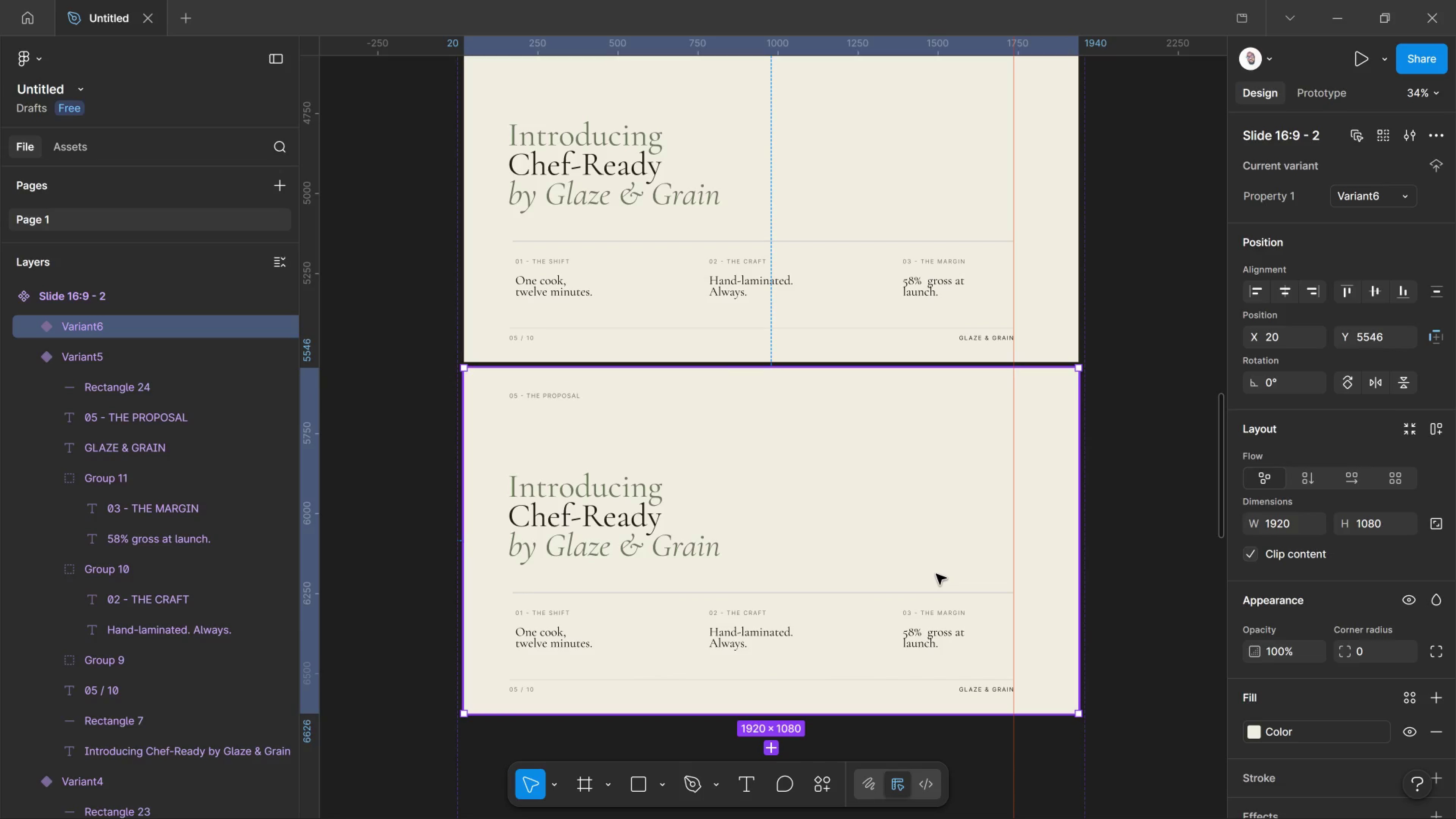 
wait(8.51)
 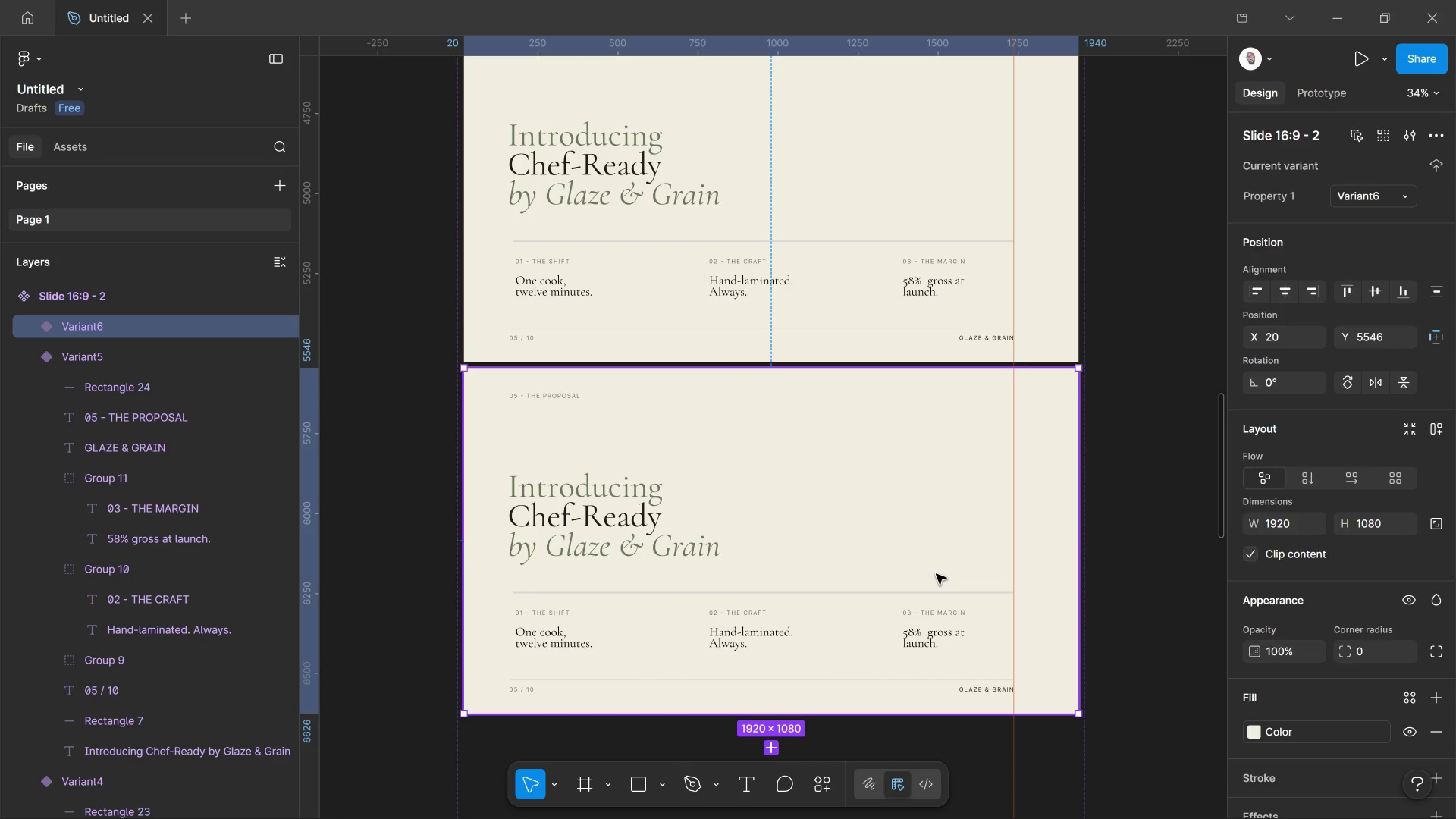 
scroll: coordinate [875, 573], scroll_direction: up, amount: 10.0
 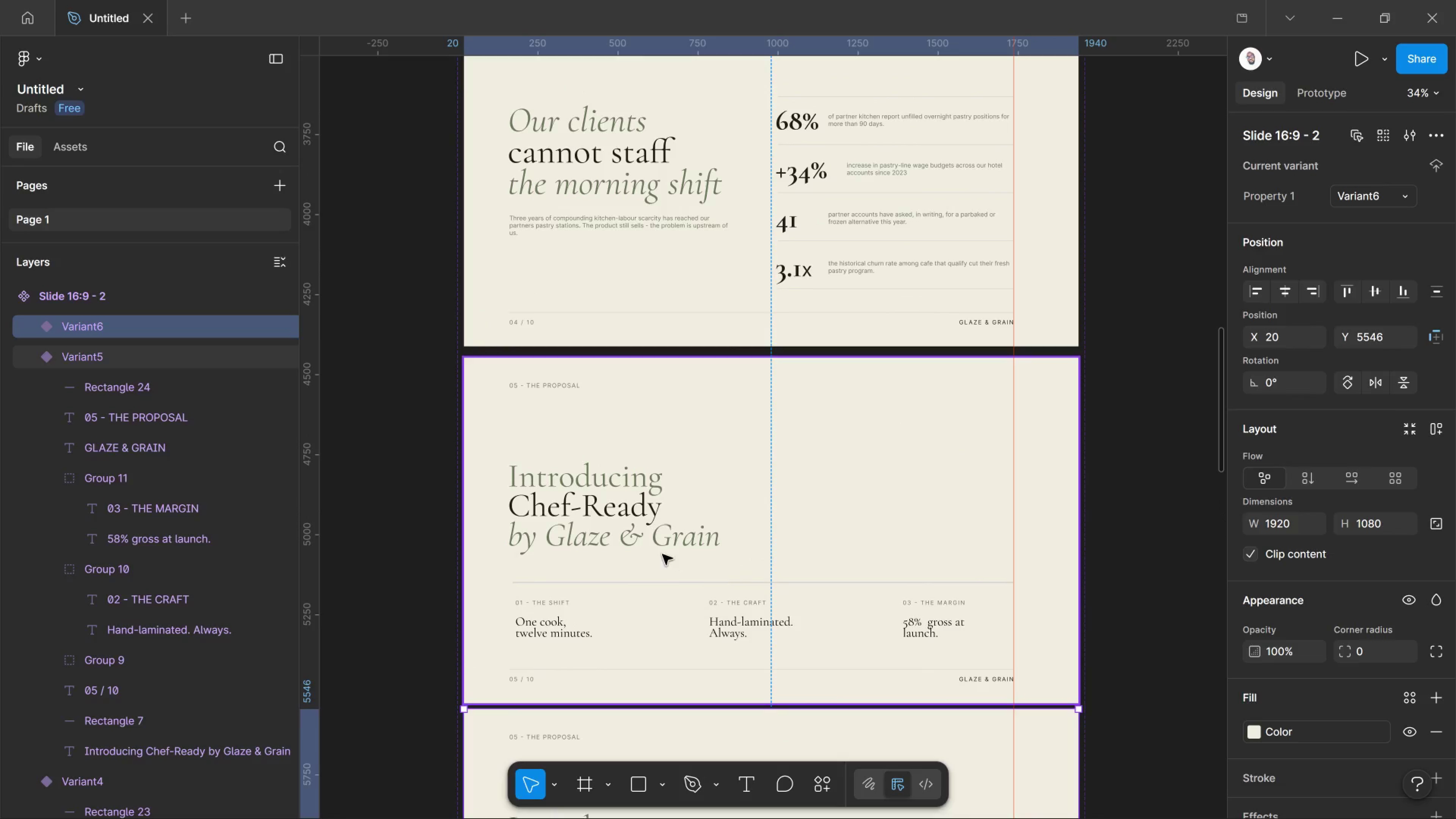 
left_click([621, 499])
 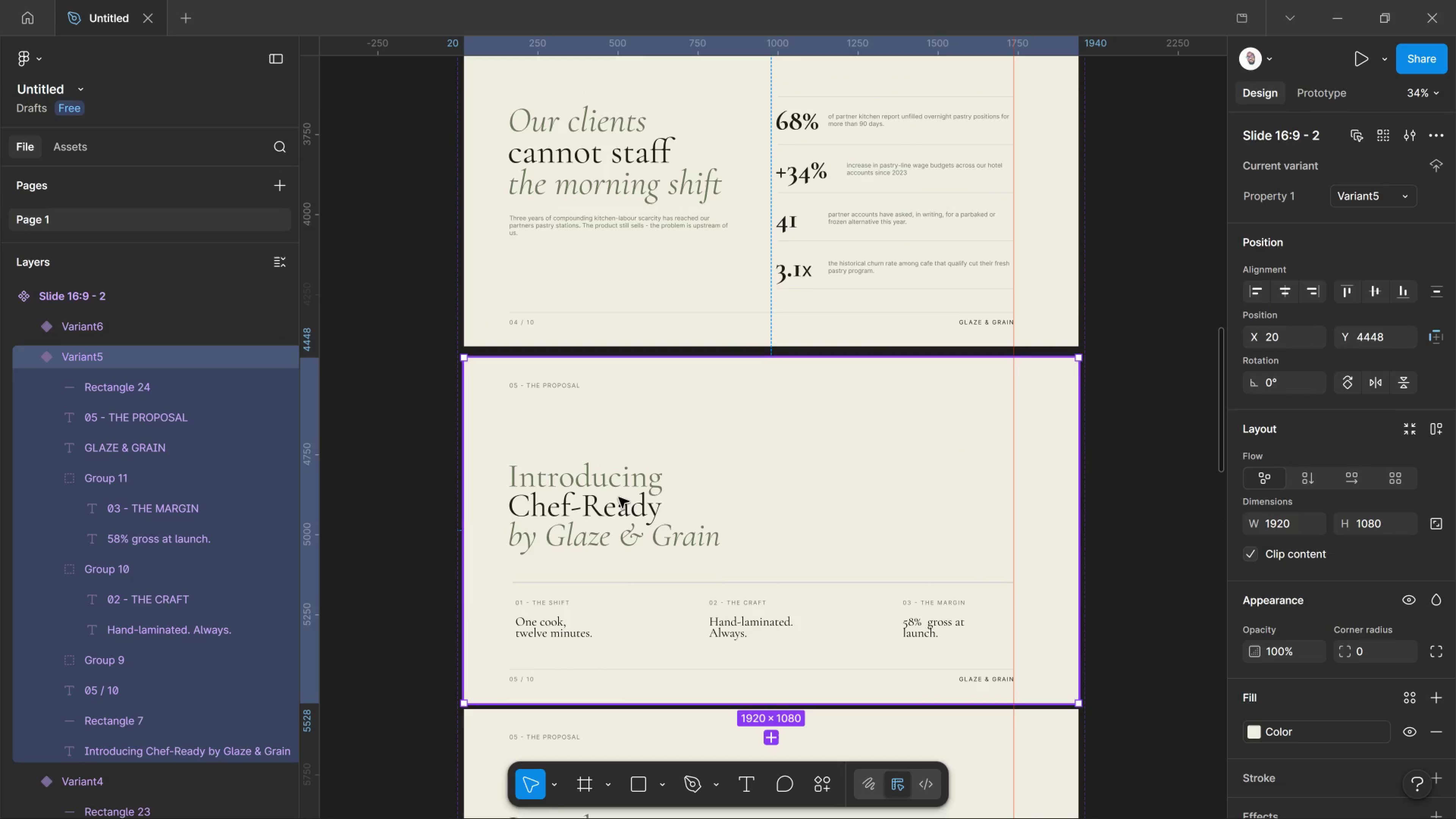 
hold_key(key=ControlLeft, duration=1.49)
left_click([619, 497])
 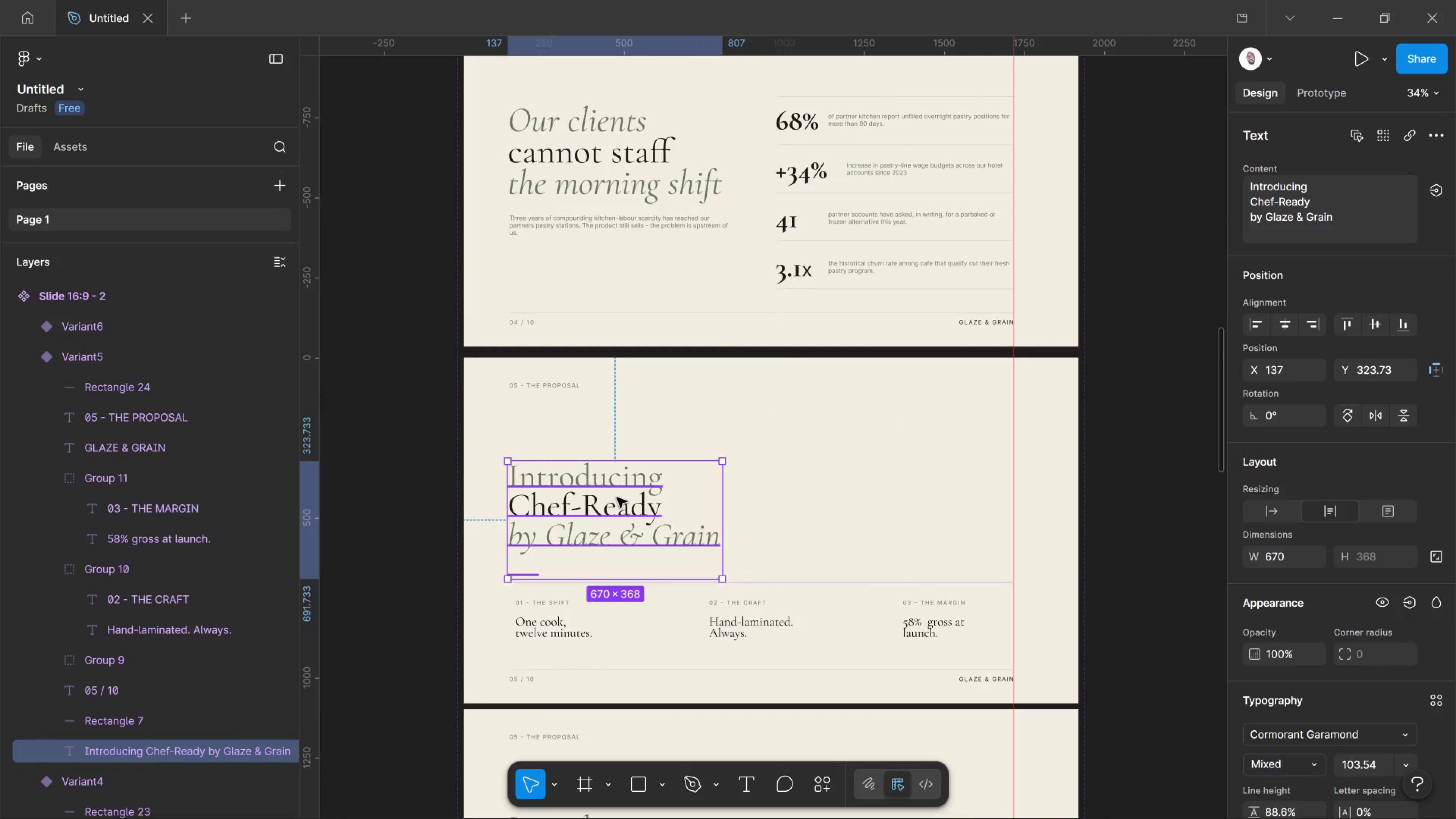 
double_click([617, 497])
 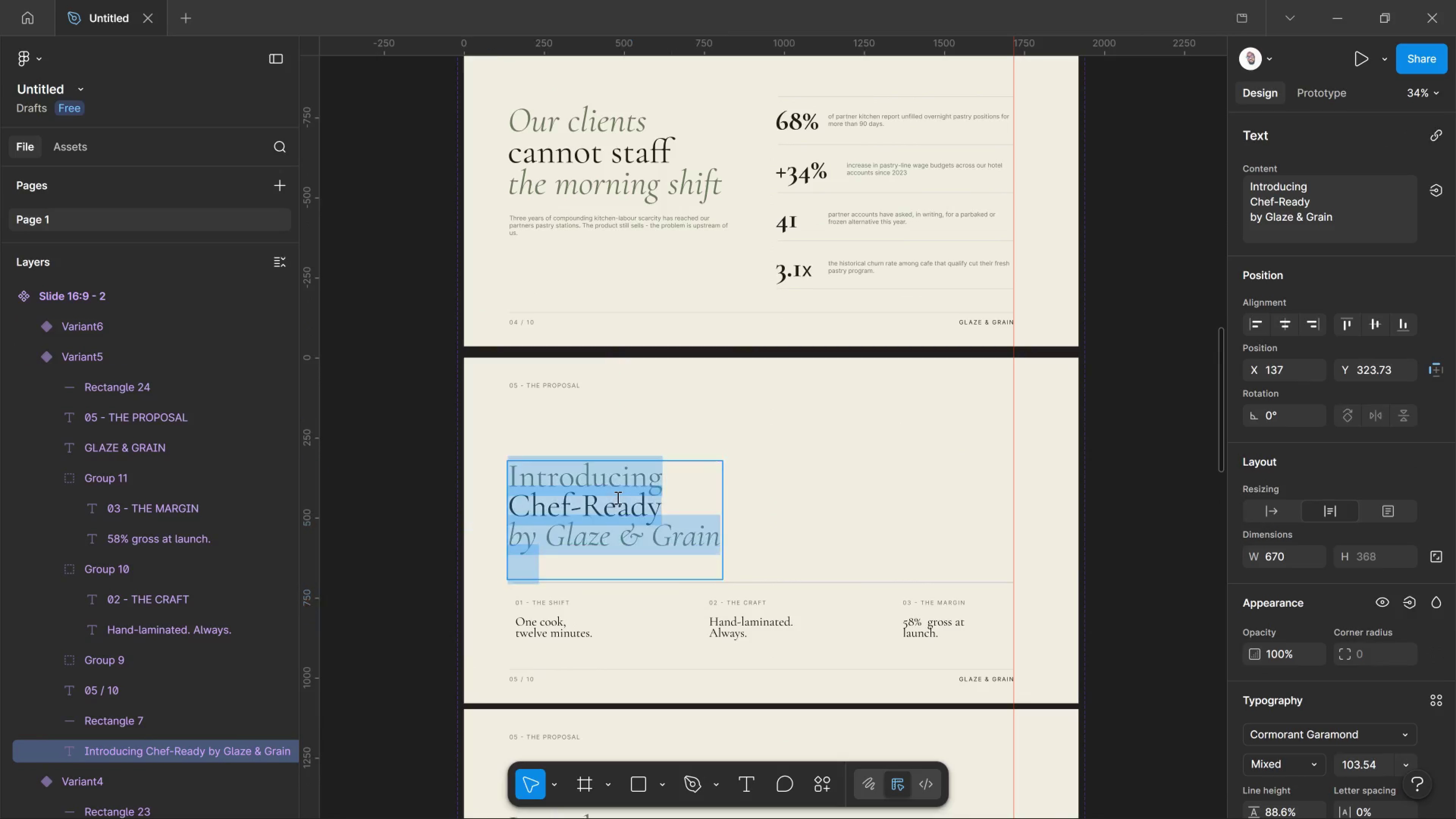 
triple_click([617, 497])
 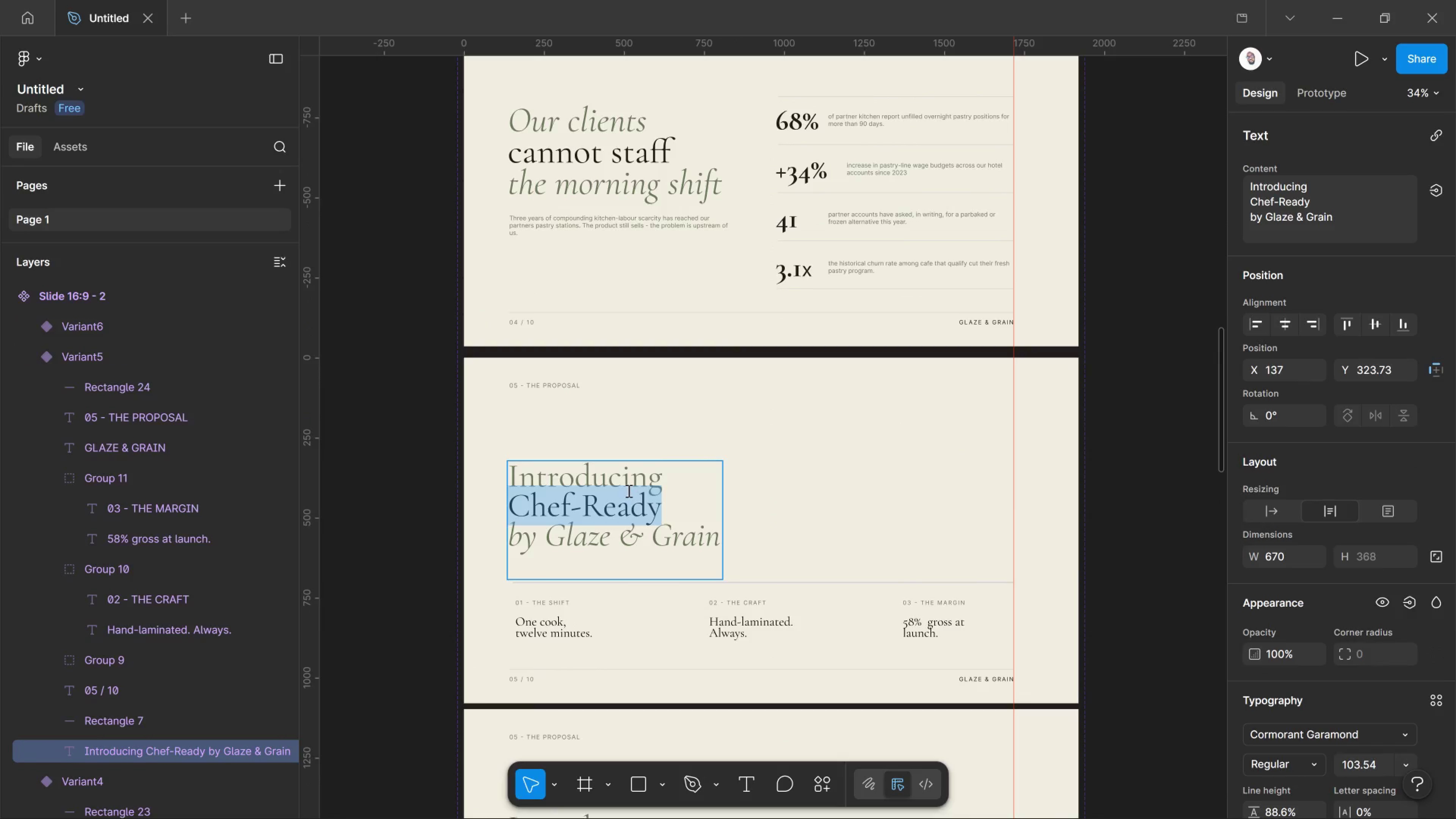 
left_click_drag(start_coordinate=[651, 480], to_coordinate=[654, 480])
 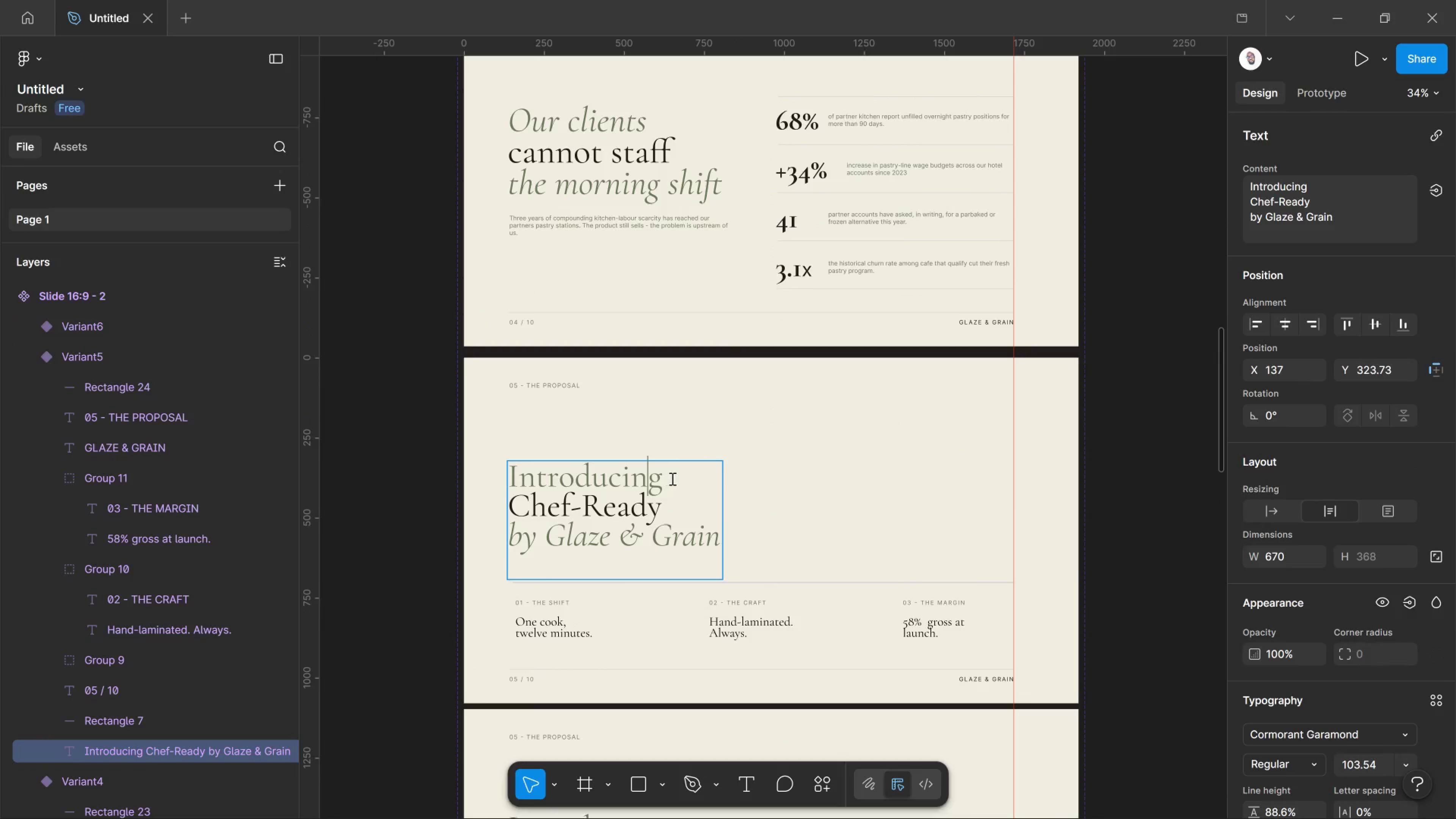 
left_click_drag(start_coordinate=[670, 479], to_coordinate=[441, 472])
 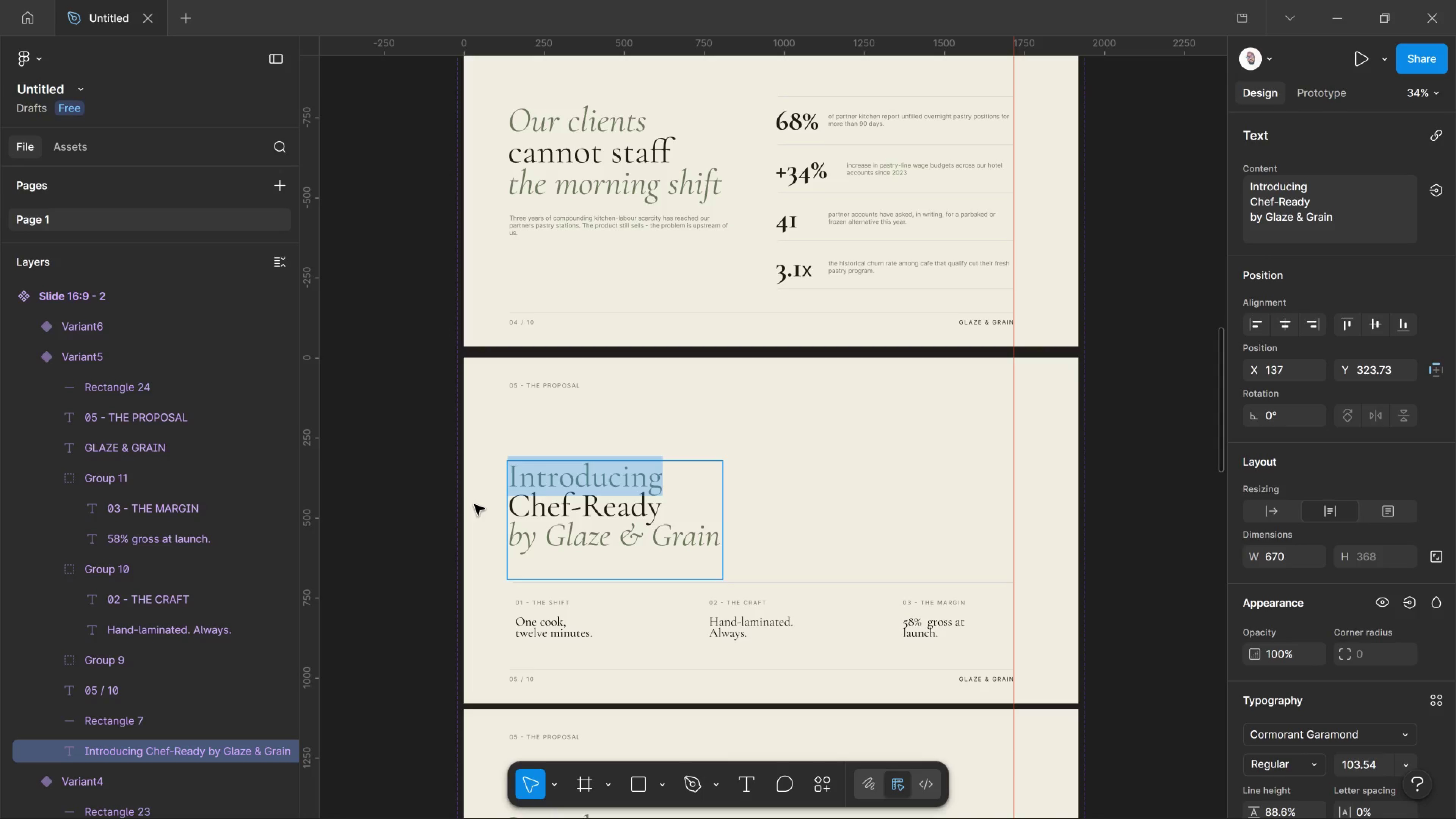 
key(A)
 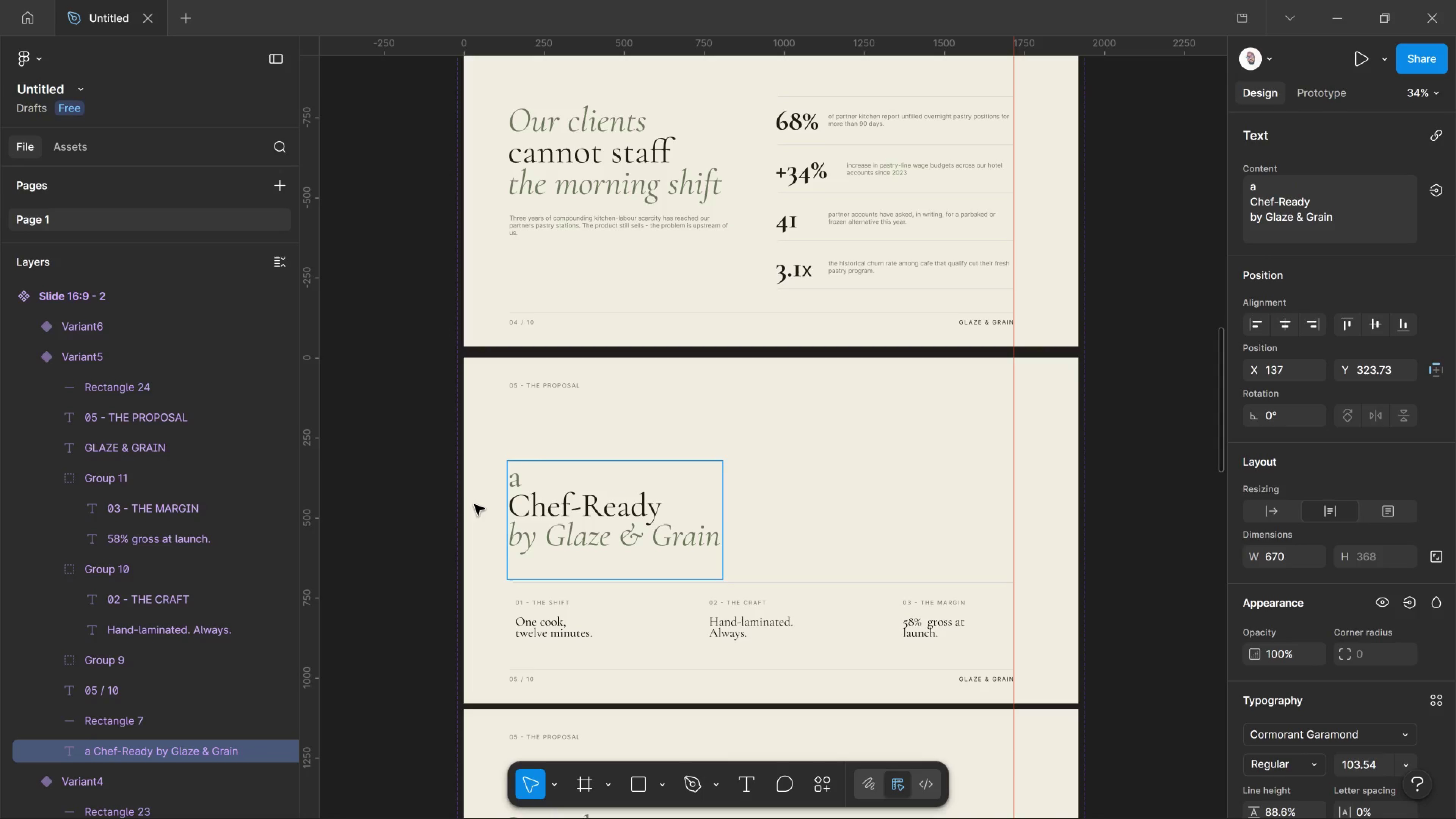 
key(Backspace)
 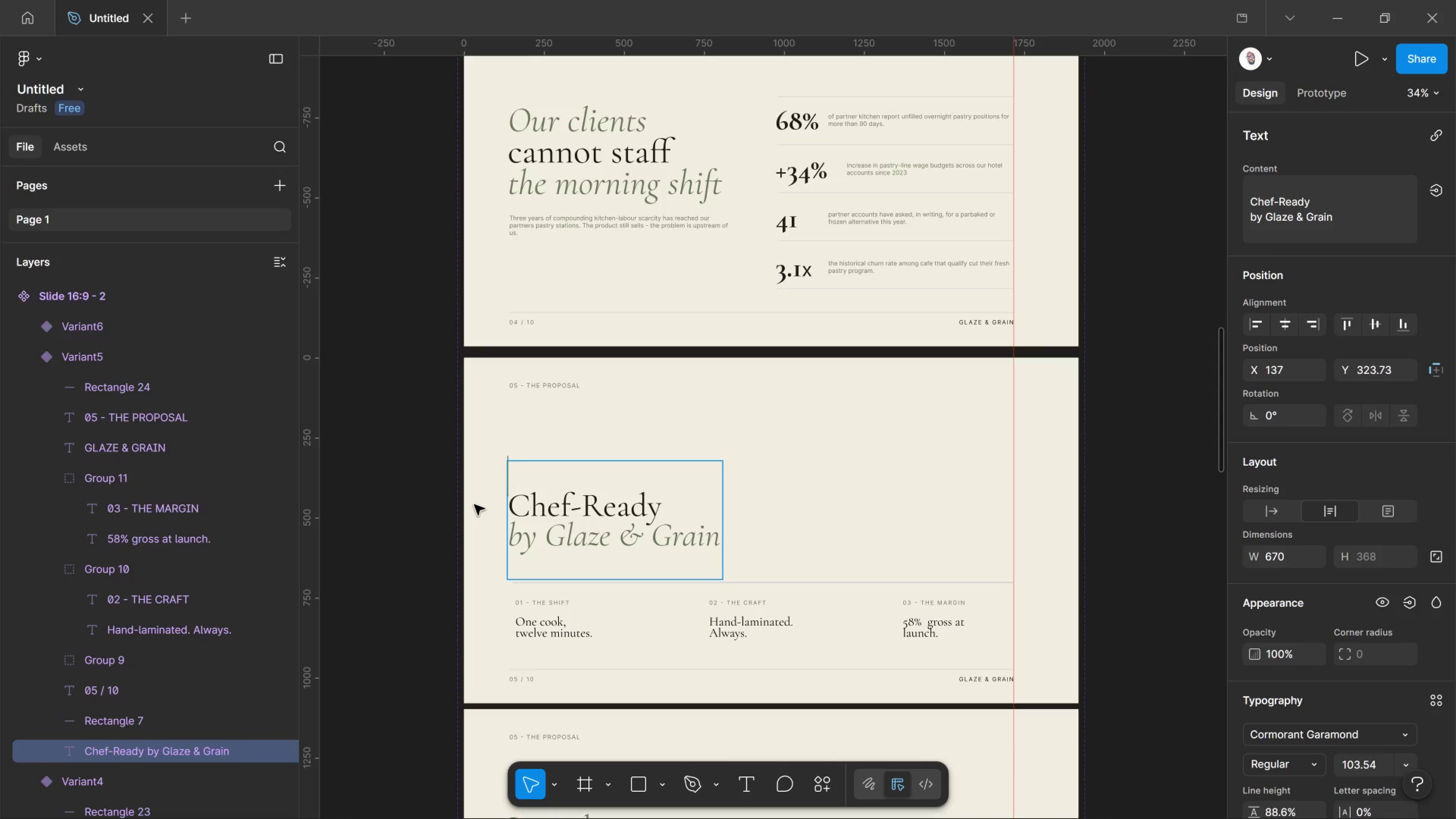 
key(CapsLock)
 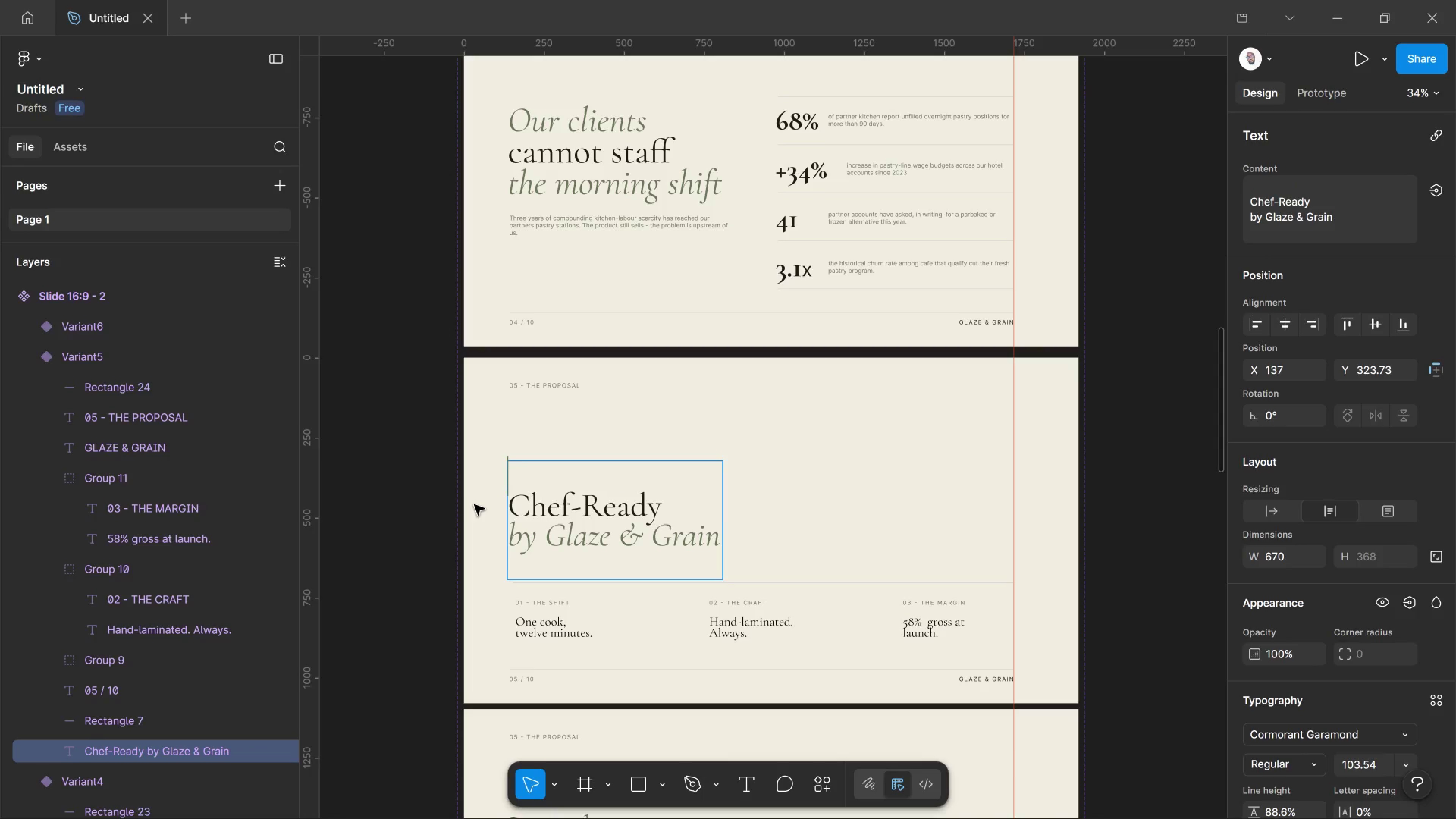 
key(A)
 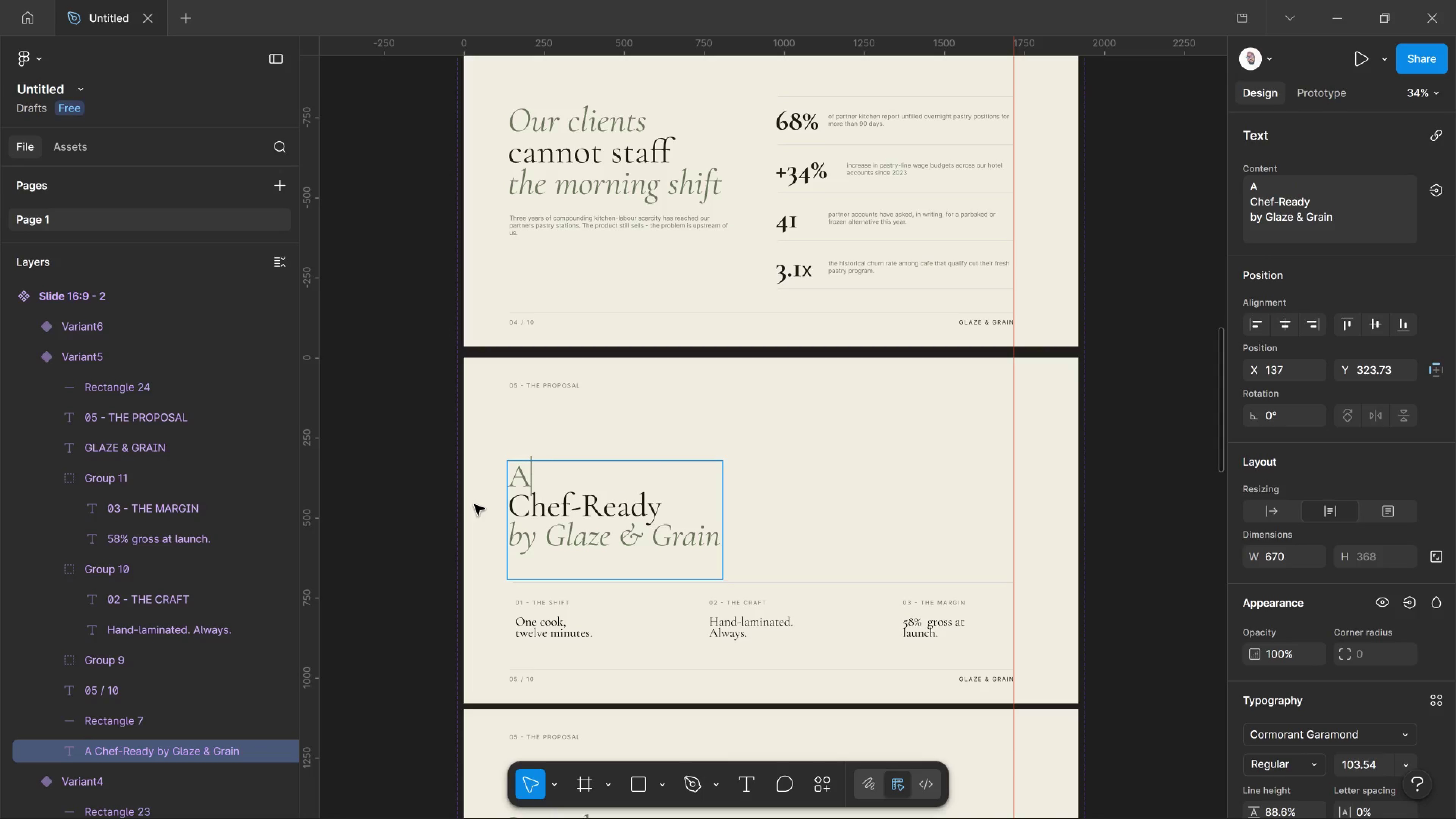 
key(Space)
 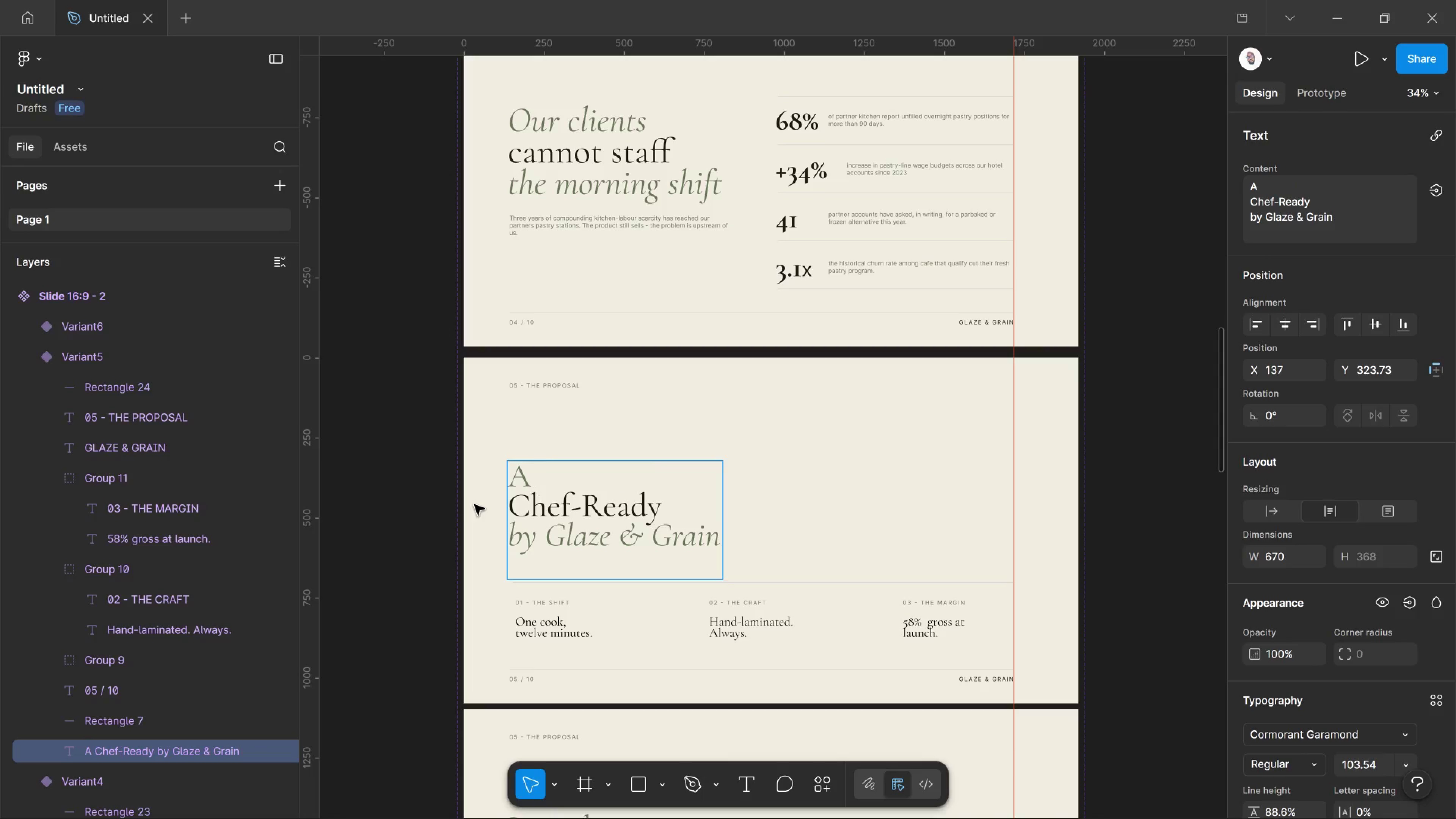 
key(Shift+4)
 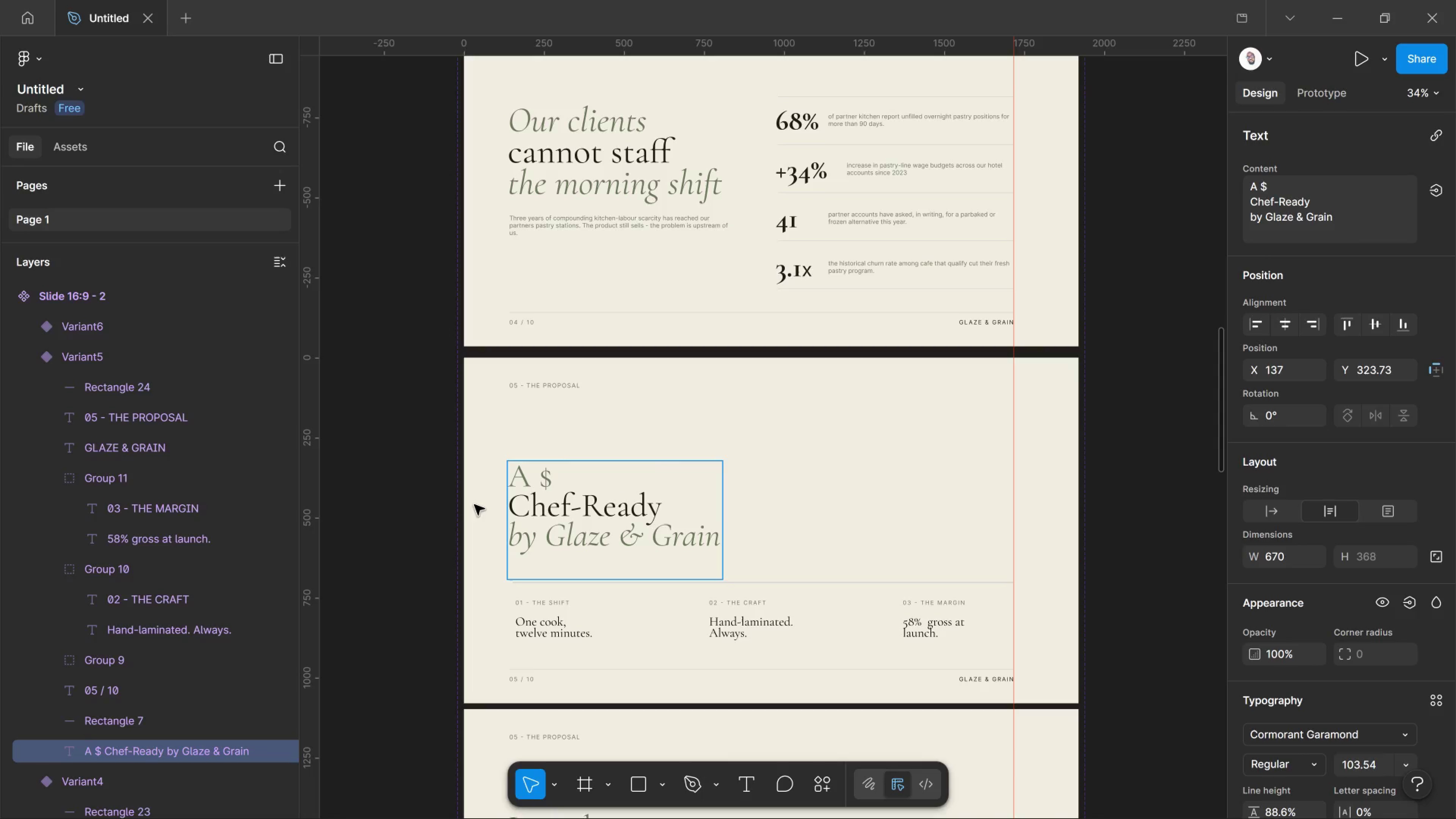 
key(CapsLock)
 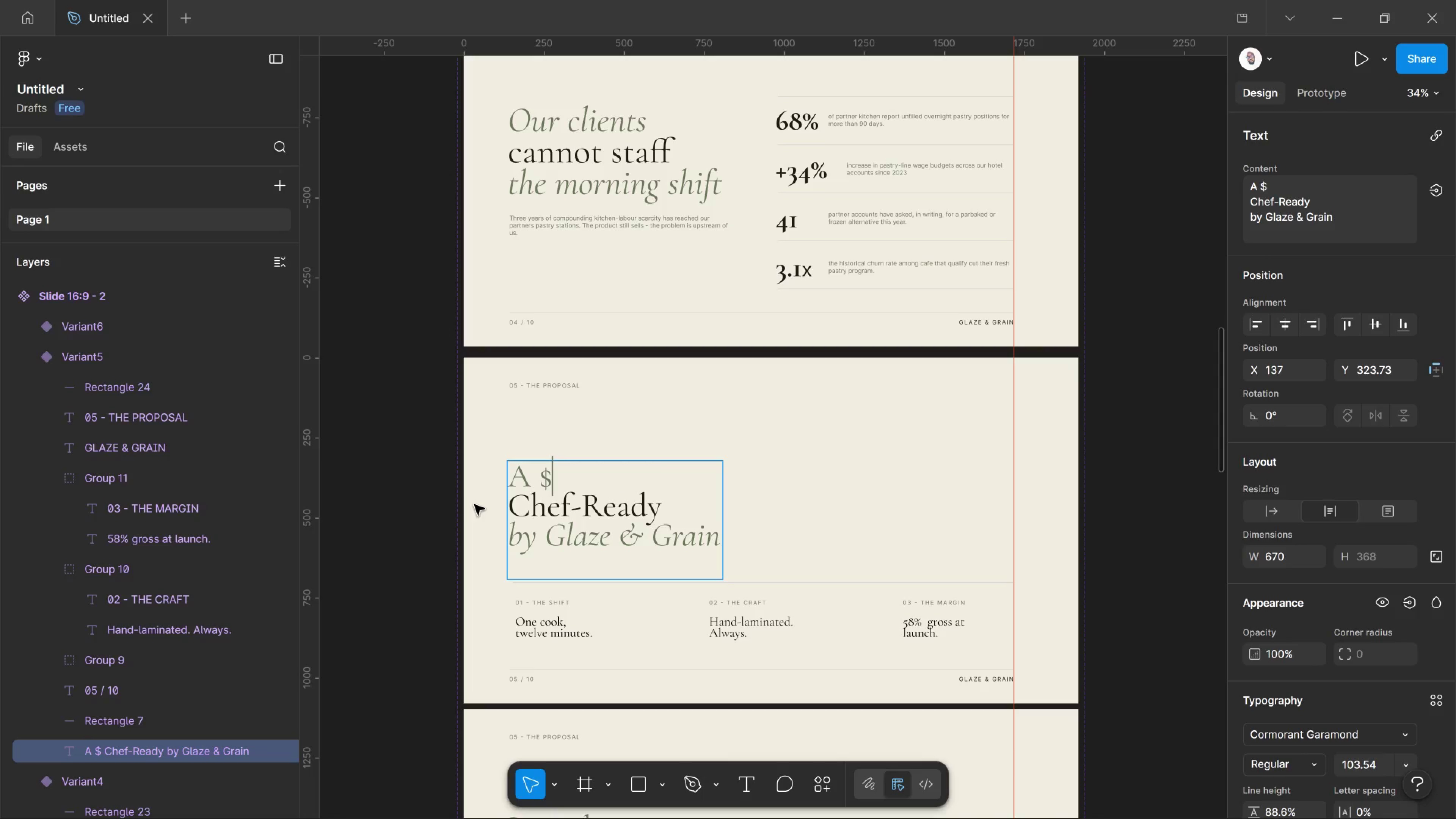 
key(2)
 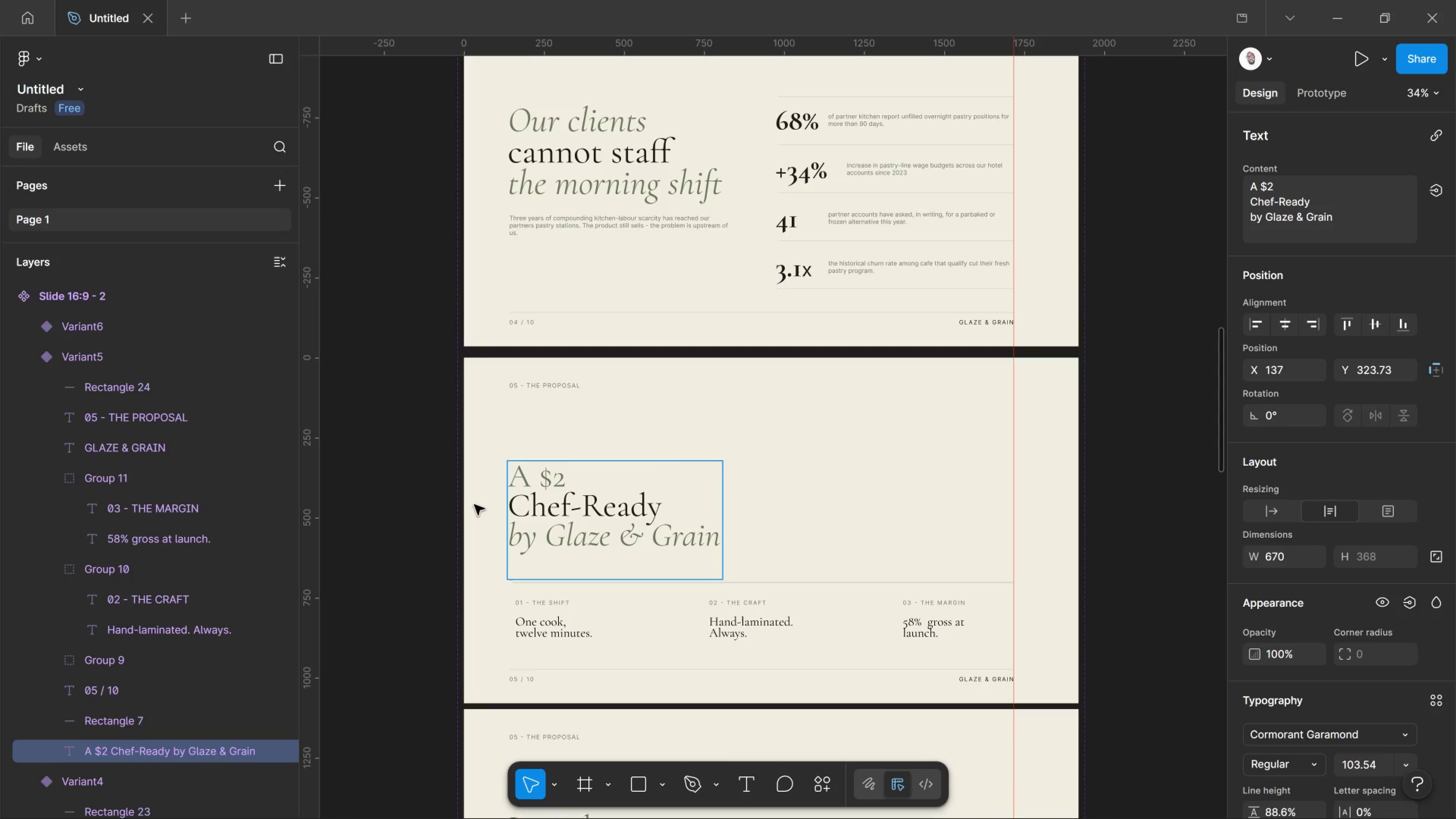 
key(Period)
 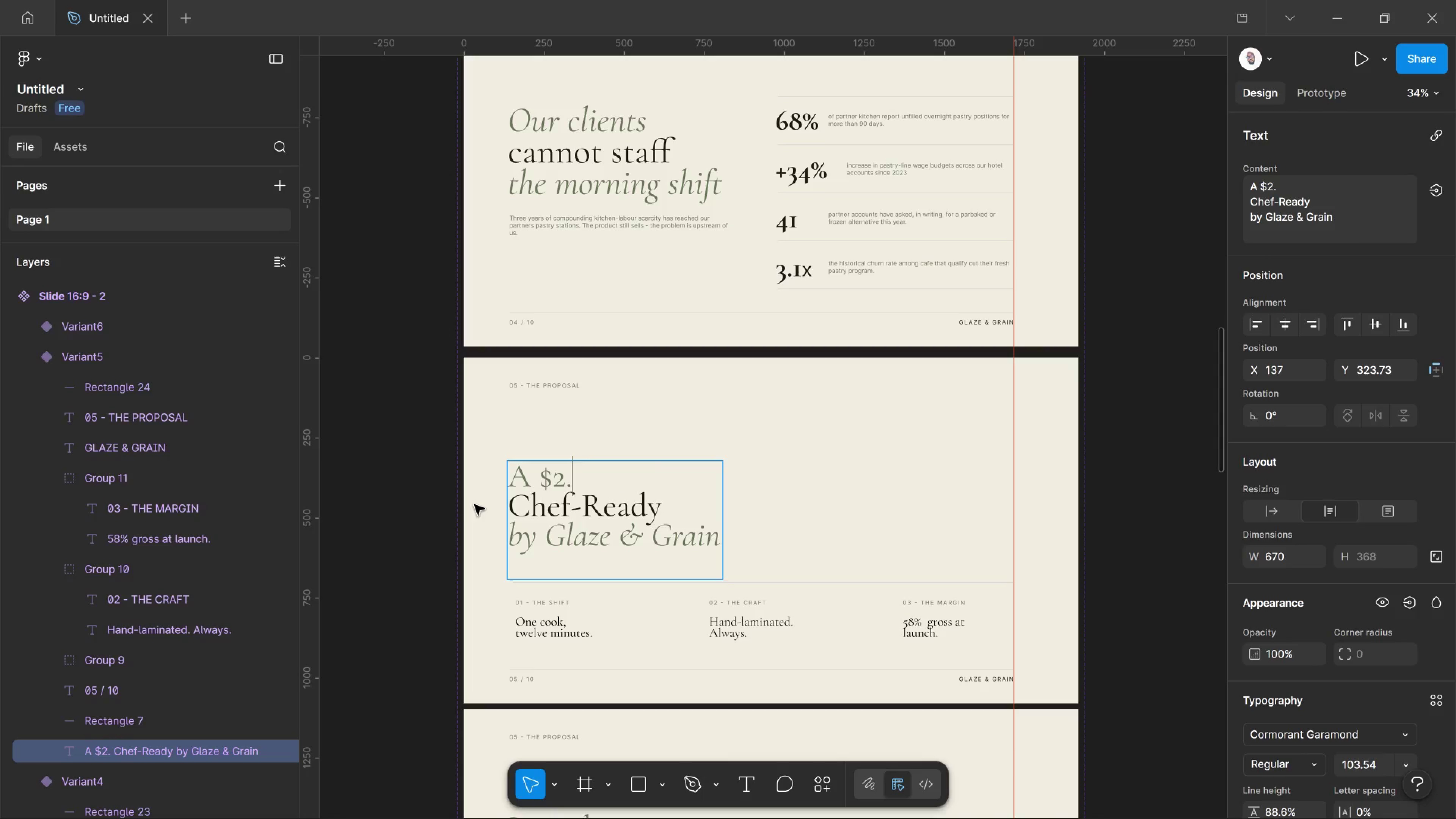 
key(1)
 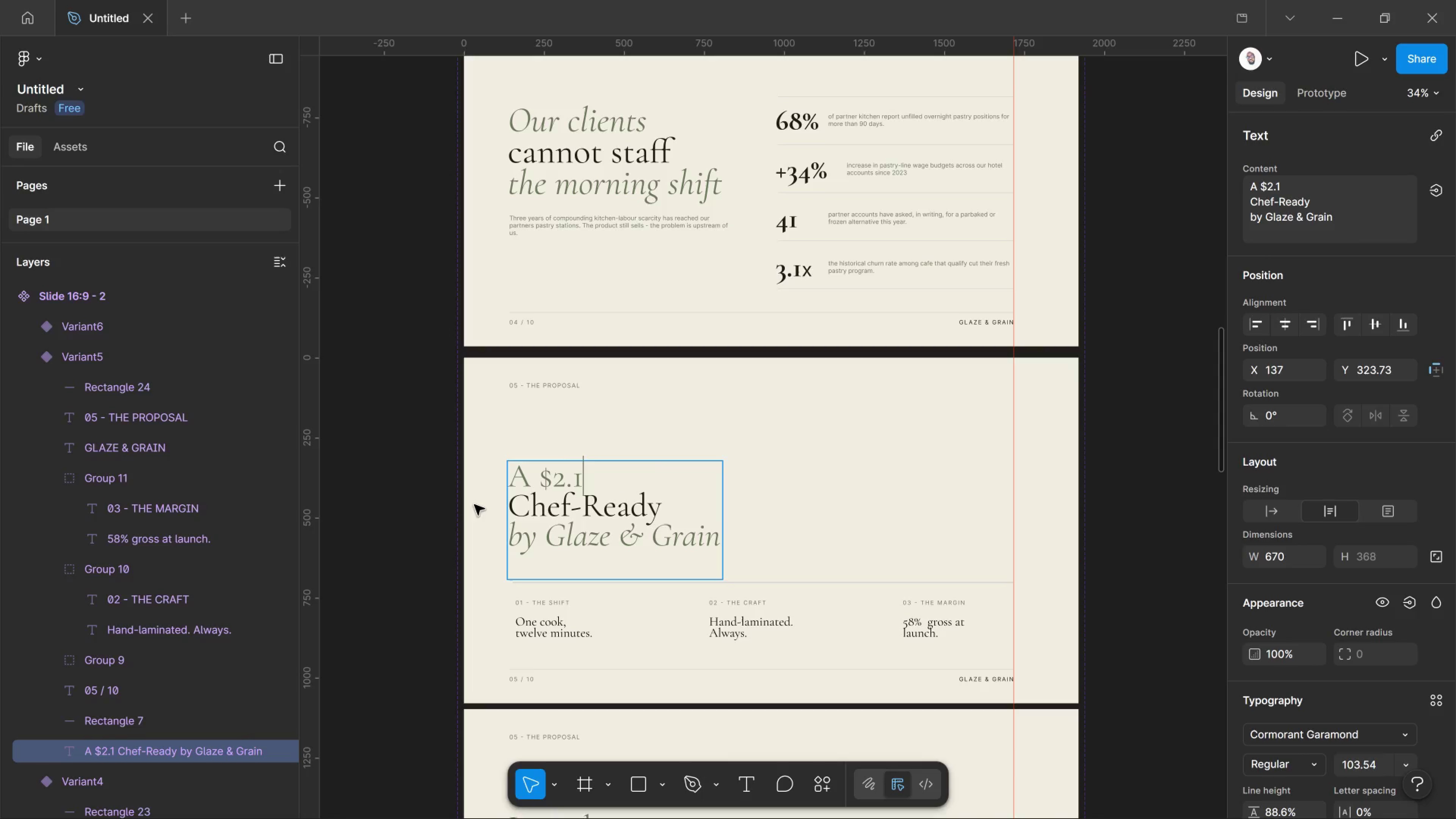 
key(Space)
 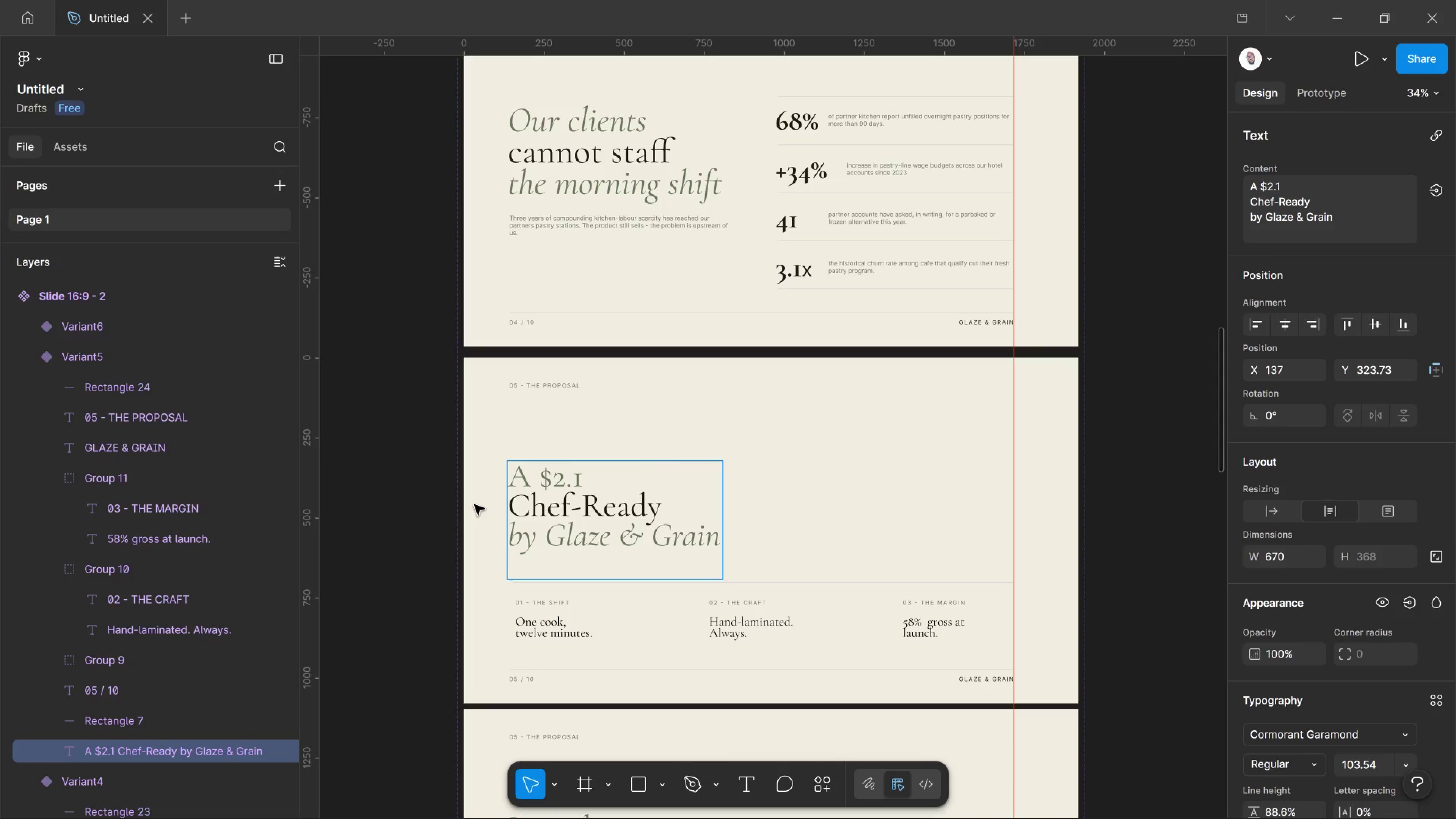 
key(CapsLock)
 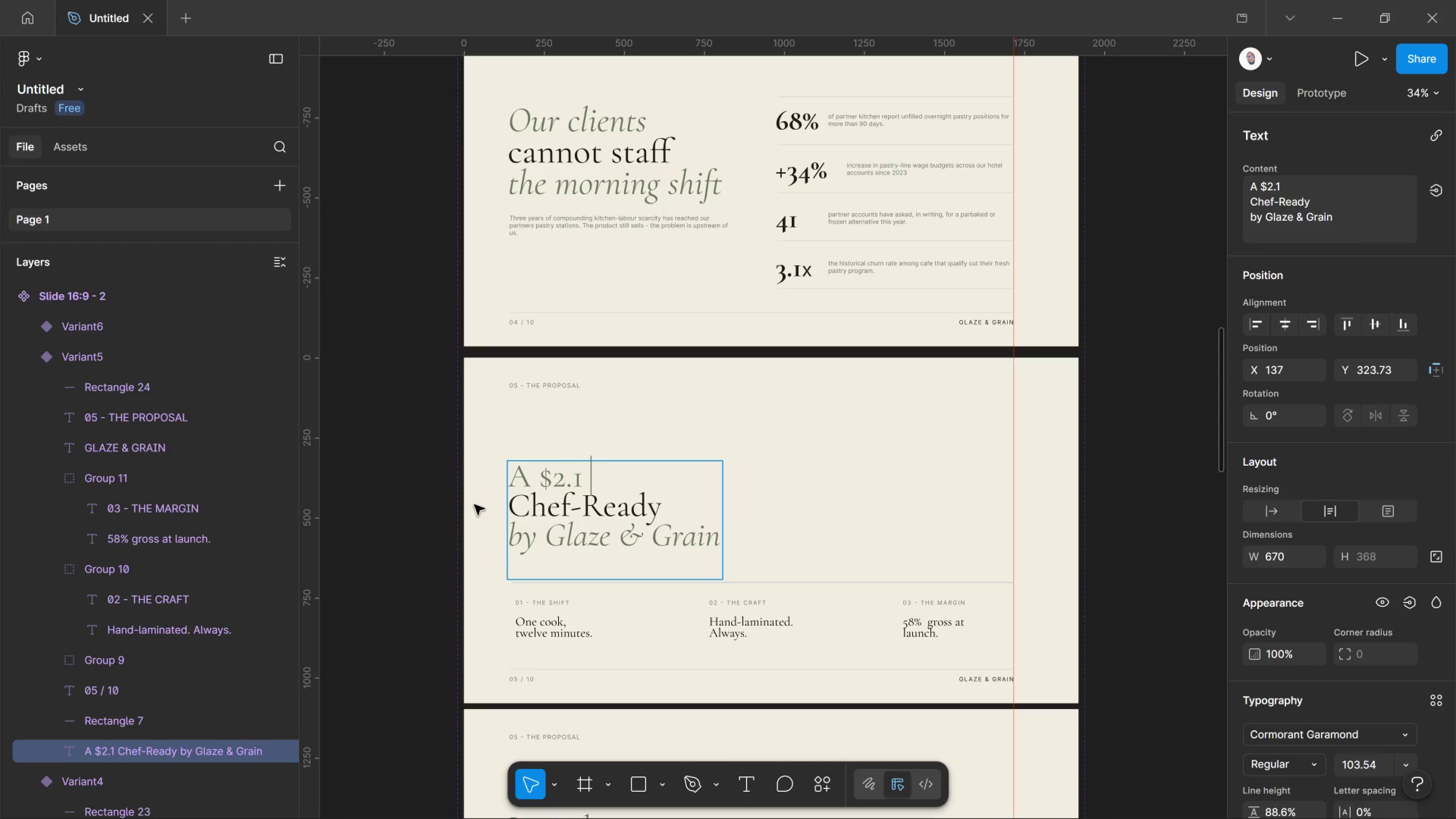 
key(B)
 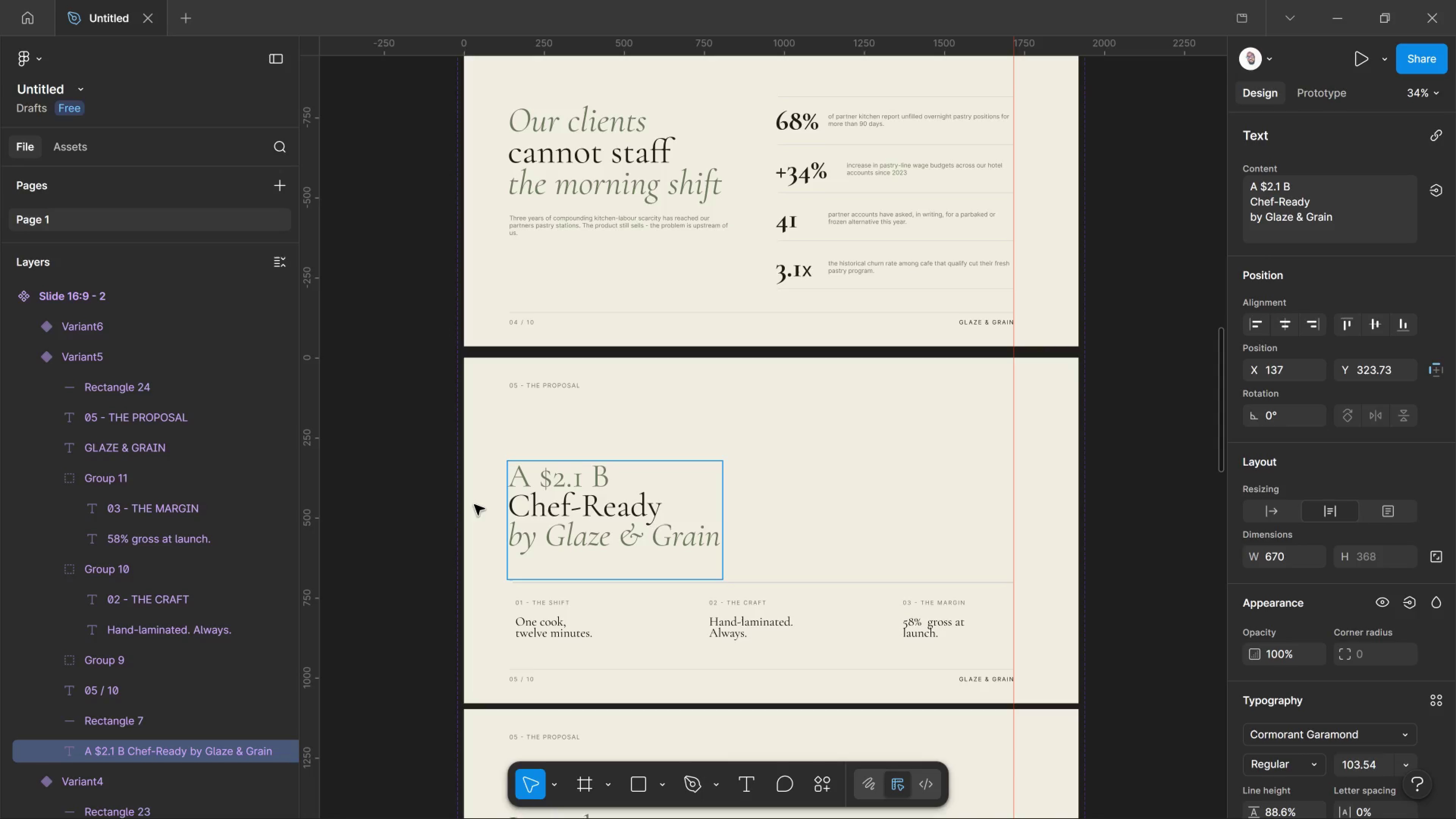 
key(ArrowLeft)
 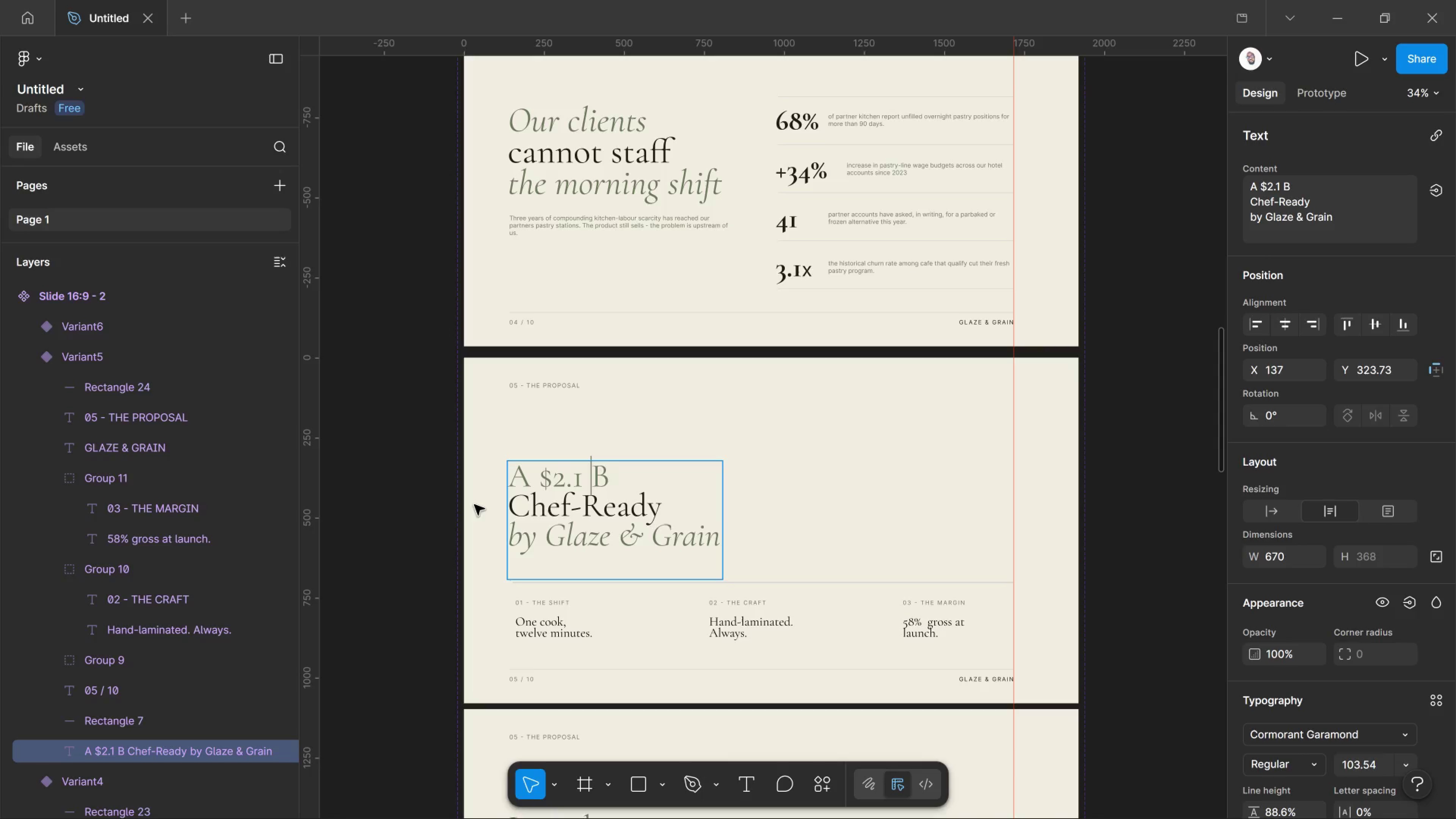 
key(Backspace)
 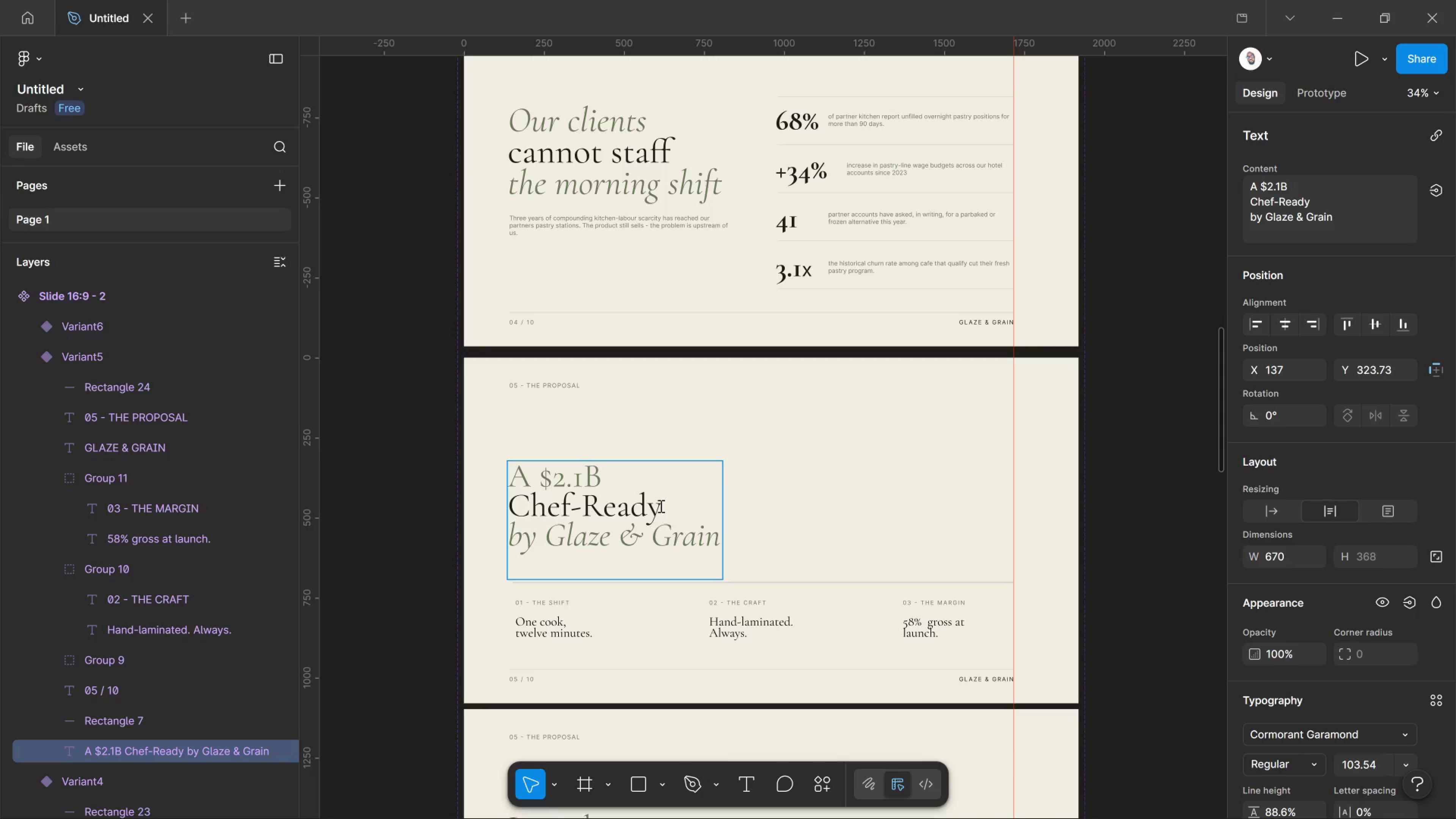 
left_click_drag(start_coordinate=[714, 537], to_coordinate=[508, 516])
 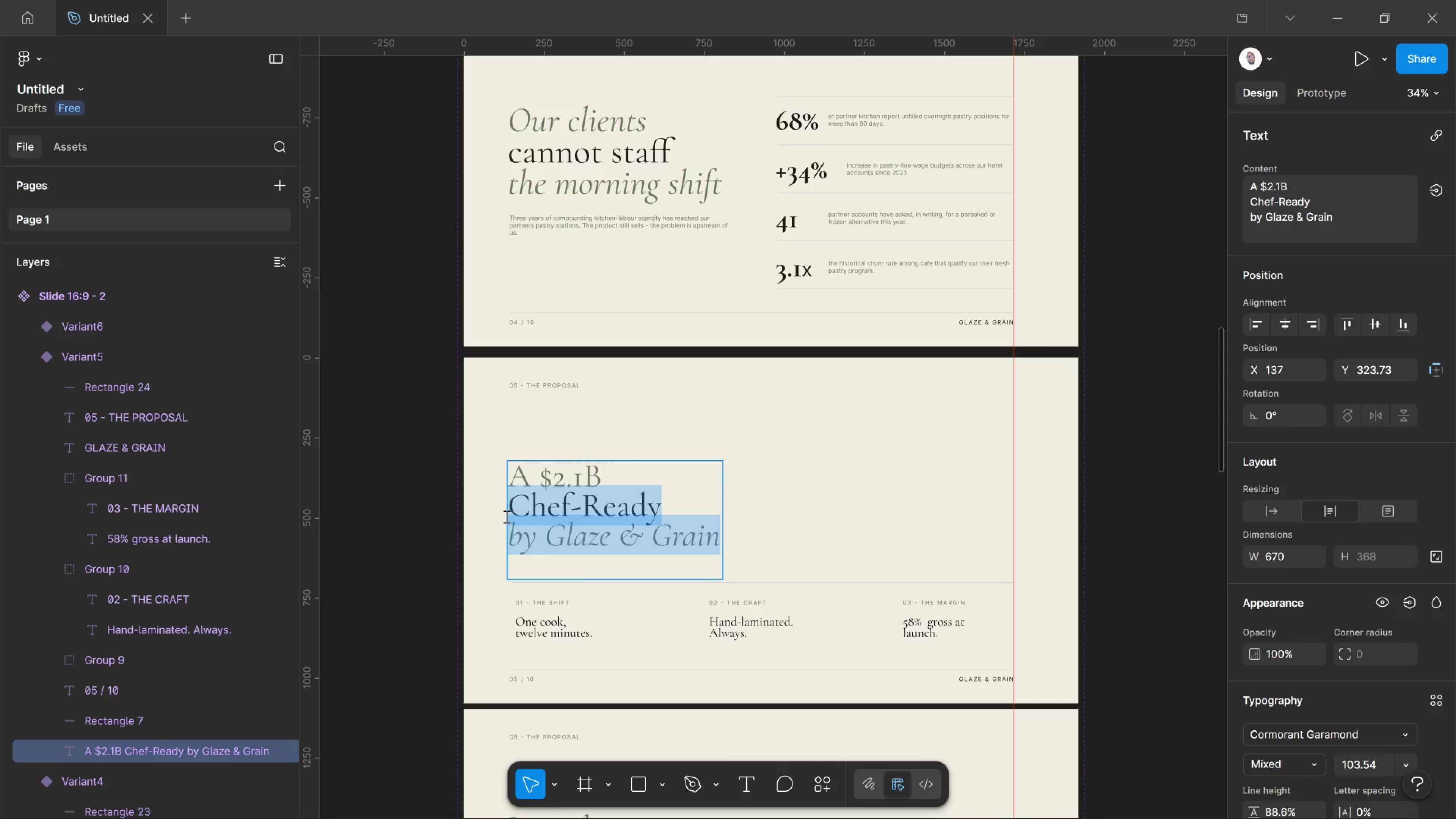 
key(P)
 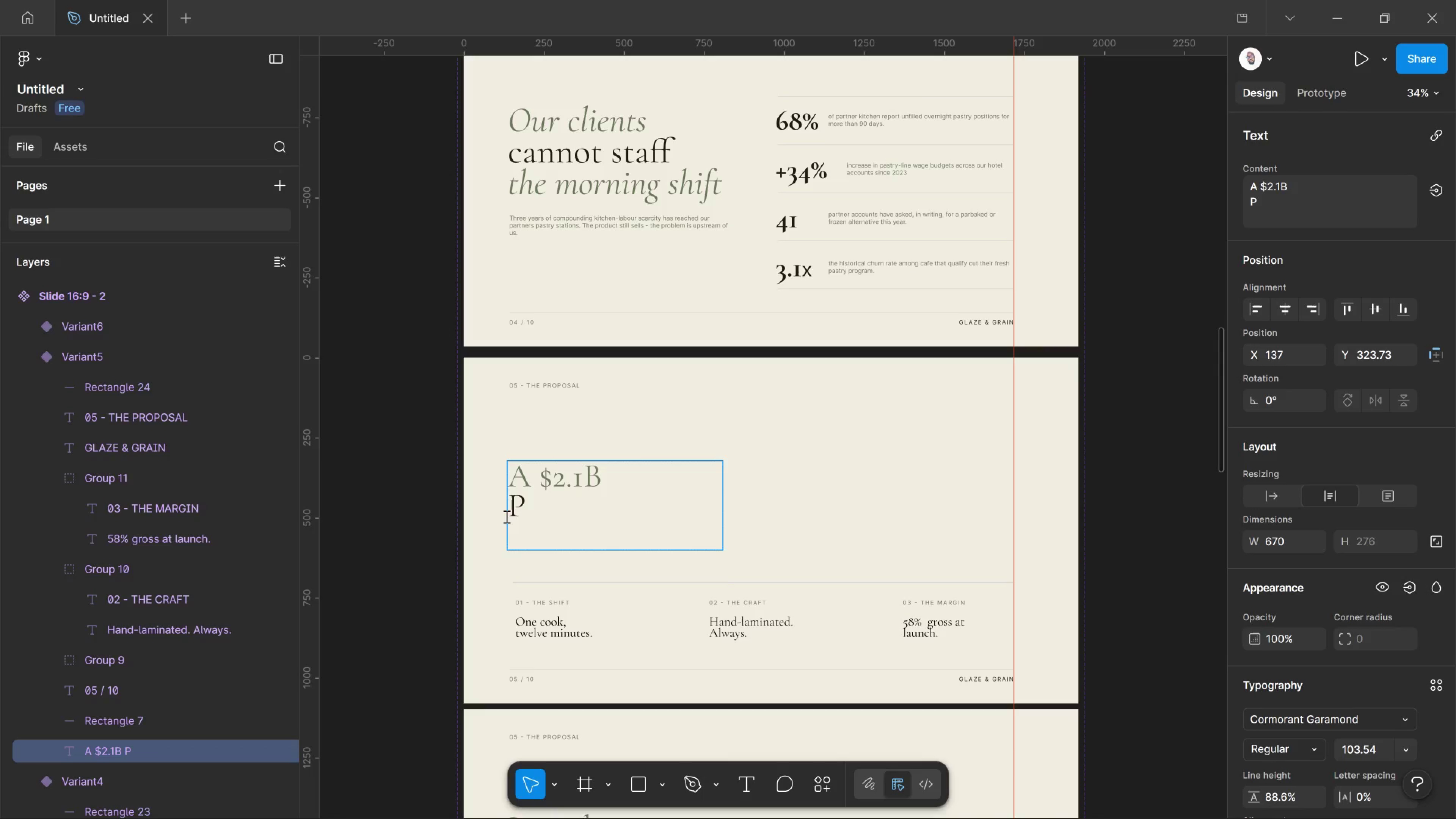 
key(Backspace)
type(premium )
key(Backspace)
type(-frozen gap.)
 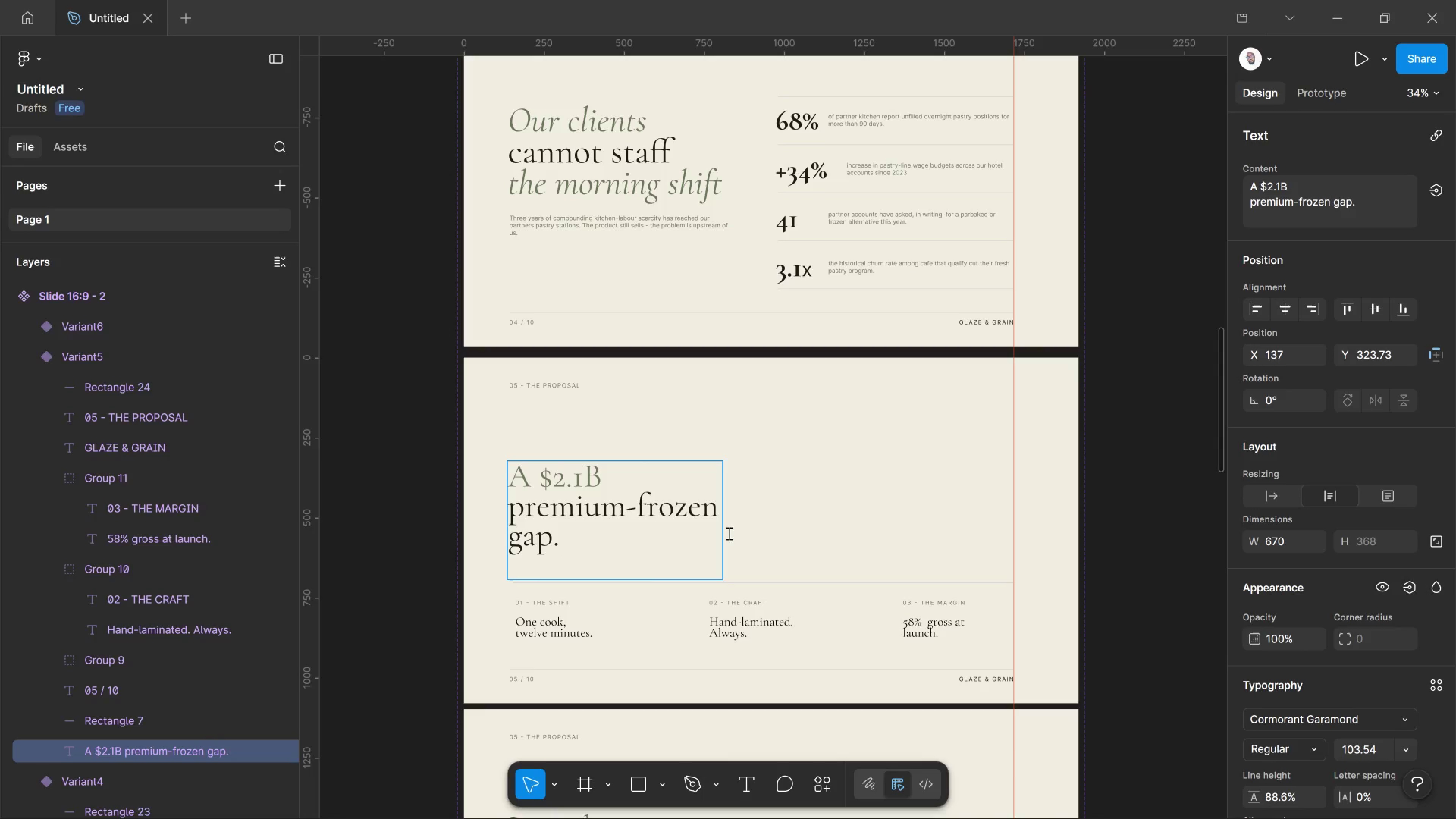 
left_click([806, 532])
 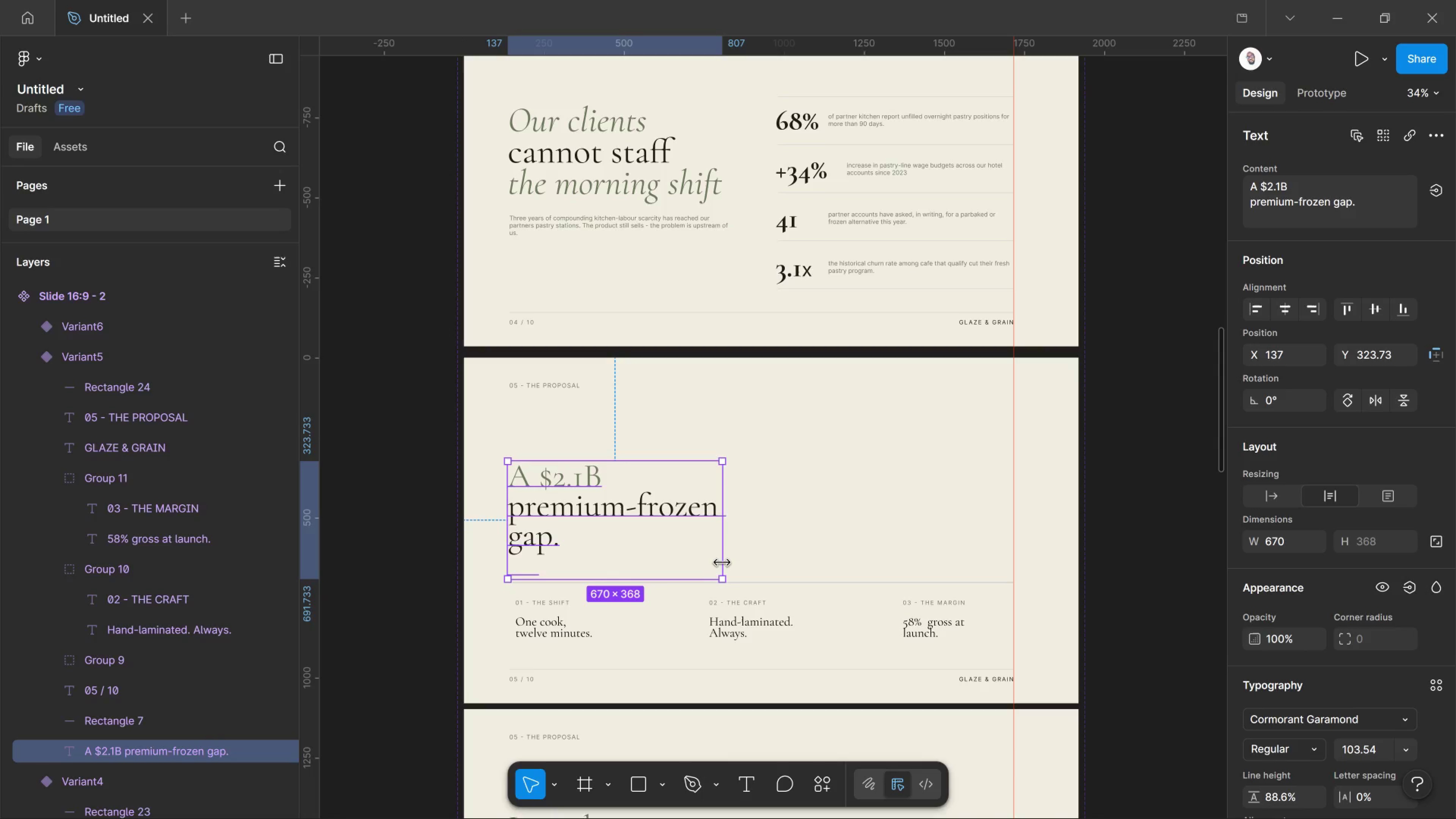 
left_click_drag(start_coordinate=[722, 561], to_coordinate=[783, 563])
 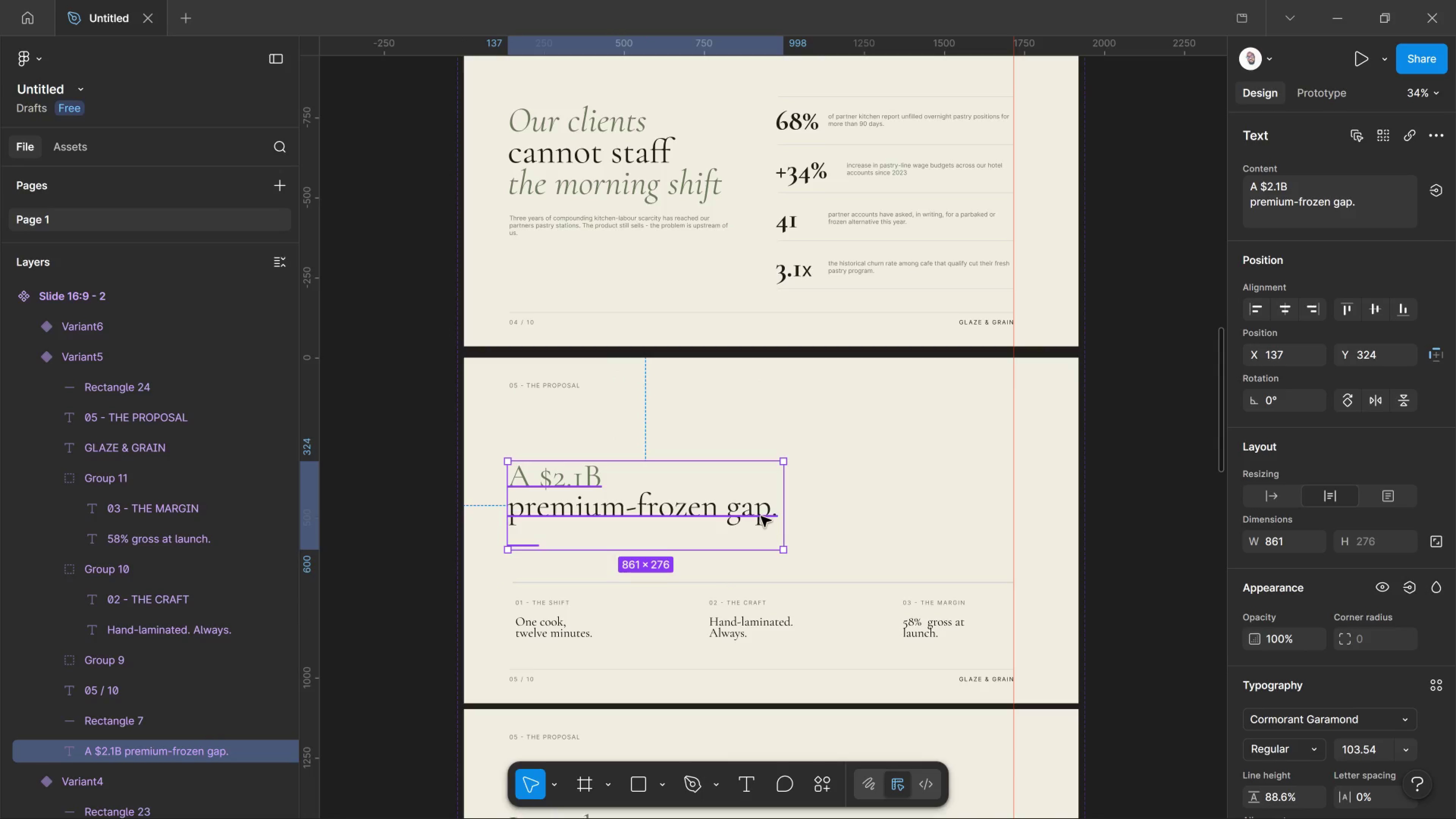 
double_click([761, 516])
 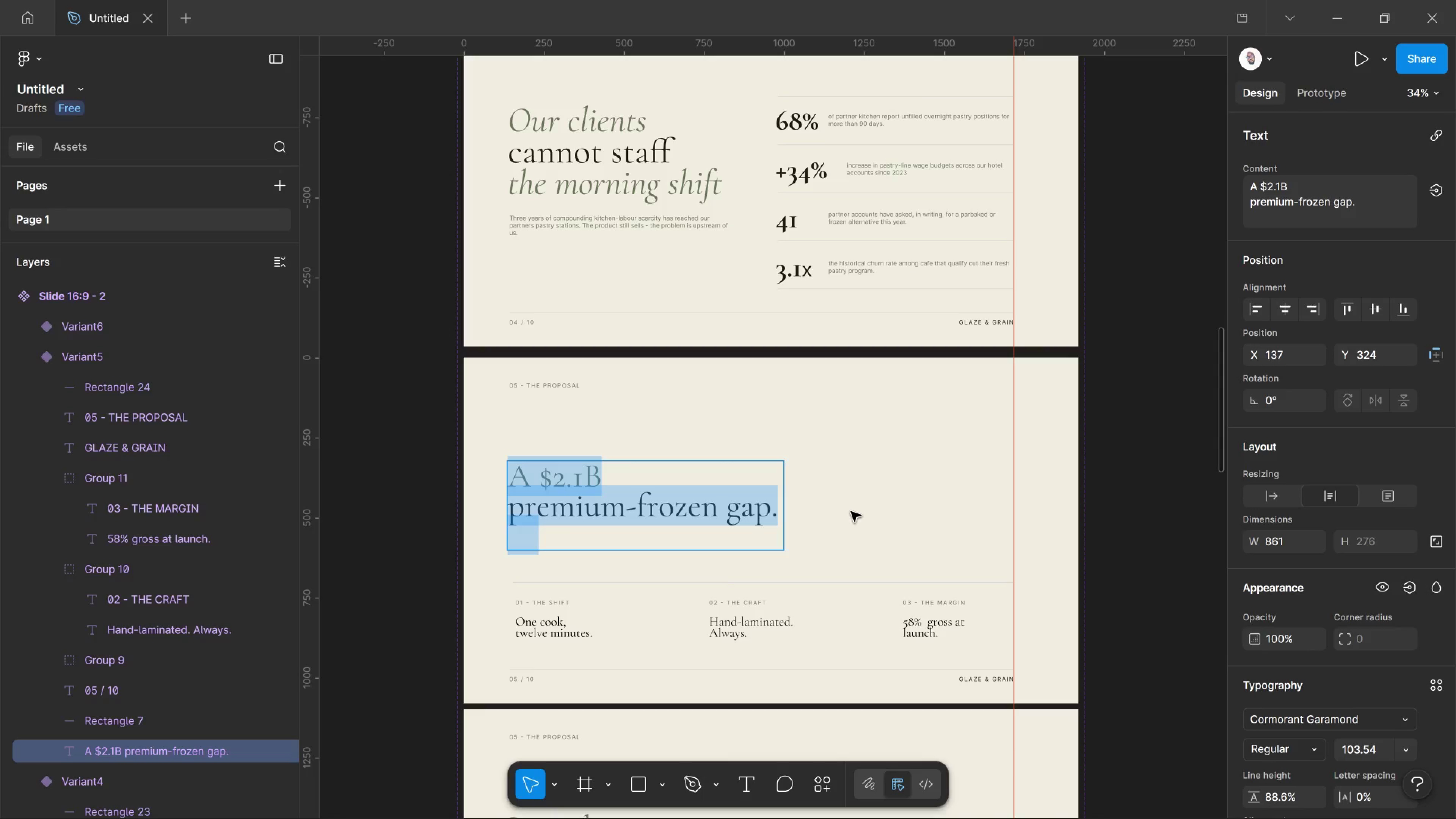 
left_click([847, 504])
 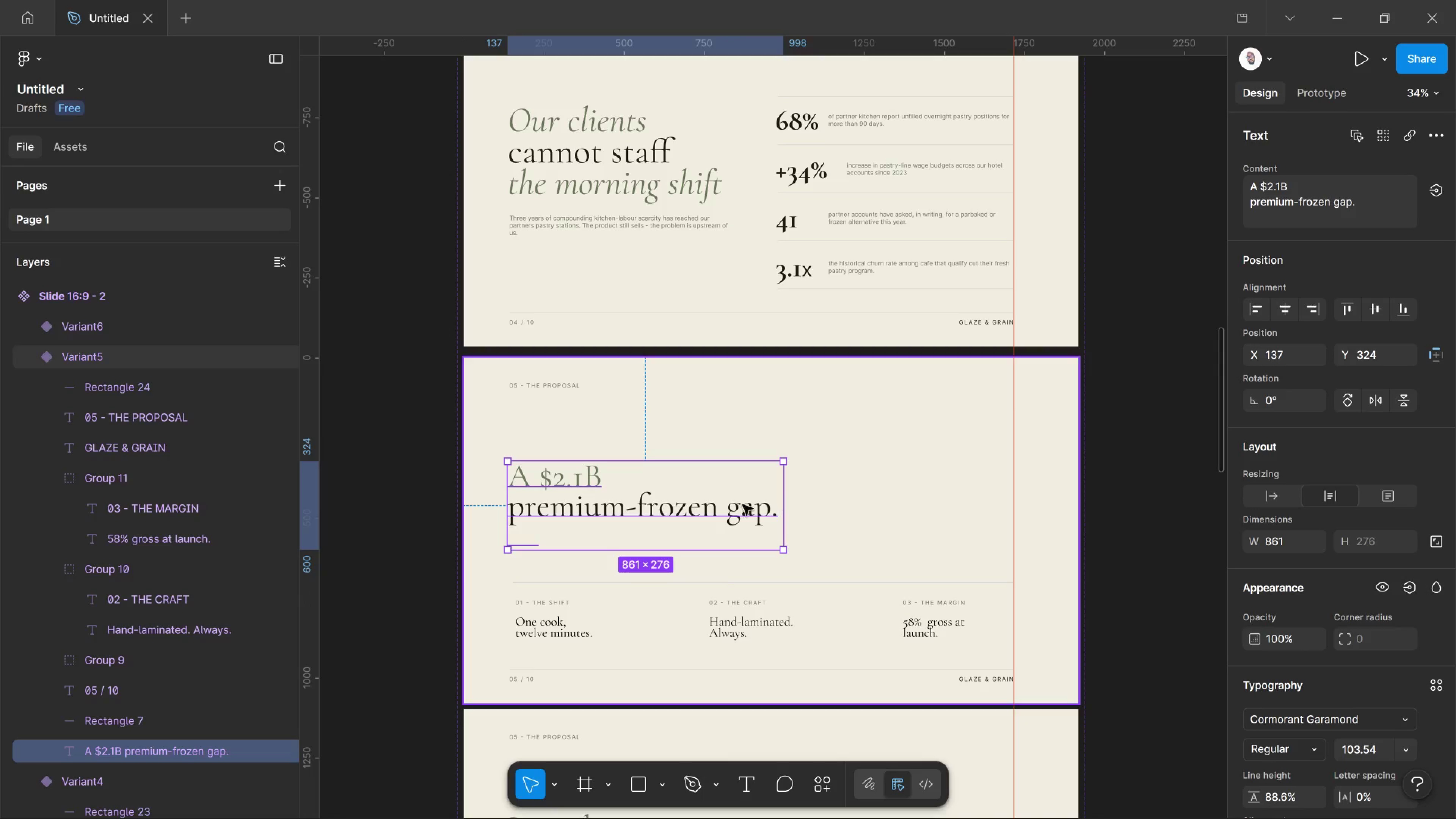 
left_click_drag(start_coordinate=[614, 505], to_coordinate=[614, 457])
 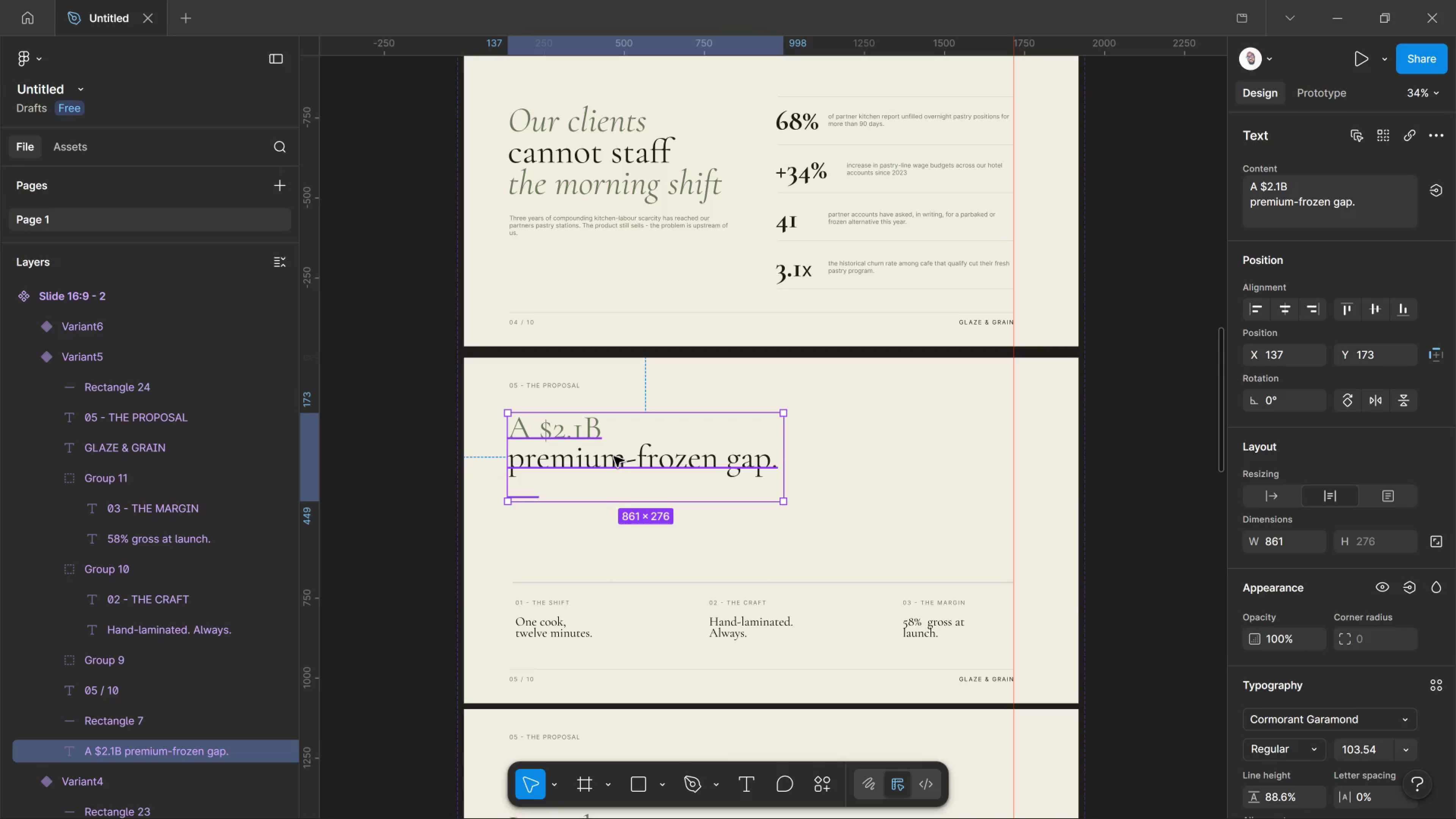 
hold_key(key=ShiftLeft, duration=1.48)
 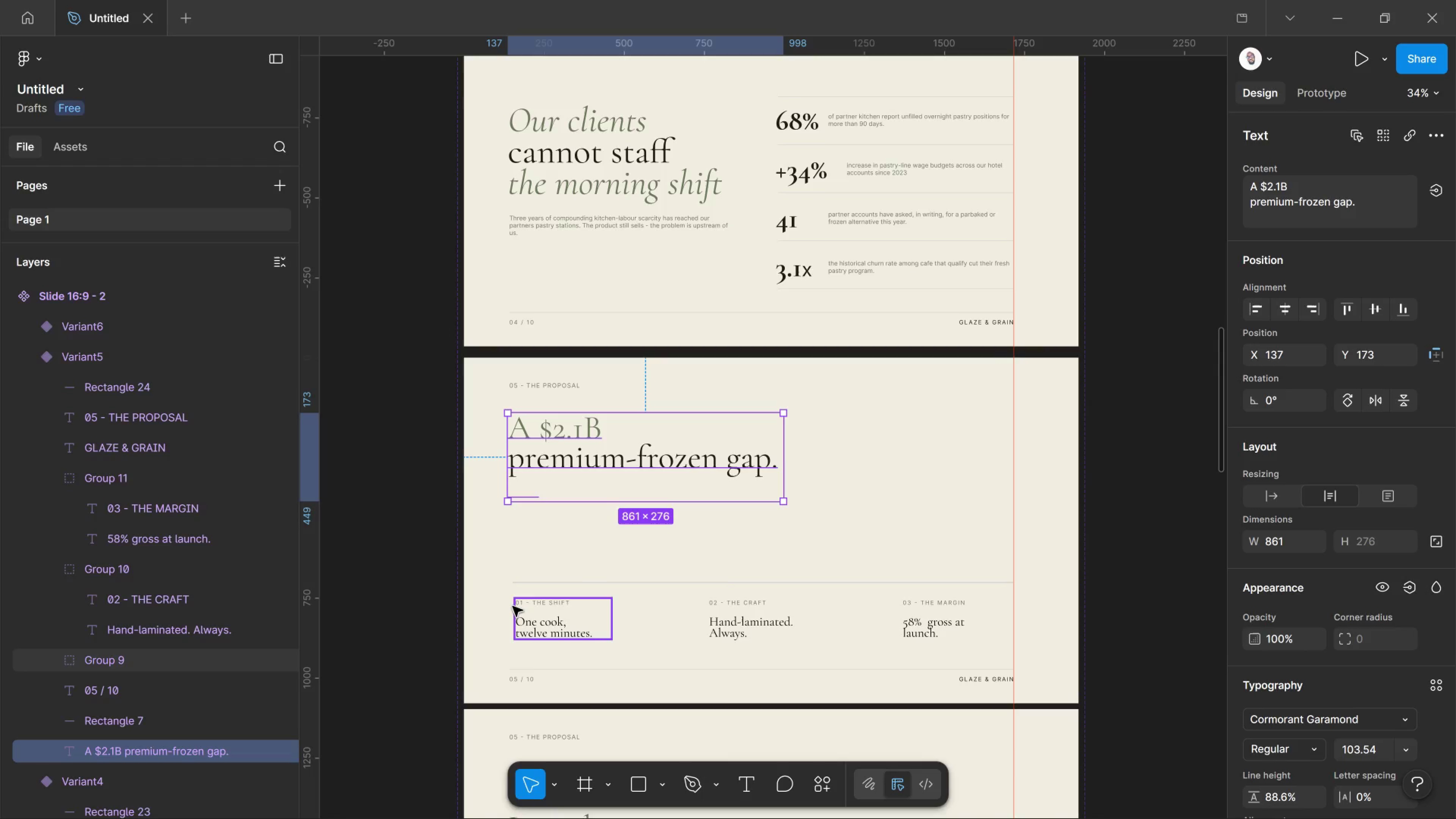 
wait(11.53)
 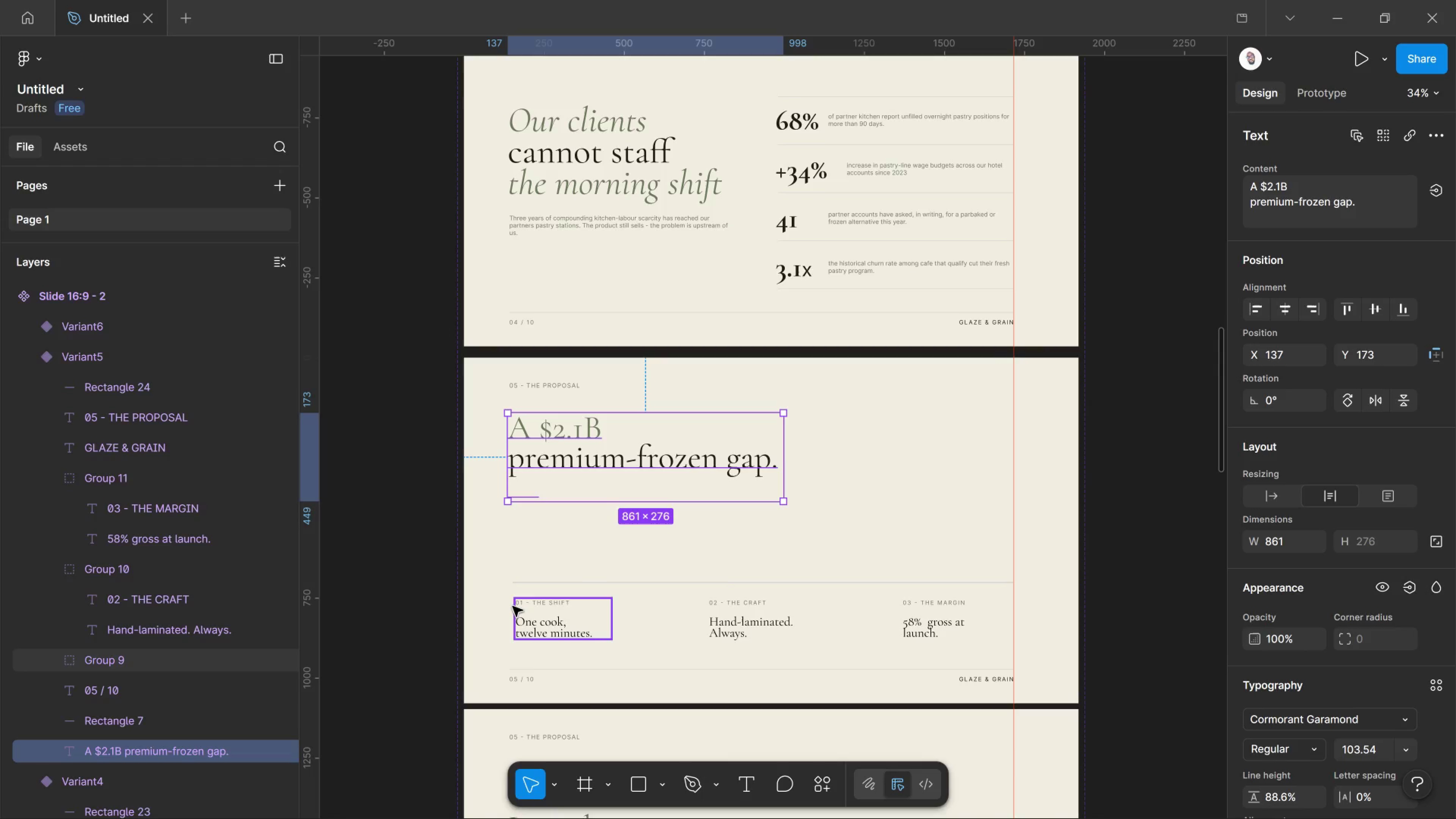 
left_click([609, 582])
 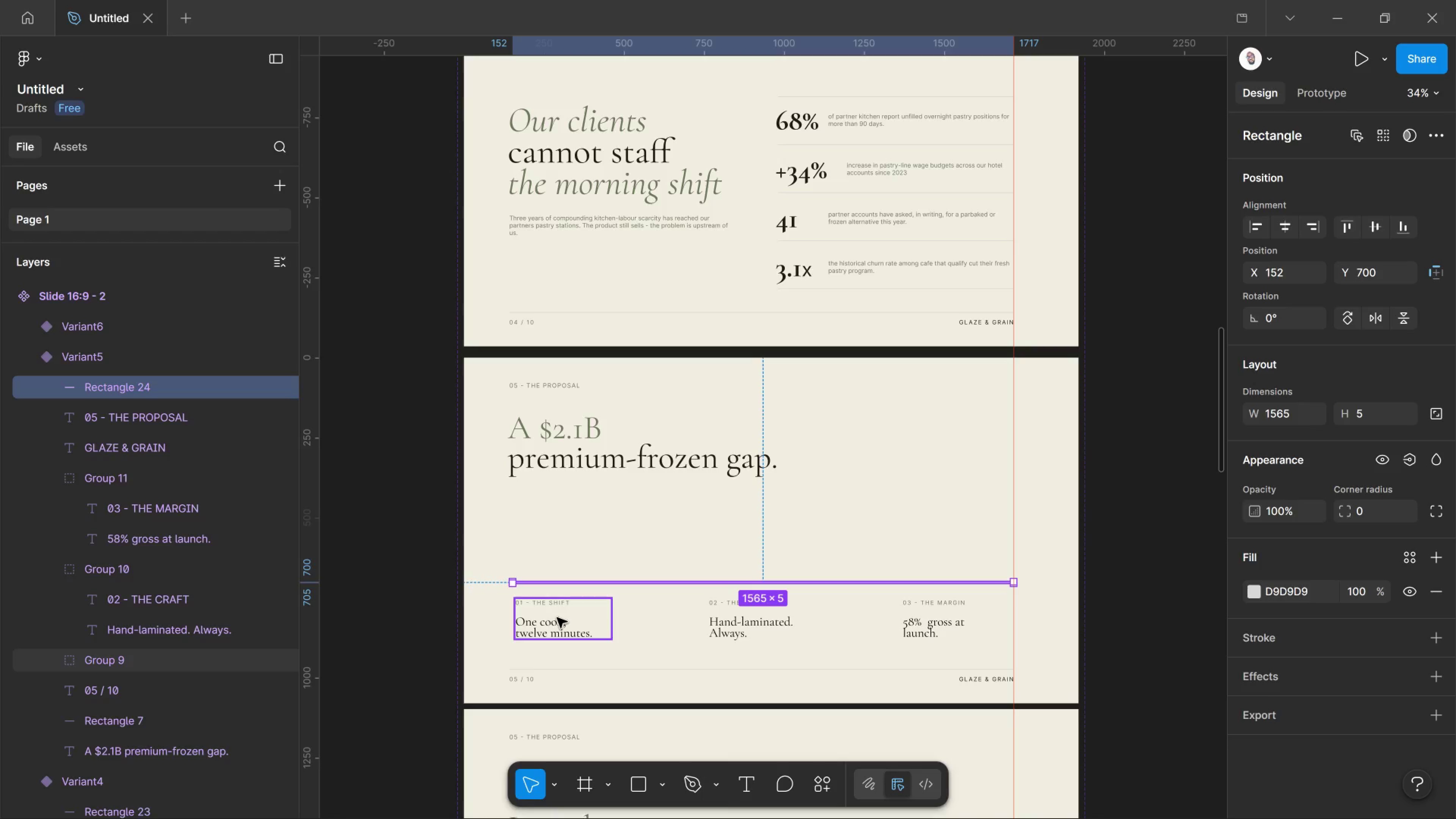 
hold_key(key=ShiftLeft, duration=2.01)
left_click([557, 618])
 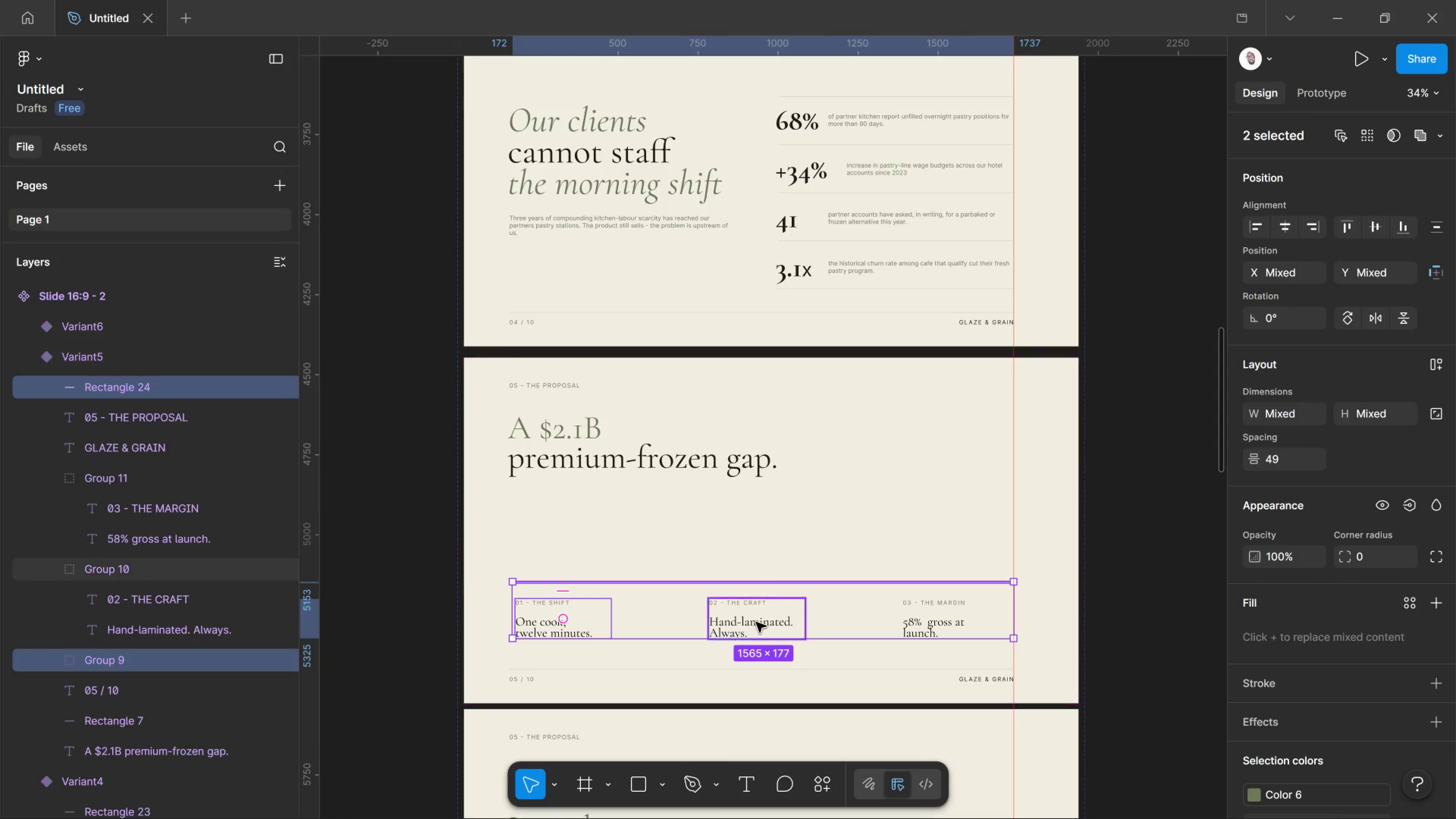 
left_click([756, 624])
 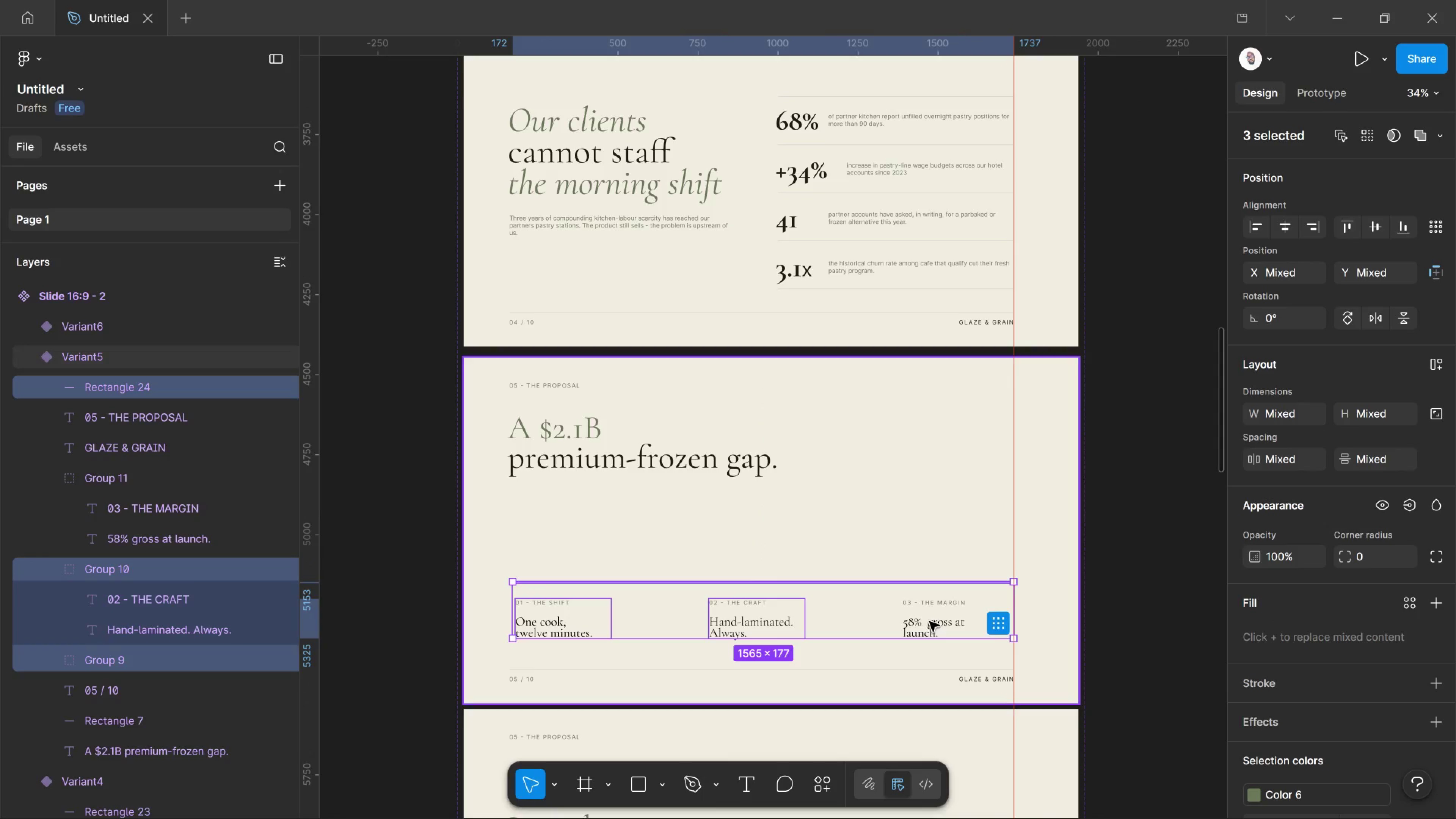 
left_click([929, 621])
 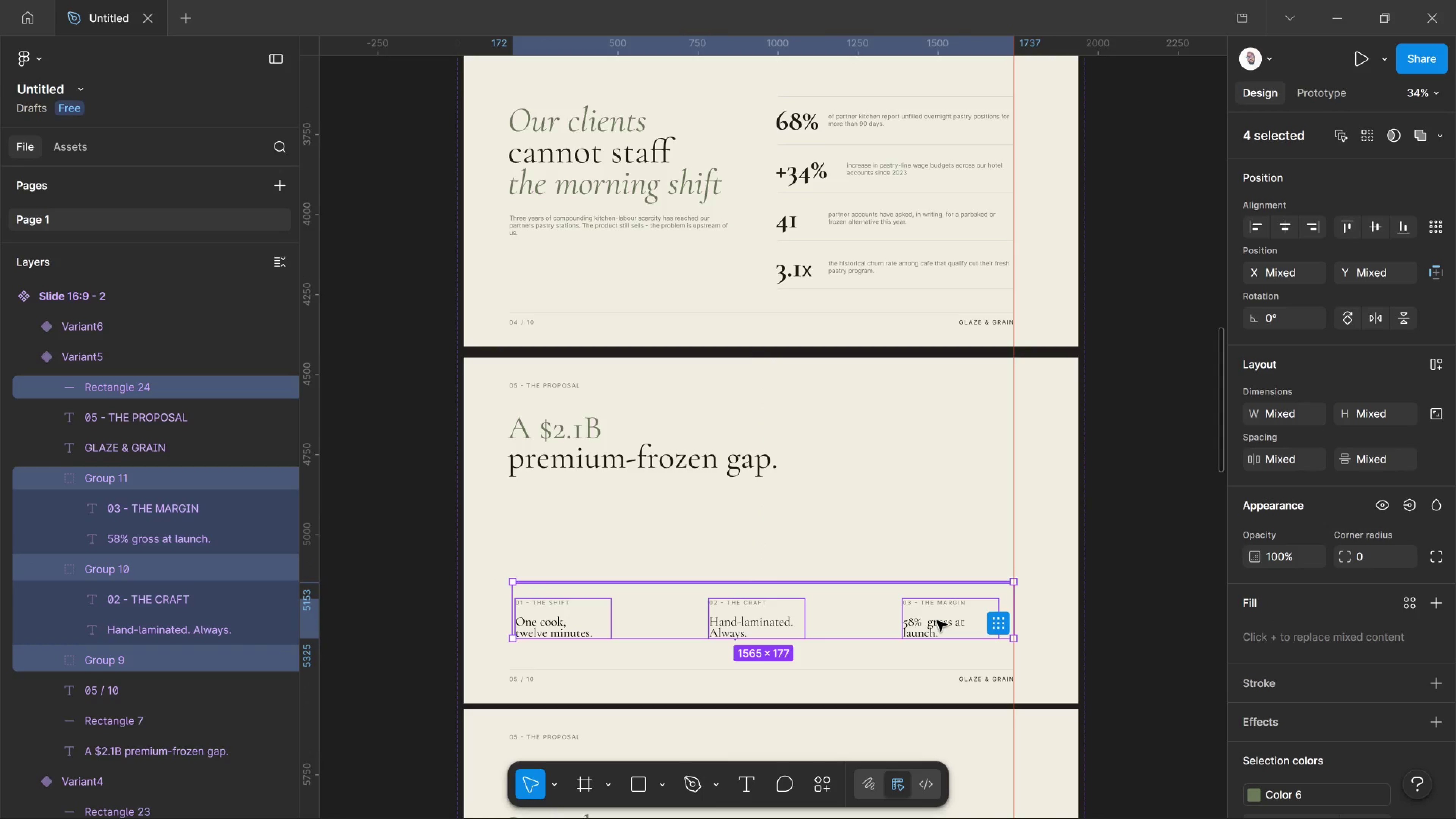 
hold_key(key=ArrowUp, duration=1.44)
 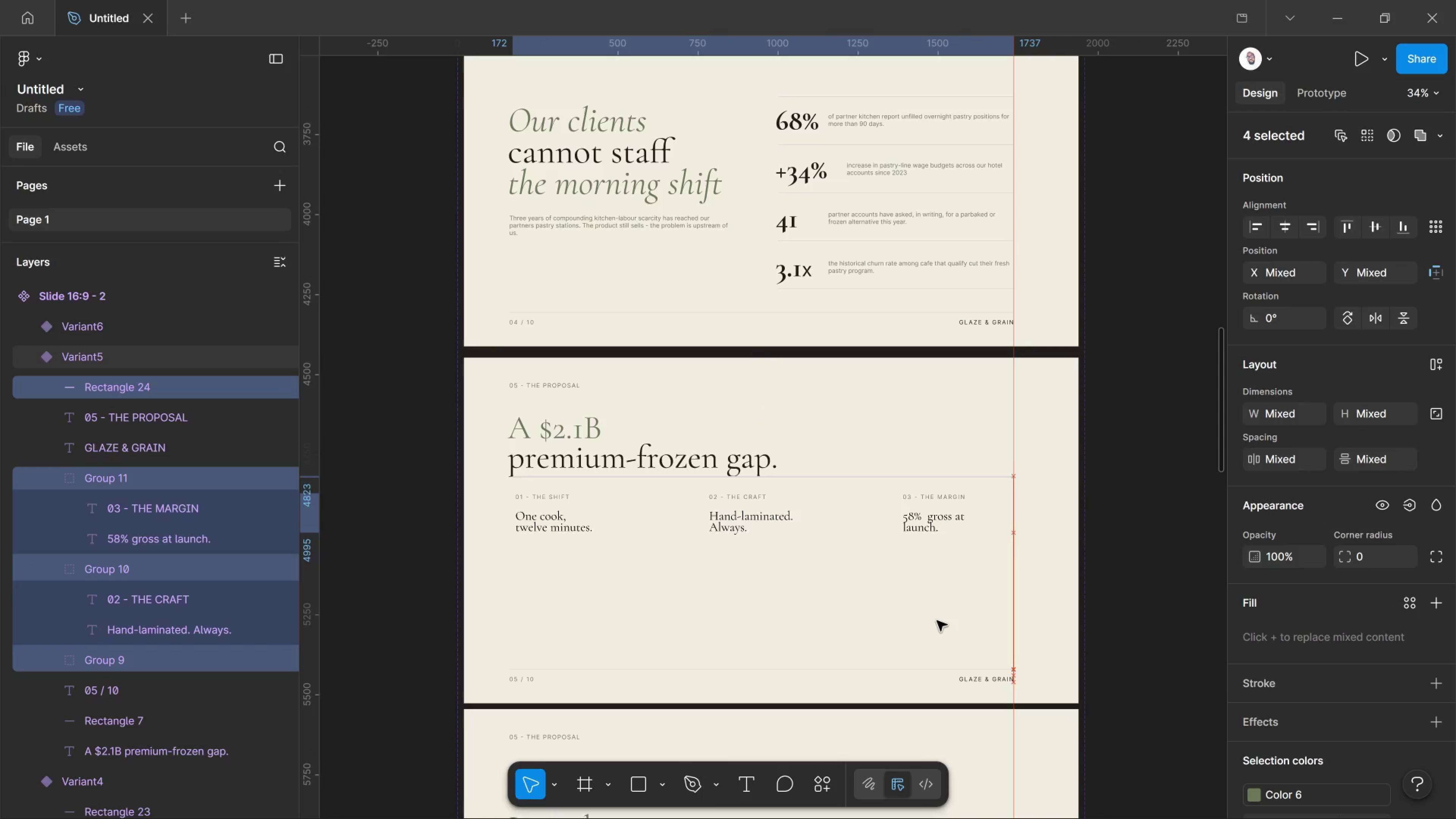 
key(Shift+ArrowUp)
 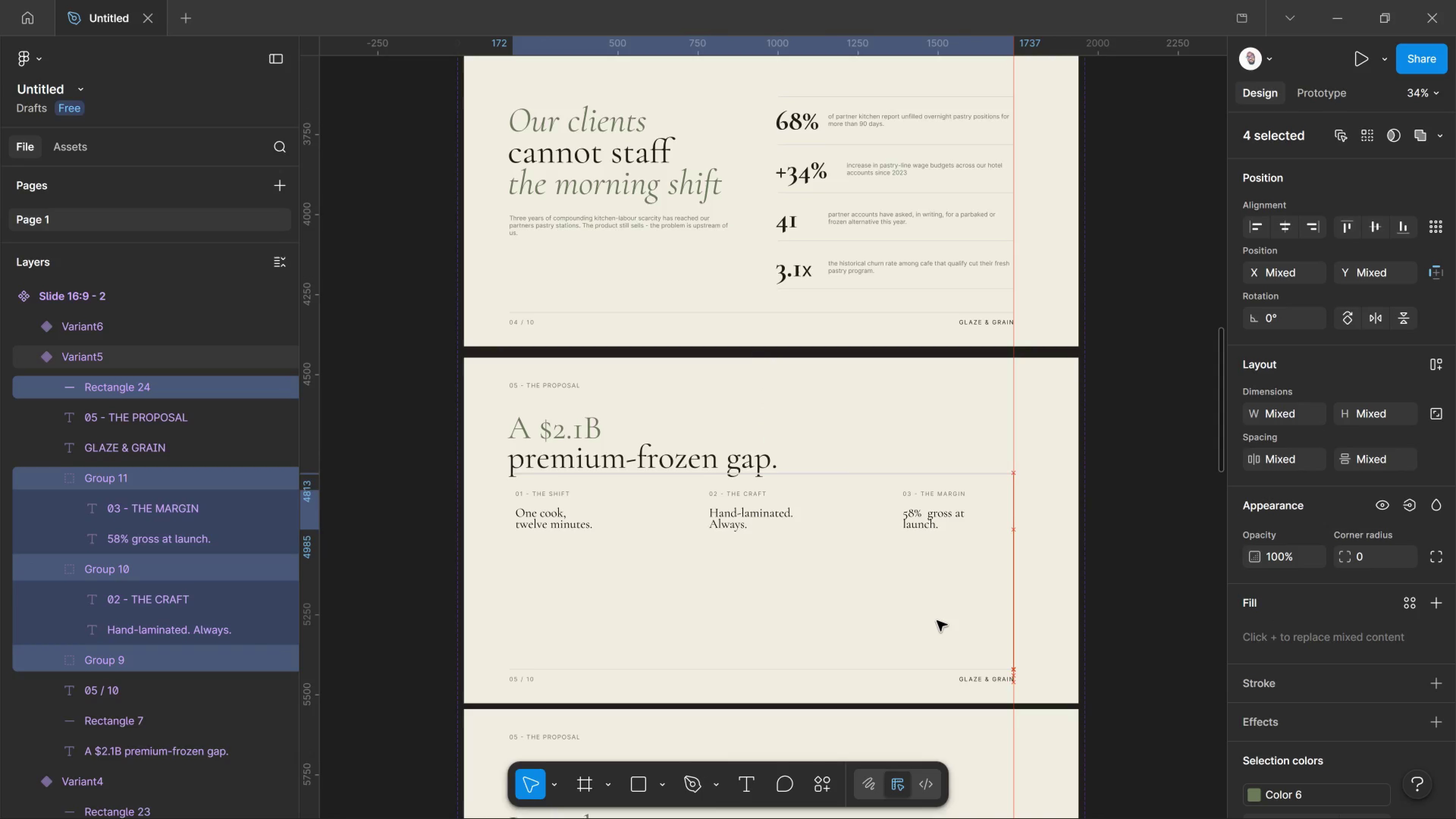 
key(Shift+ArrowDown)
 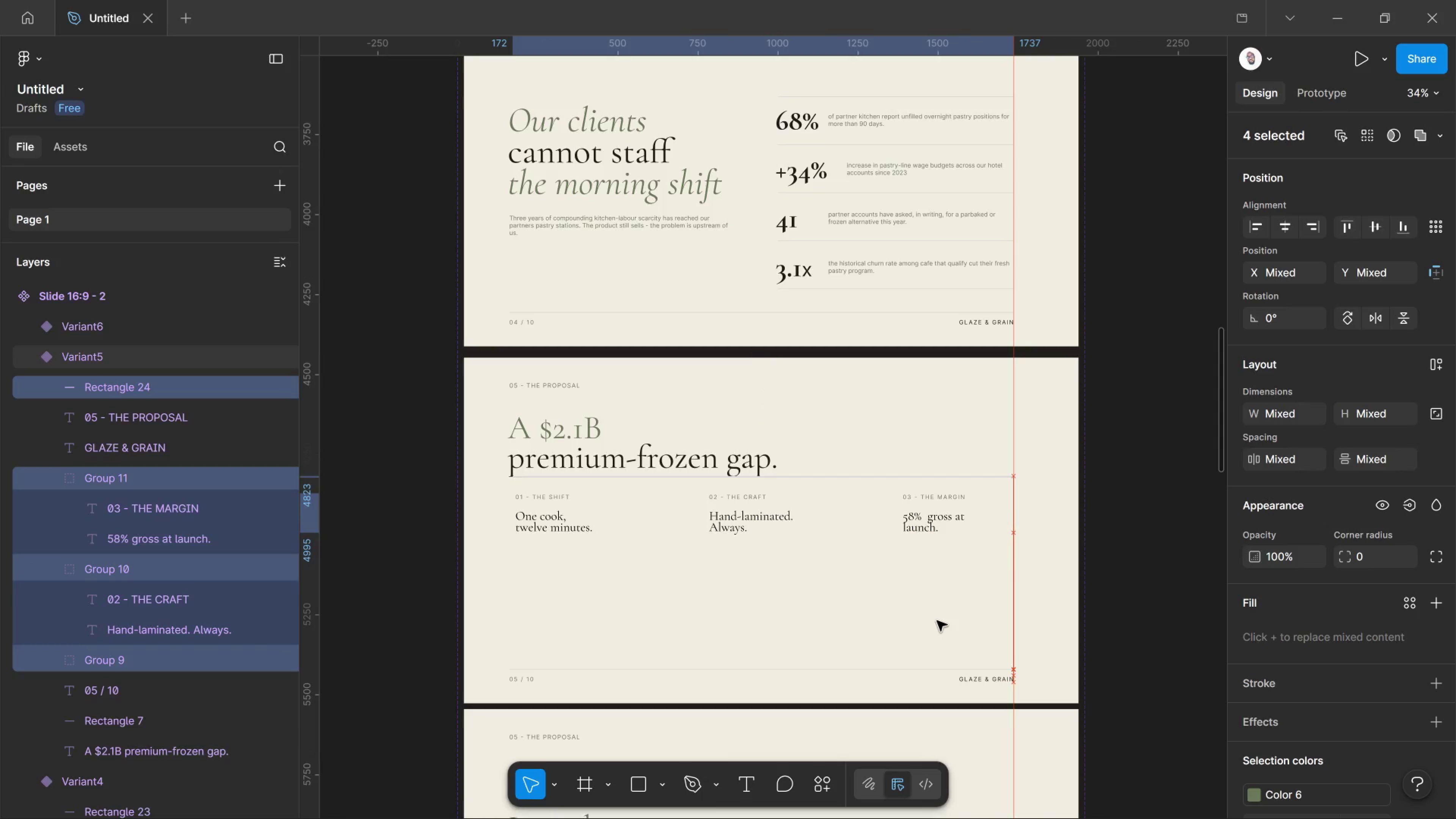 
key(Shift+ArrowDown)
 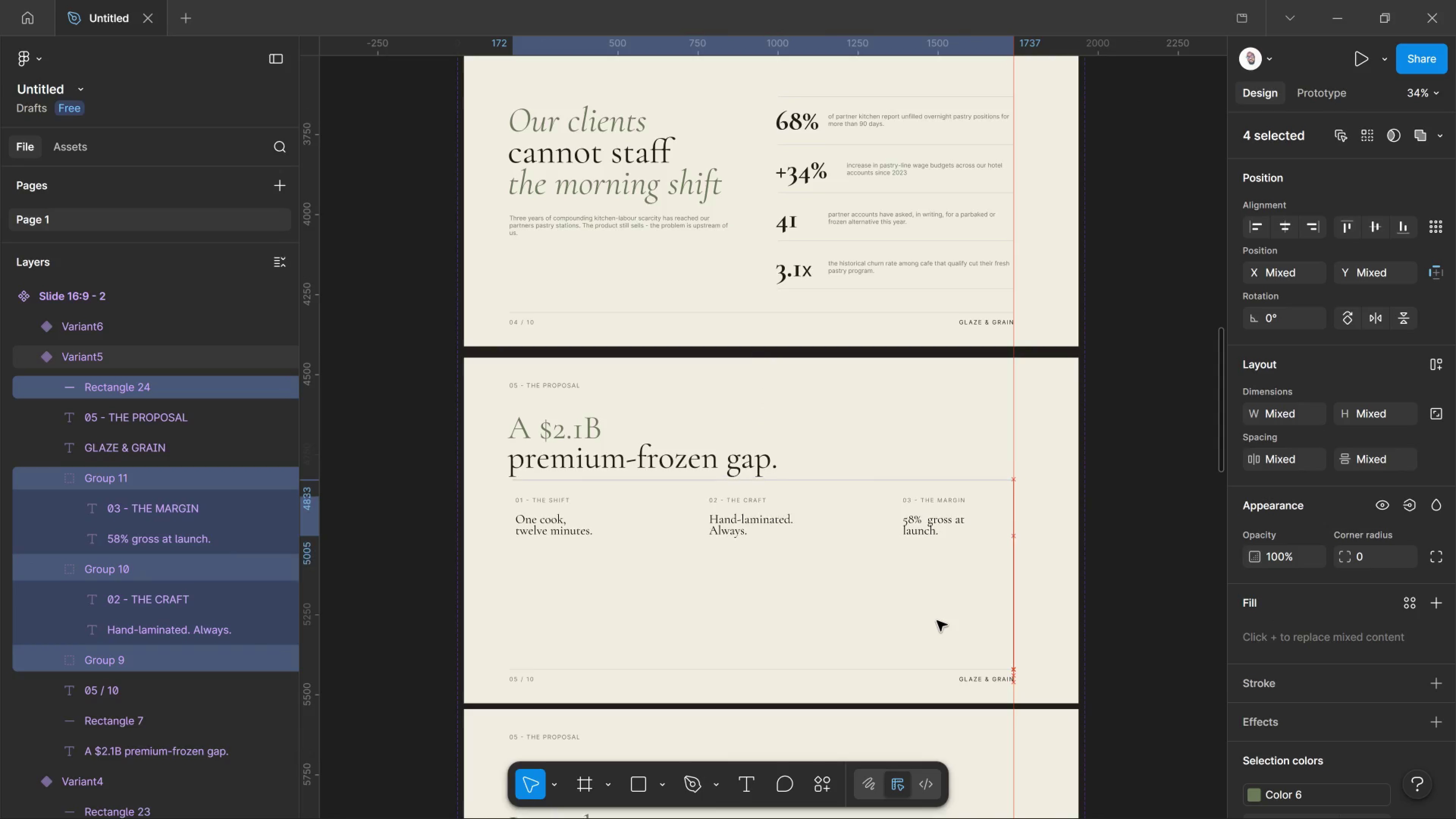 
key(Shift+ArrowDown)
 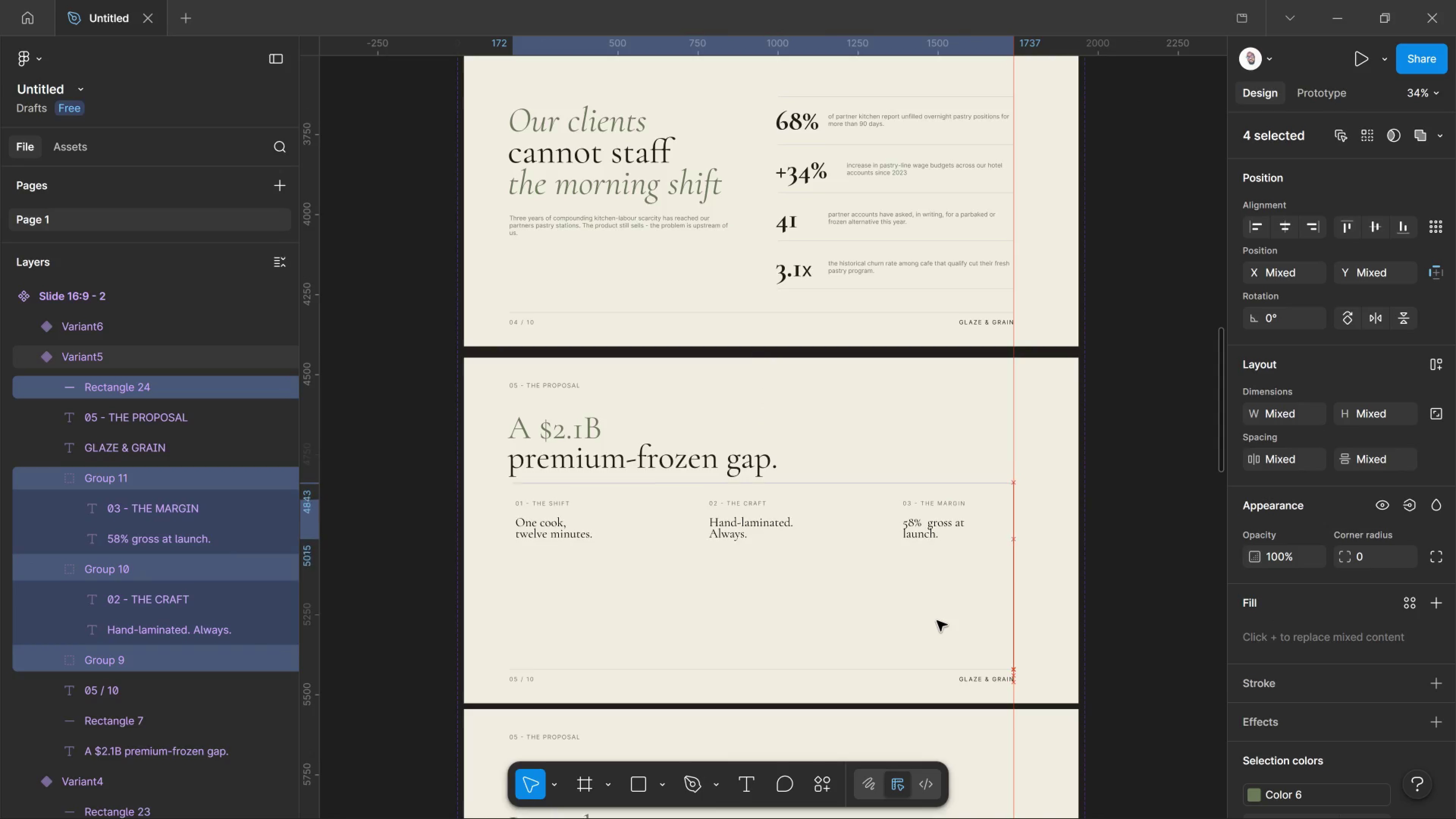 
key(Shift+ArrowDown)
 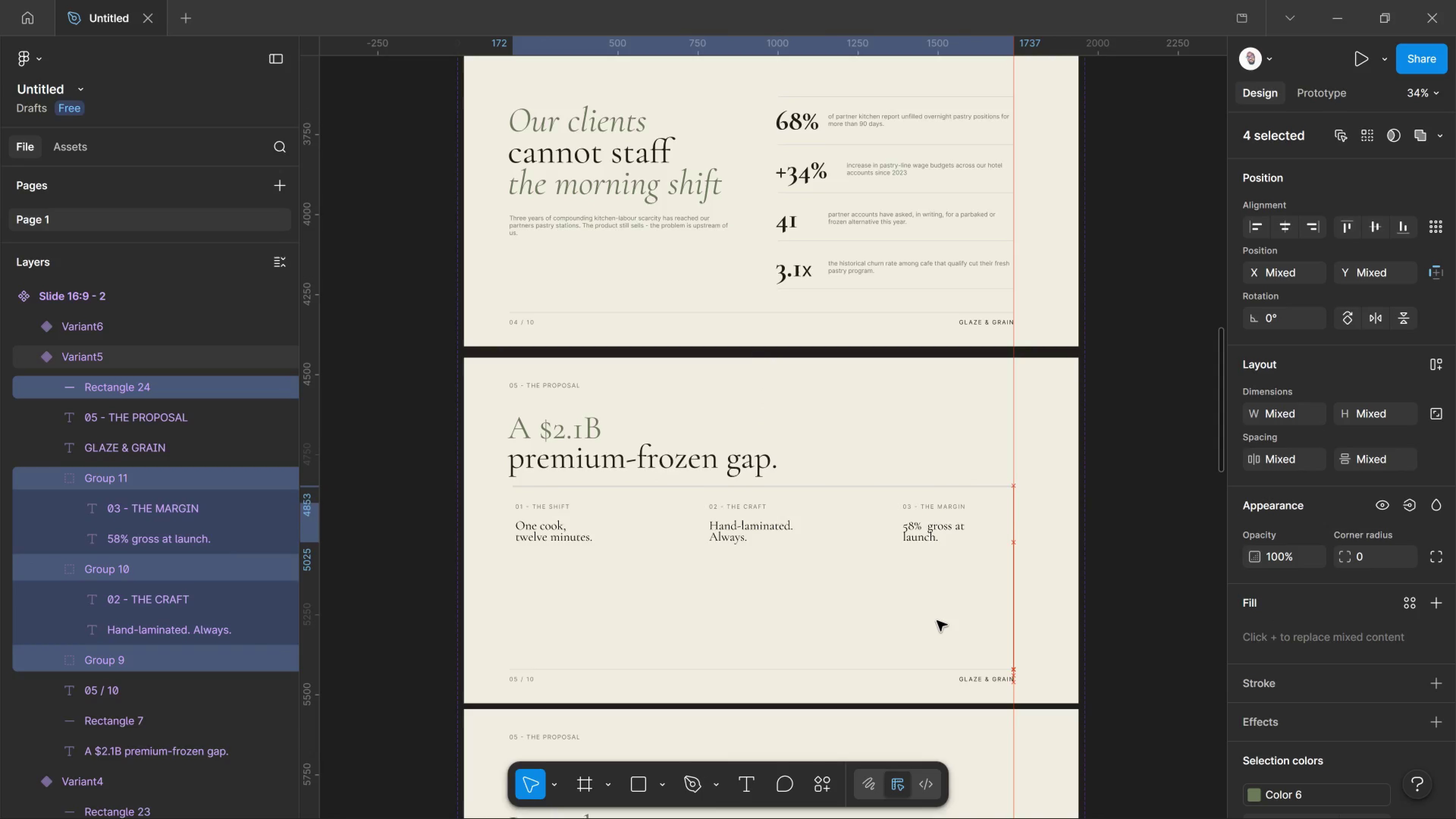 
key(Shift+ArrowDown)
 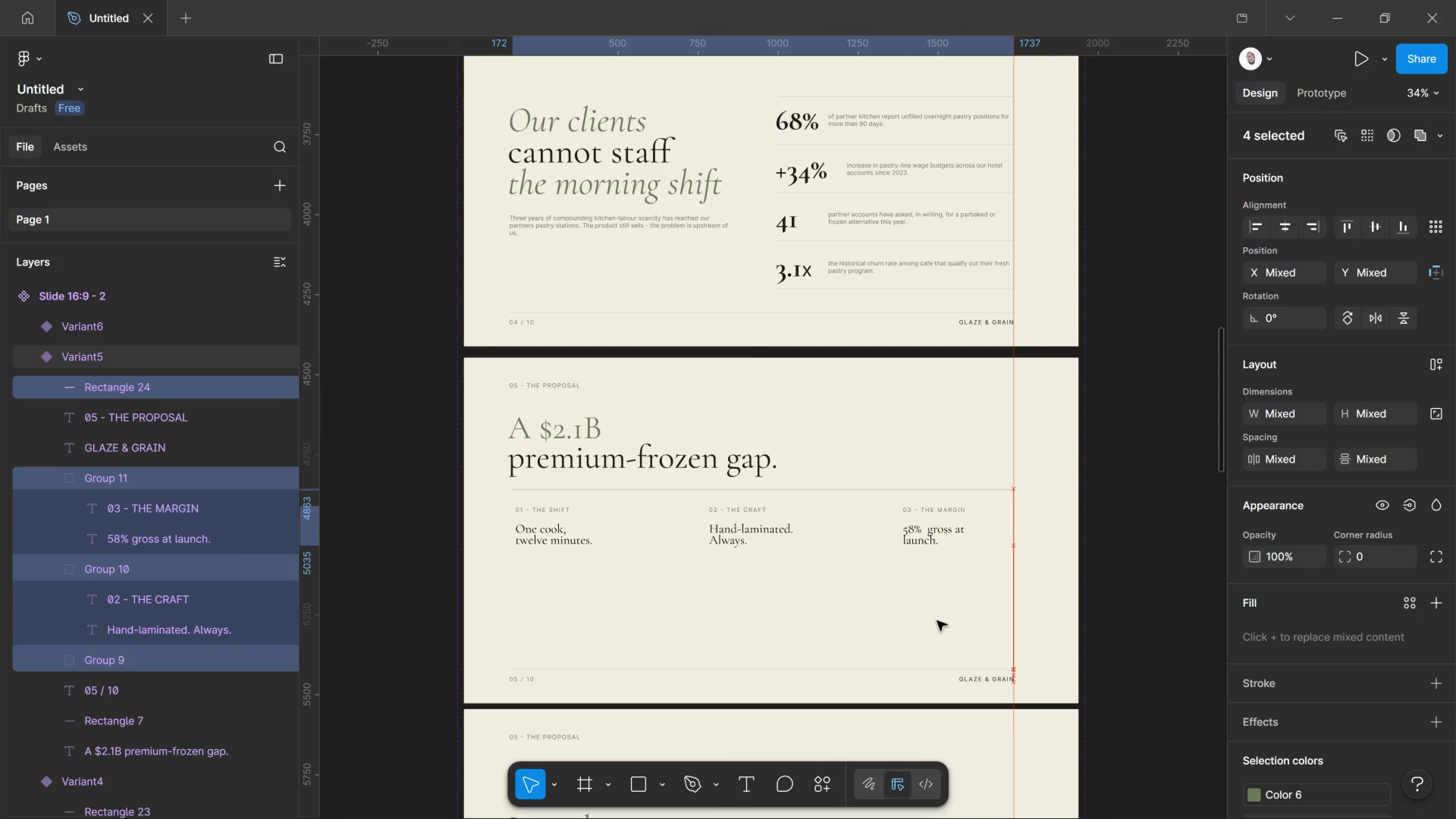 
key(Shift+ArrowDown)
 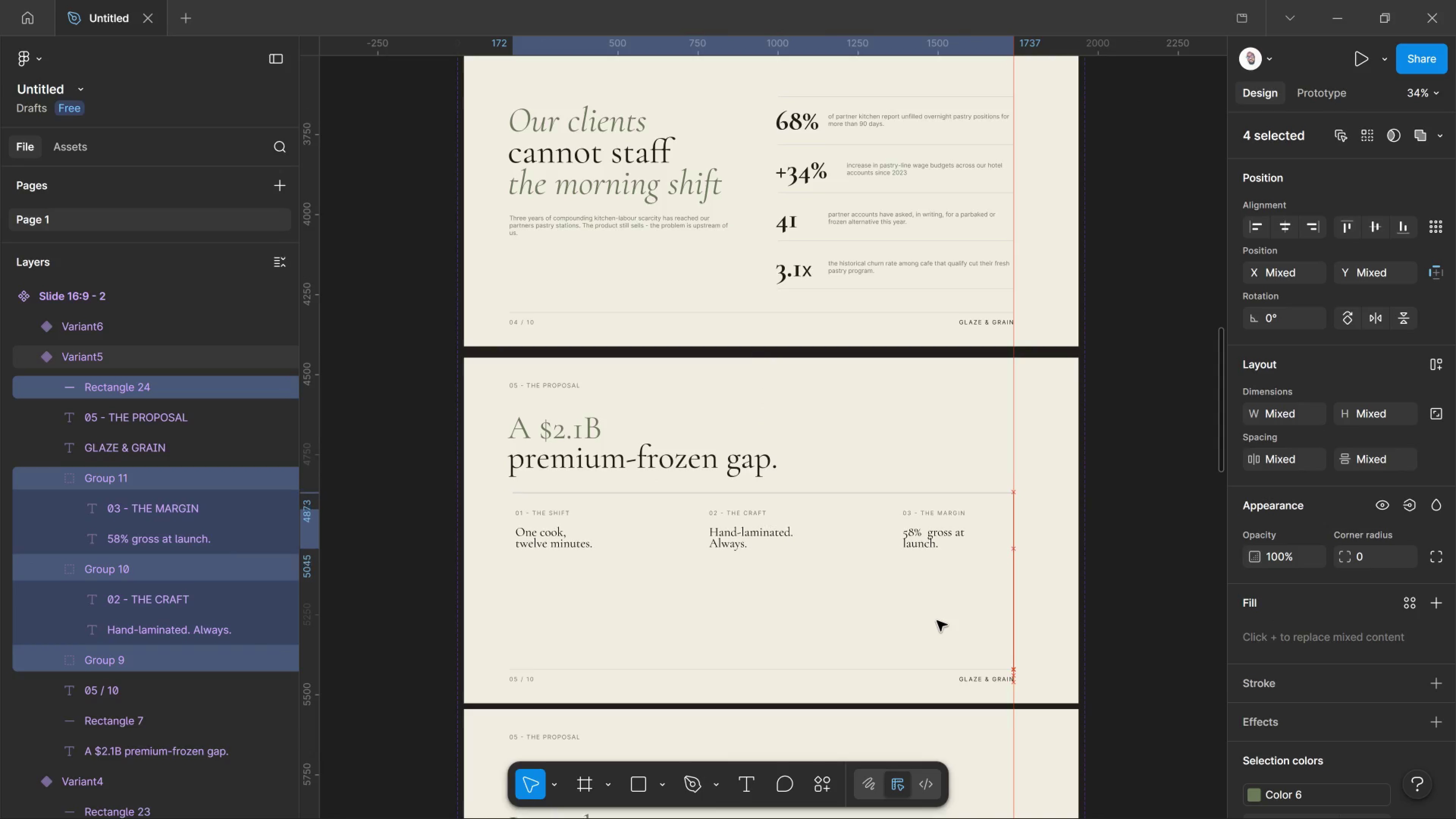 
key(Shift+ArrowDown)
 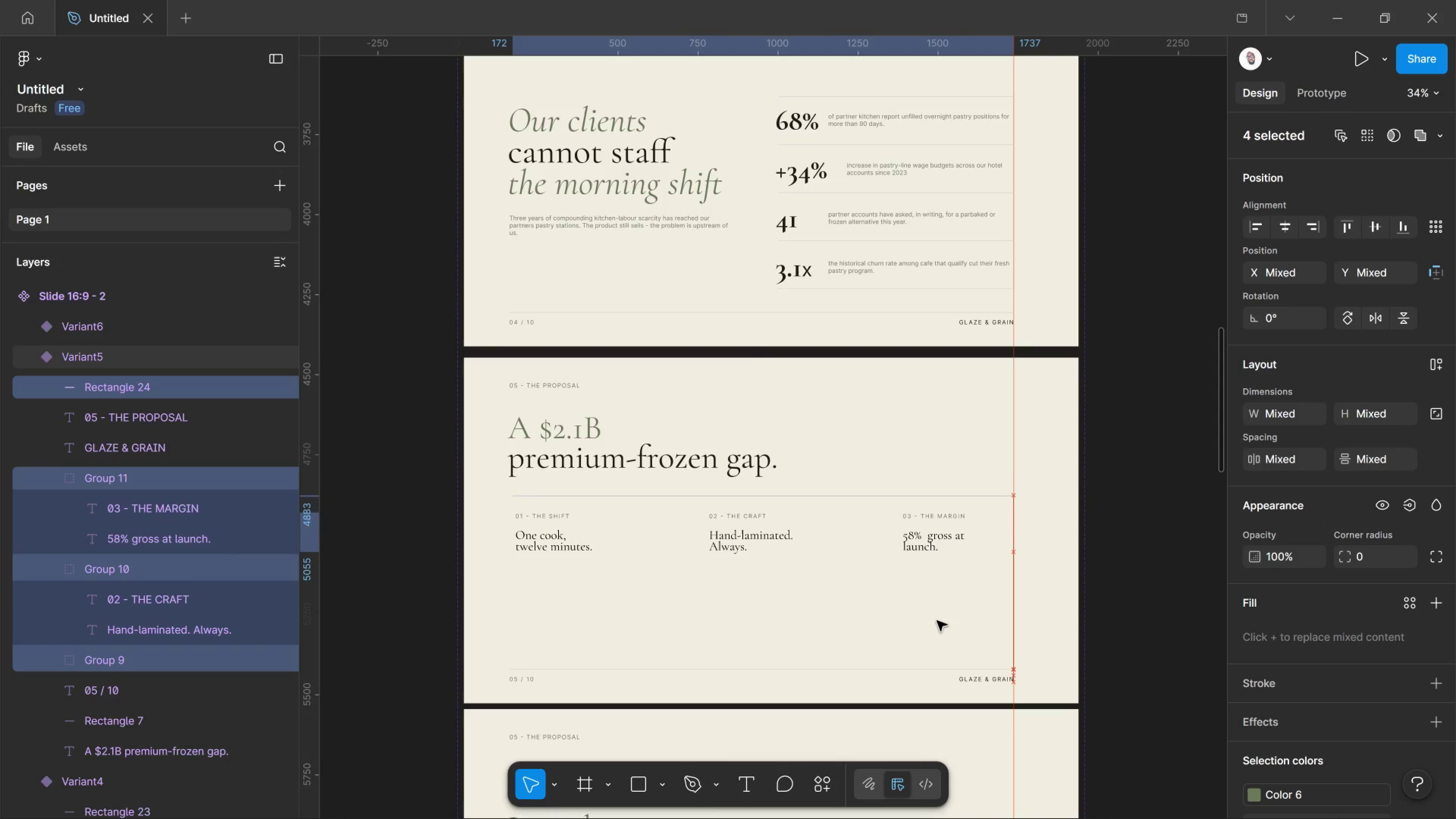 
key(Shift+ArrowDown)
 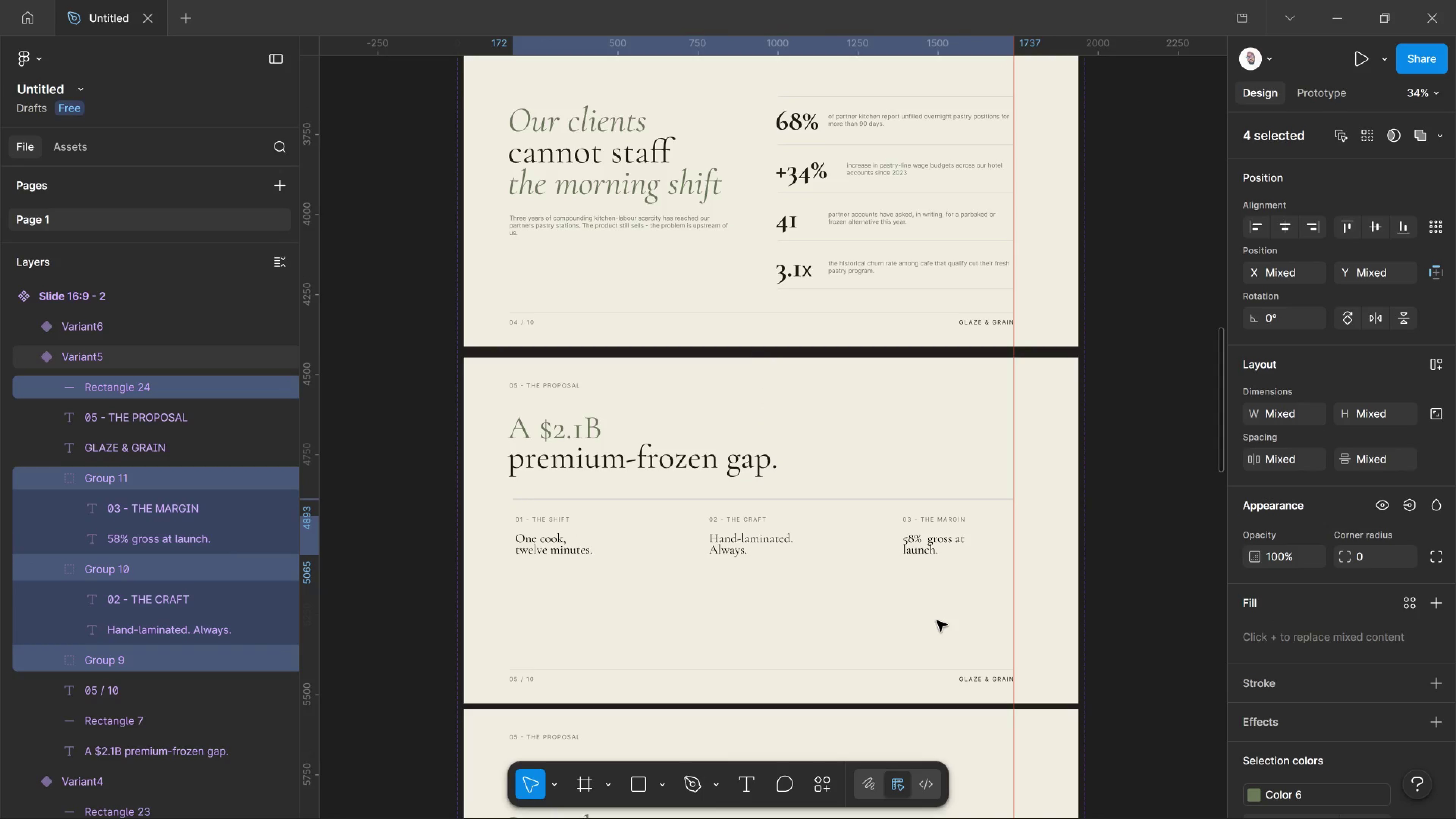 
key(Shift+ArrowUp)
 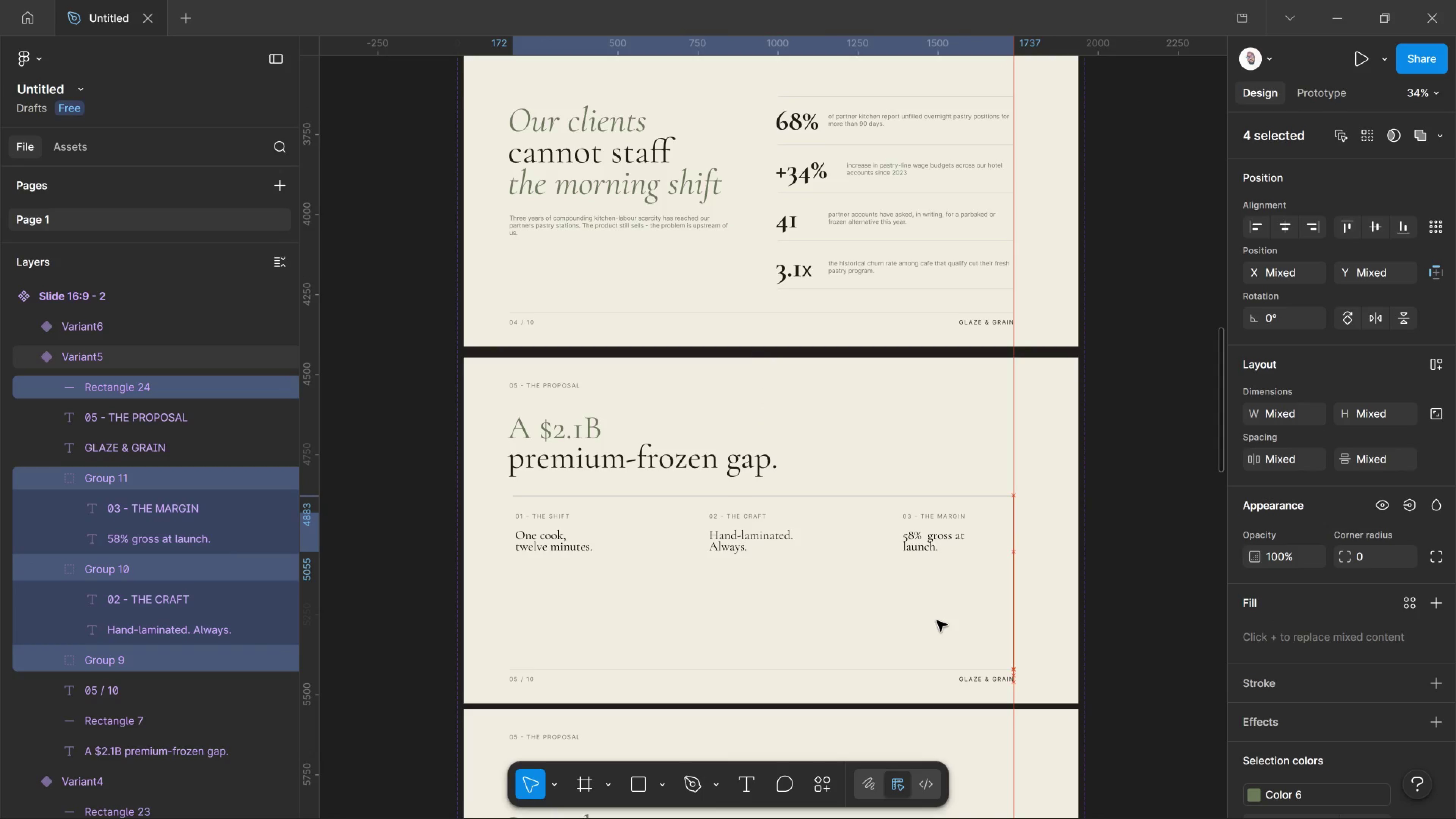 
key(Shift+ArrowUp)
 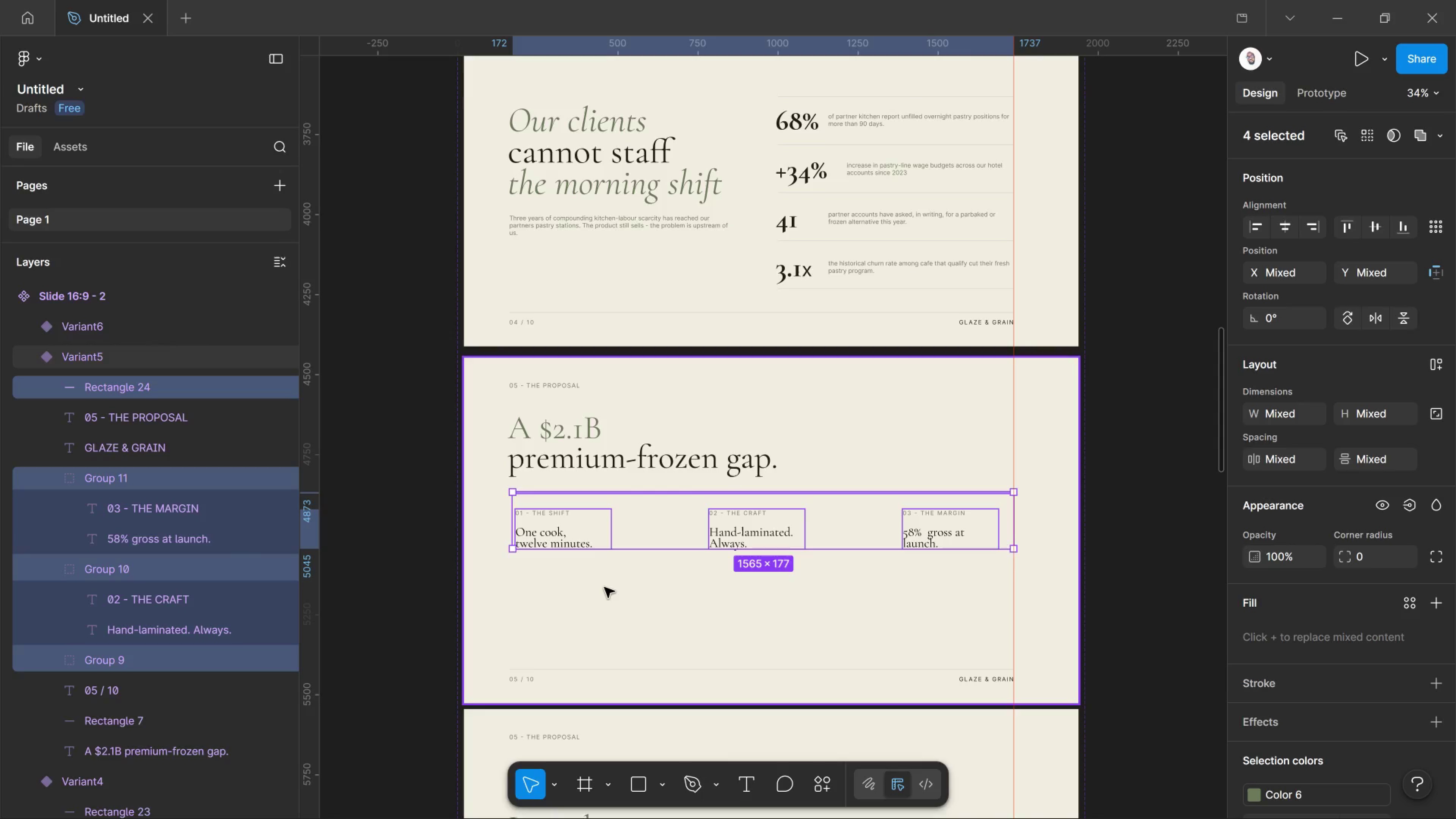 
wait(8.2)
 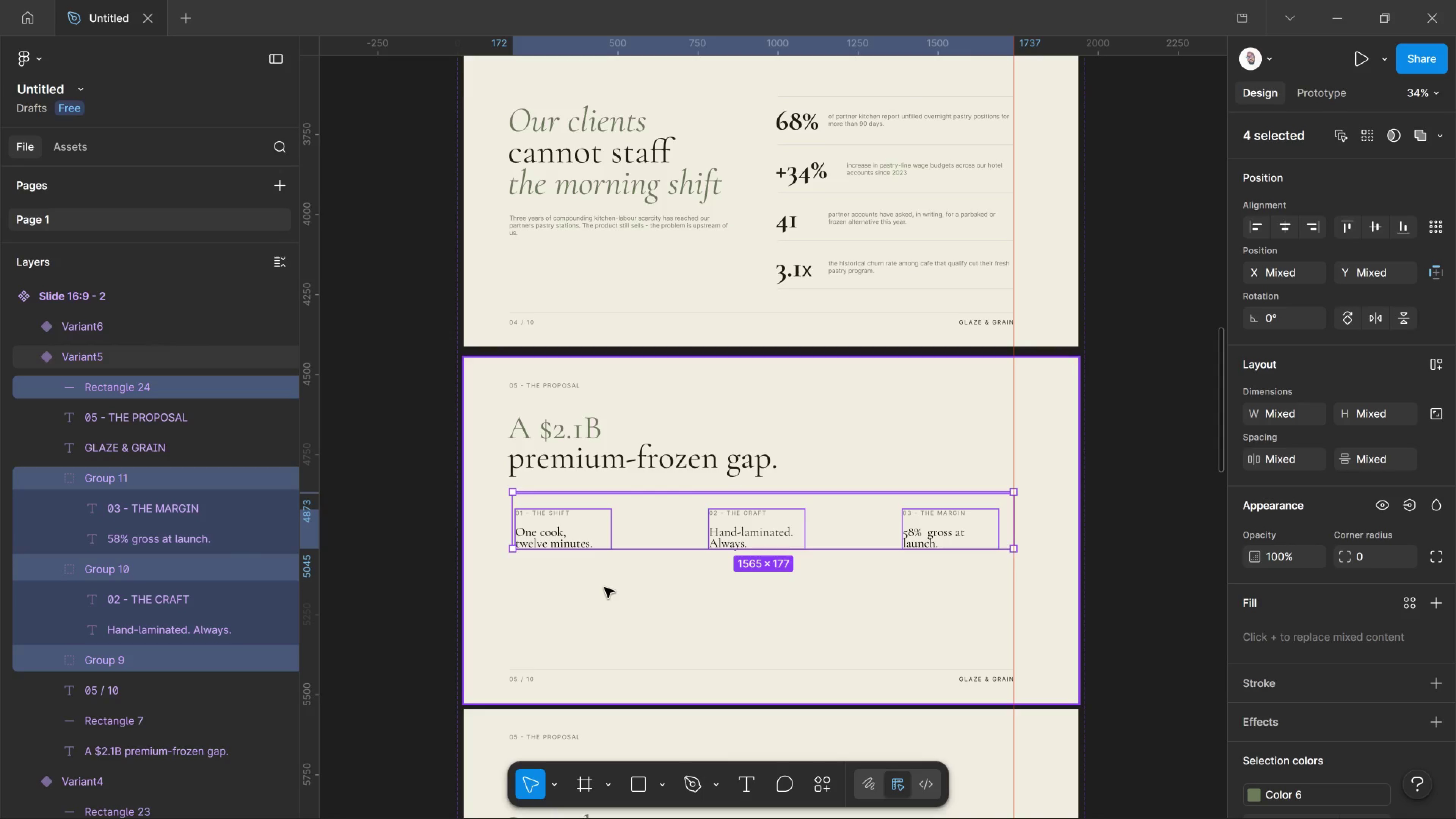 
left_click_drag(start_coordinate=[412, 566], to_coordinate=[408, 568])
 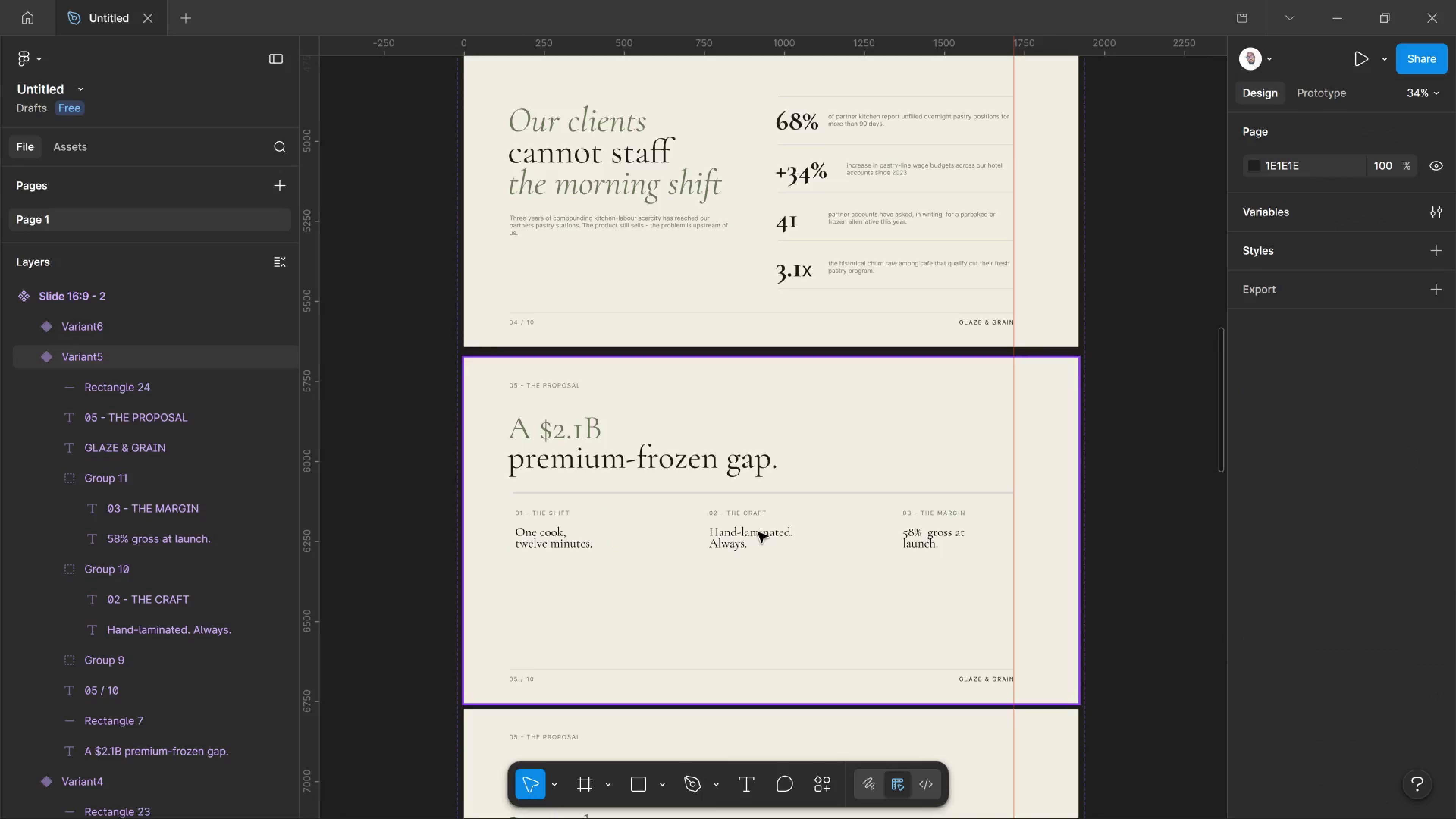 
hold_key(key=ControlLeft, duration=6.24)
left_click([758, 532])
 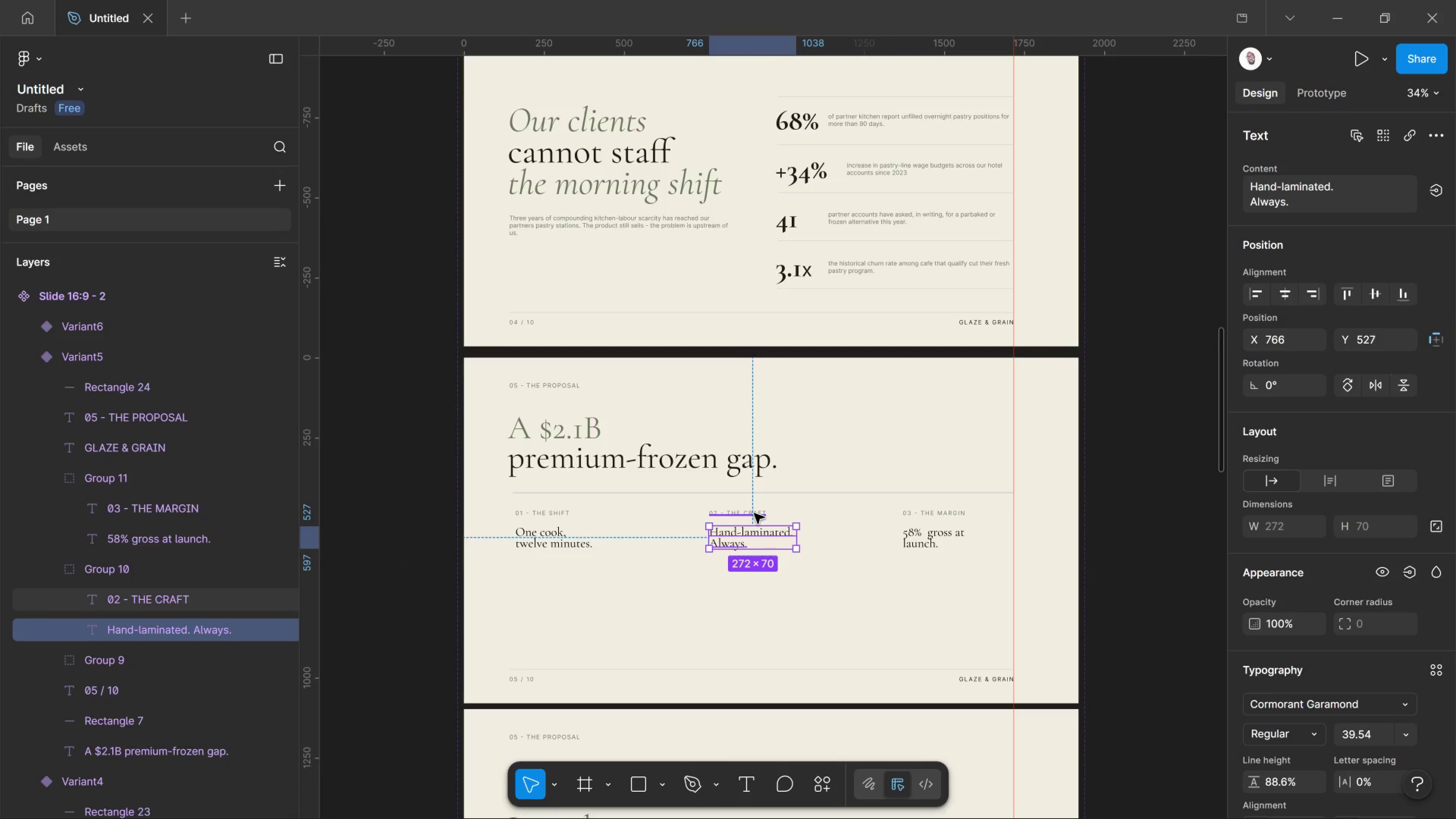 
hold_key(key=ShiftLeft, duration=3.39)
left_click([754, 513])
 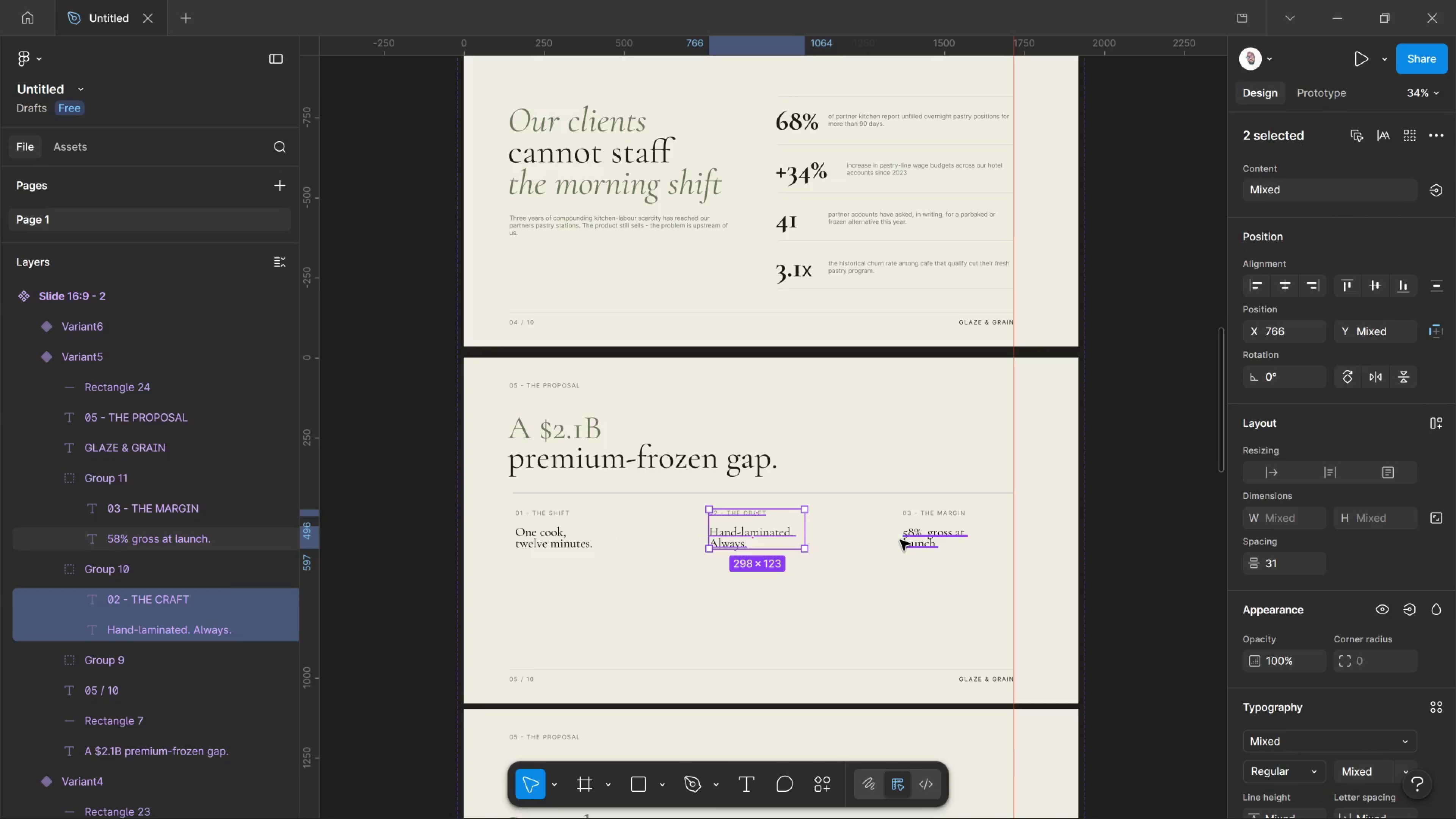 
left_click([900, 540])
 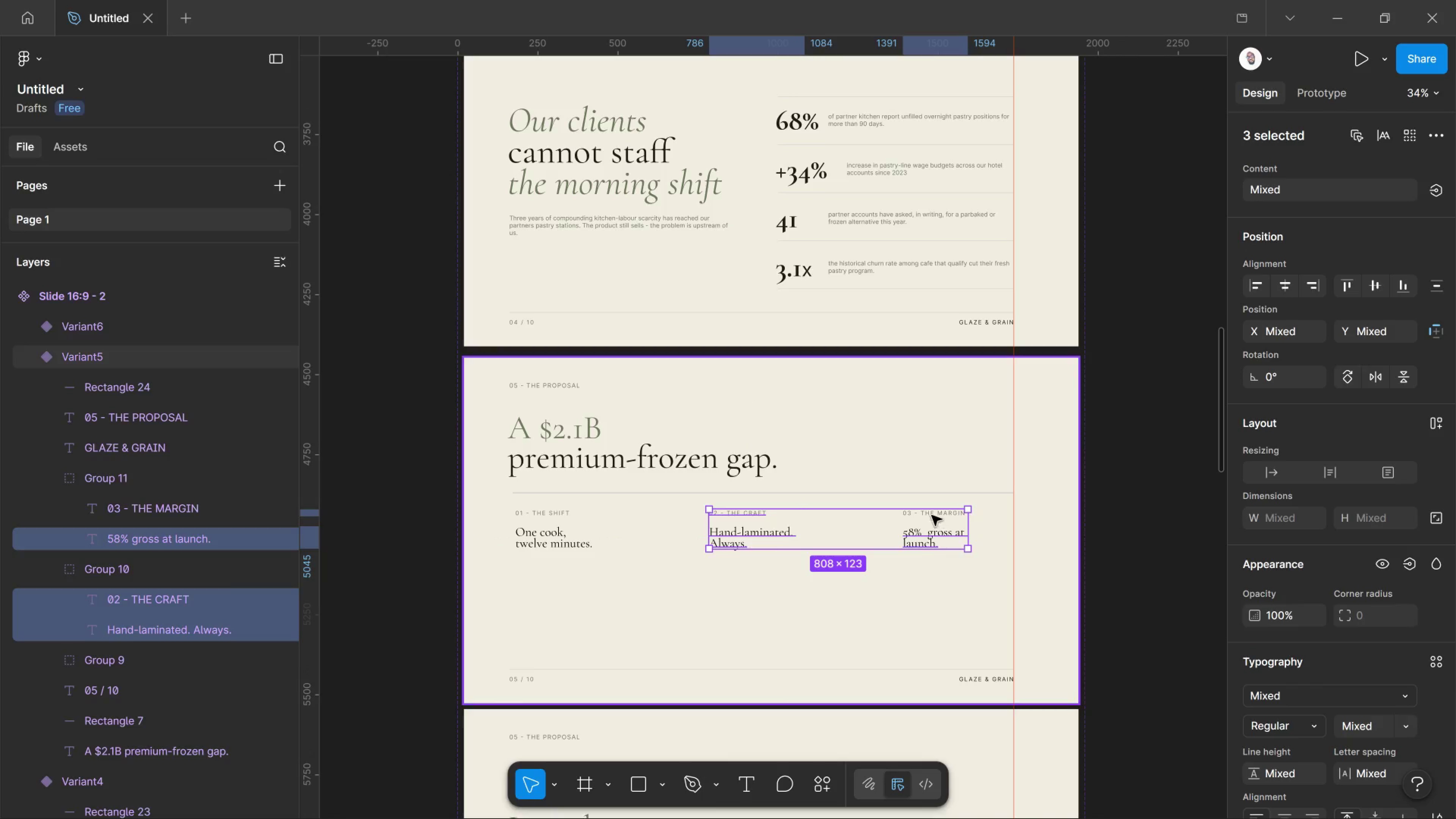 
left_click([932, 515])
 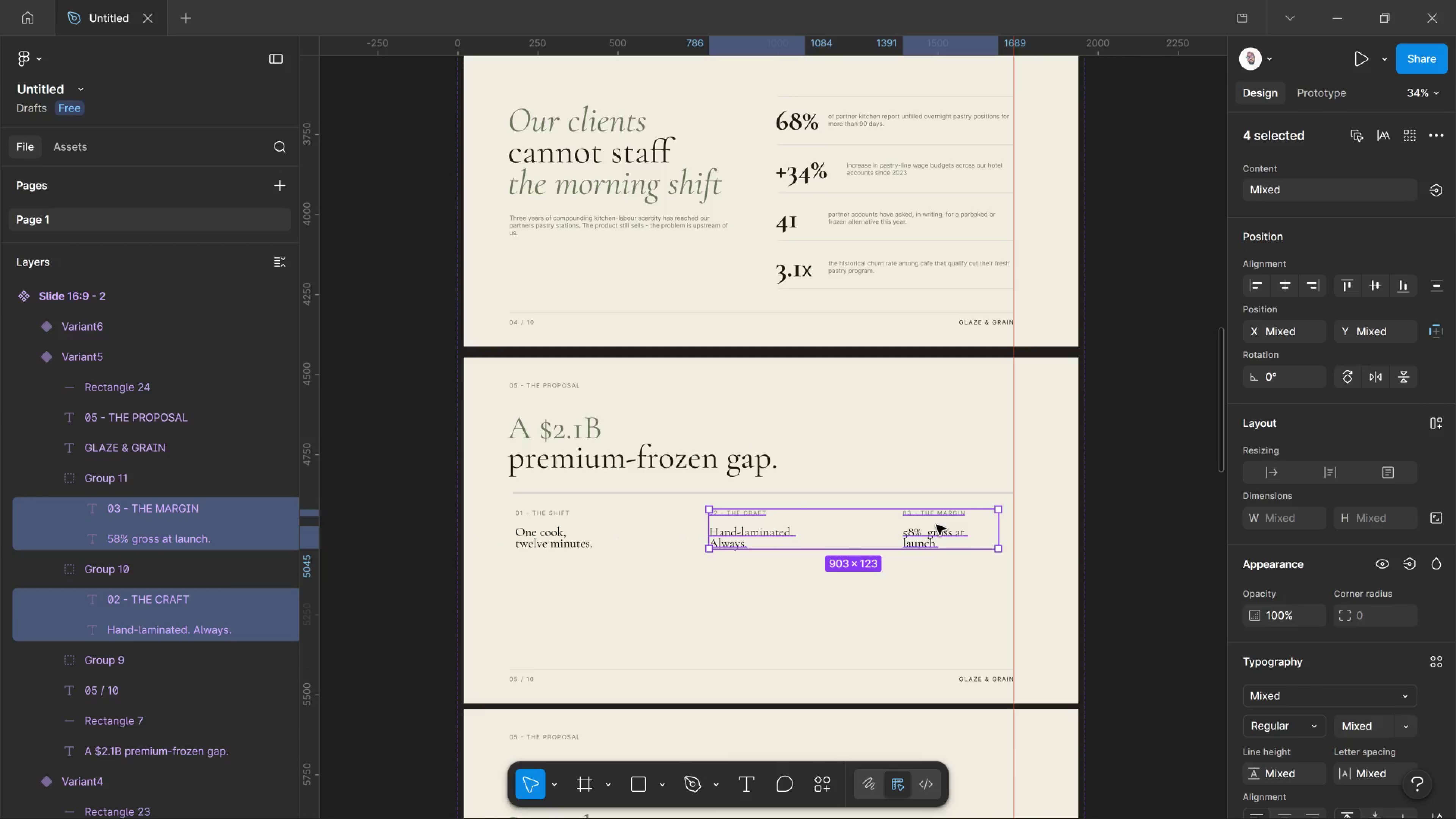 
key(Delete)
 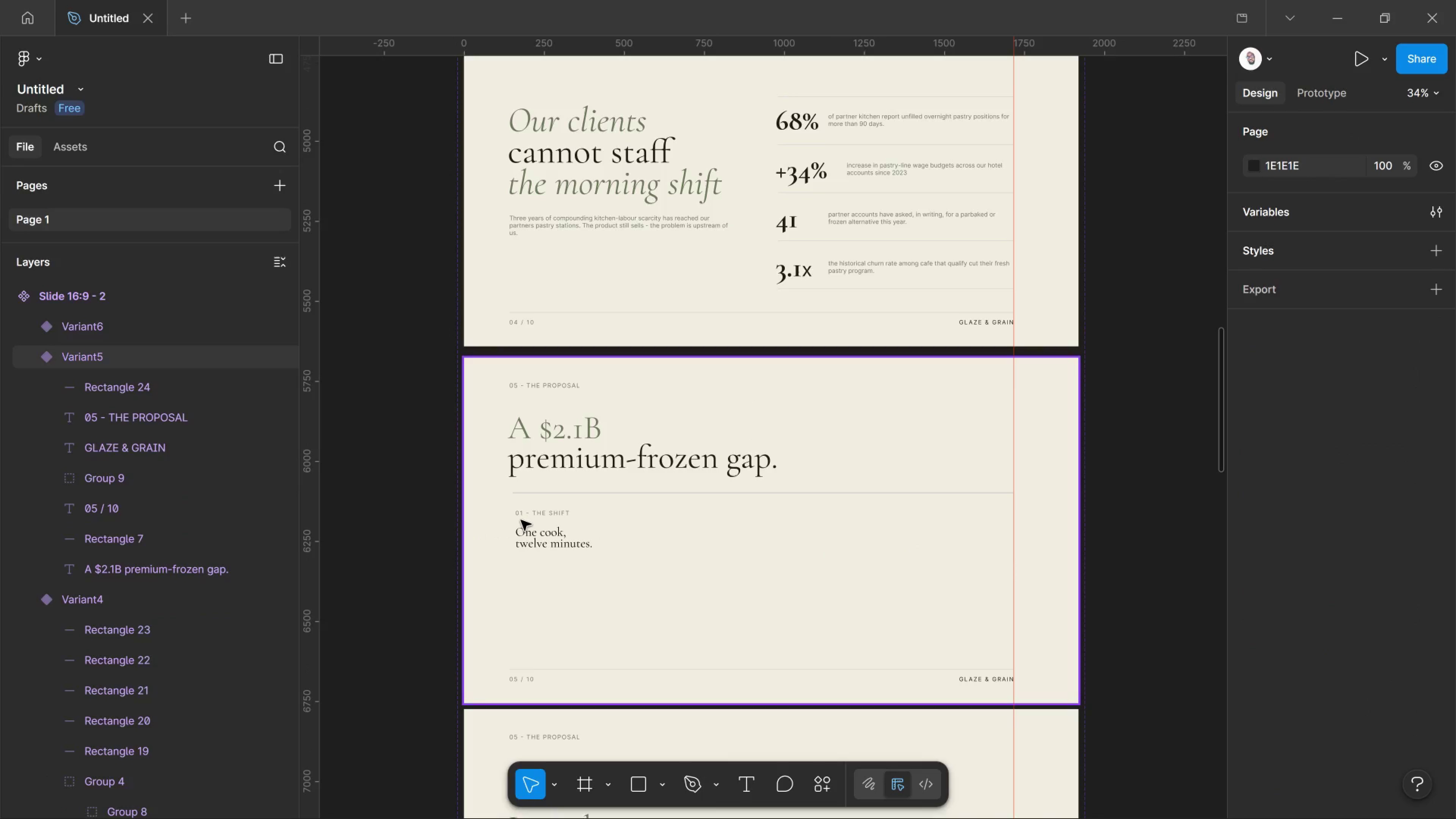 
left_click([538, 541])
 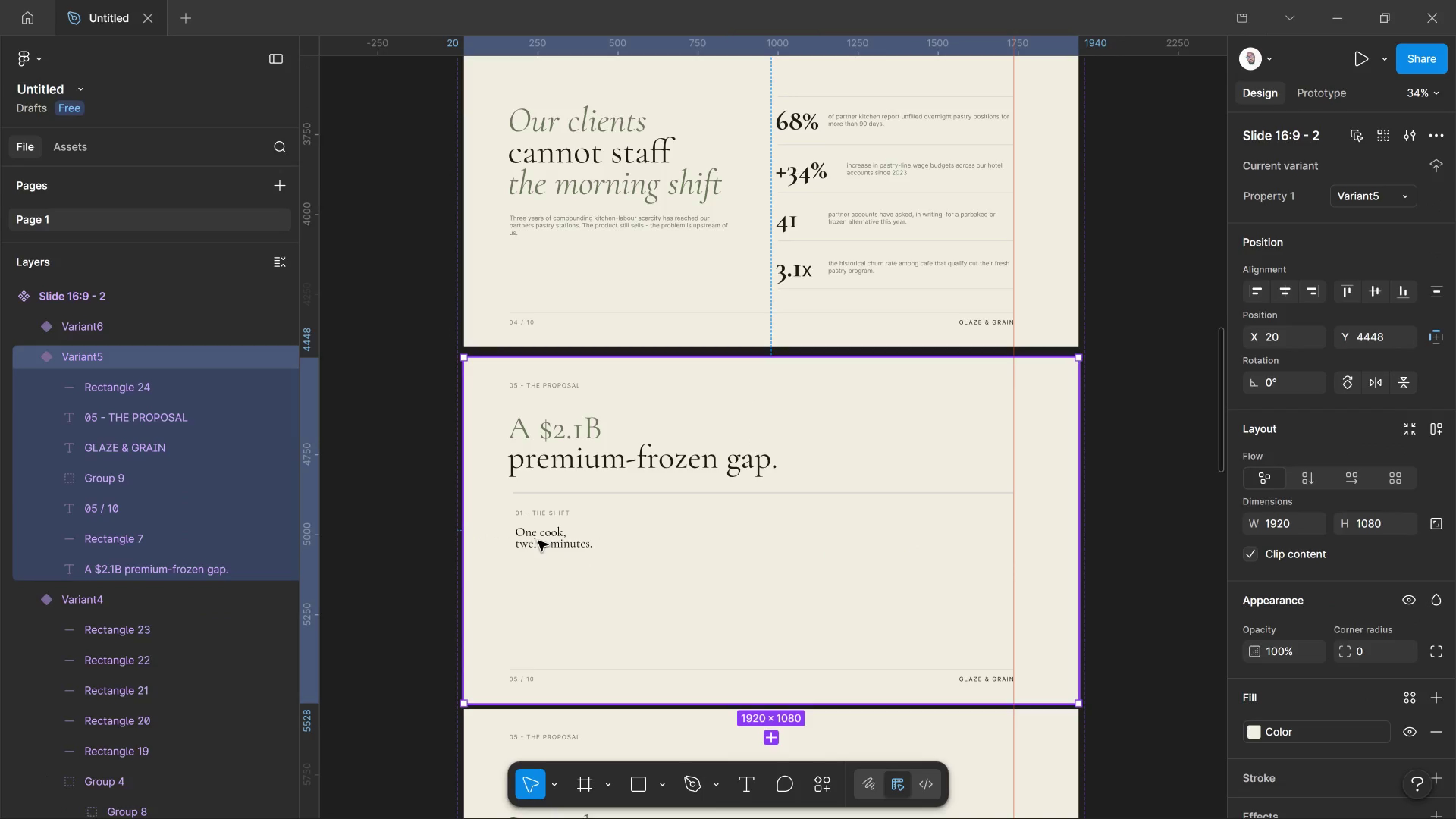 
hold_key(key=ControlLeft, duration=0.84)
left_click([538, 541])
 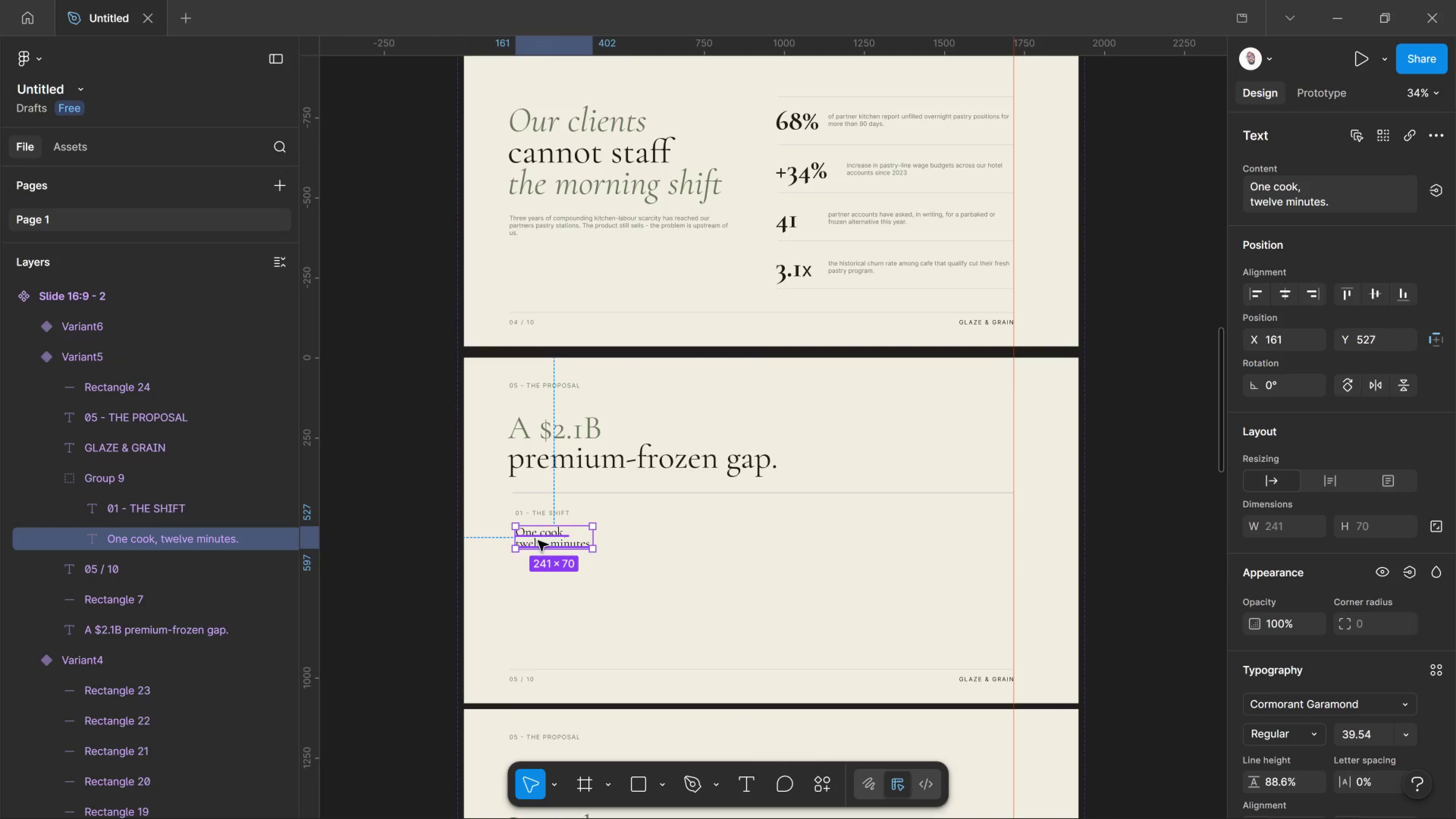 
double_click([538, 541])
 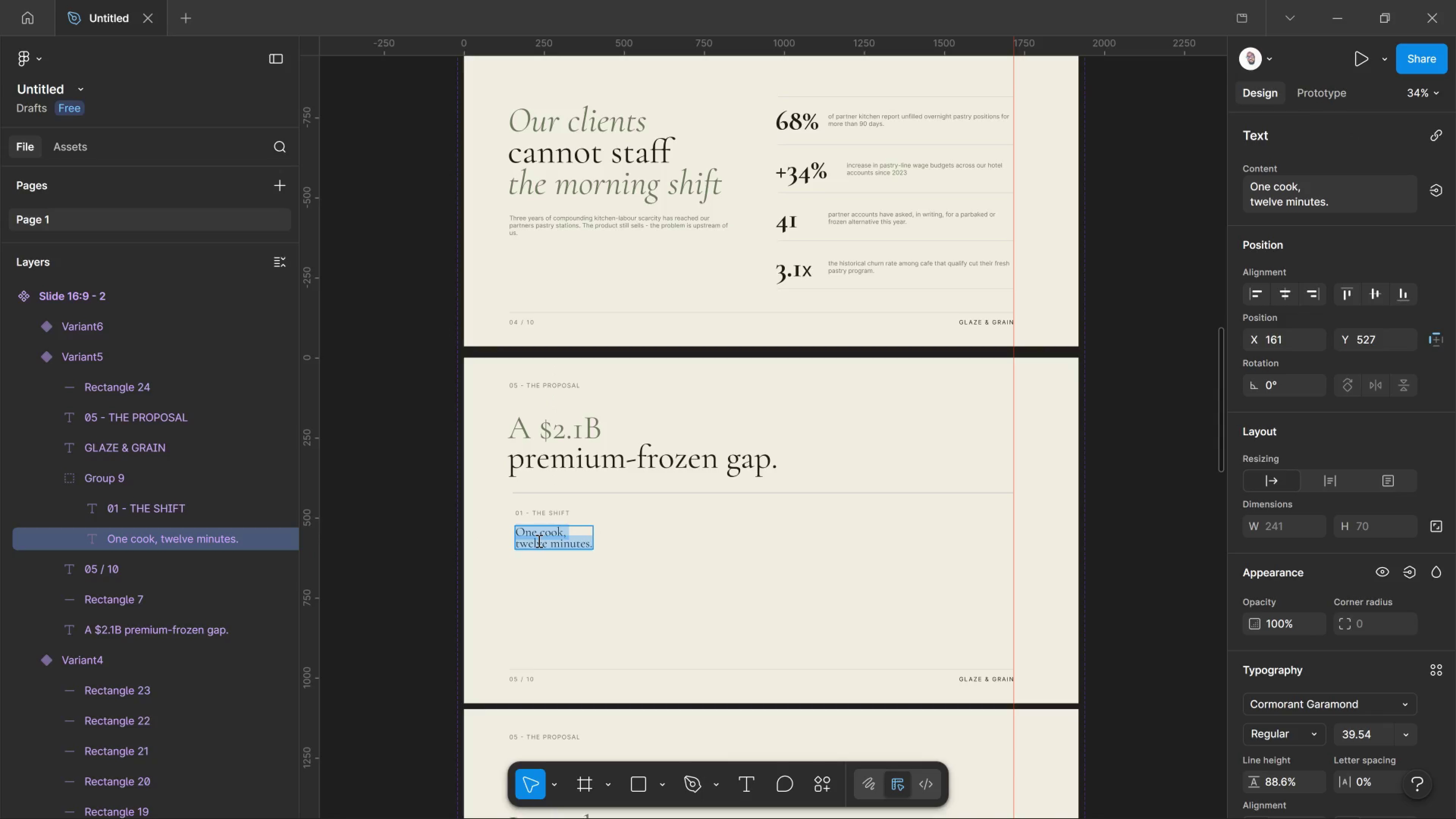 
type(GA)
key(Backspace)
type(laze *)
key(Backspace)
 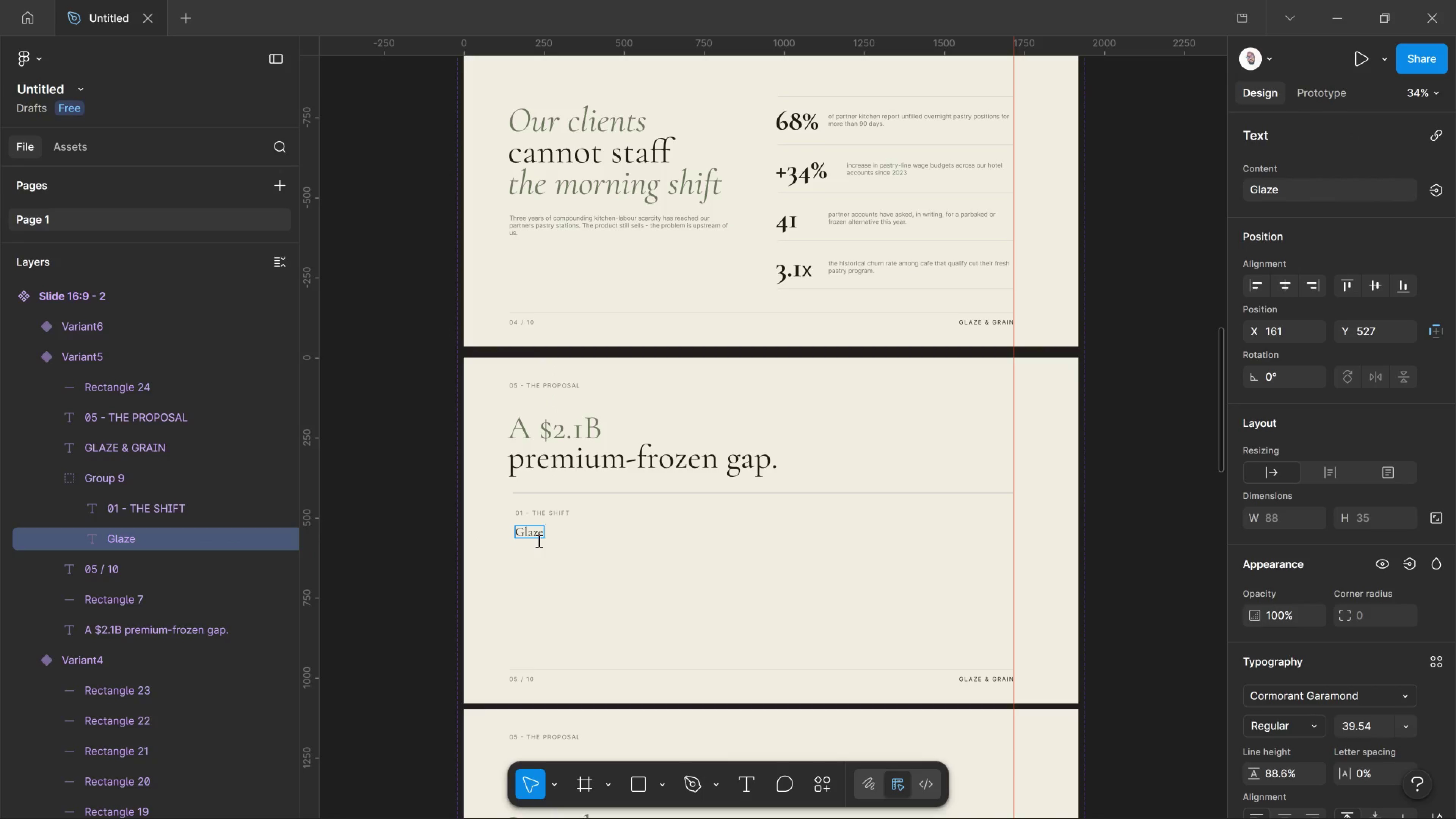 
wait(12.46)
 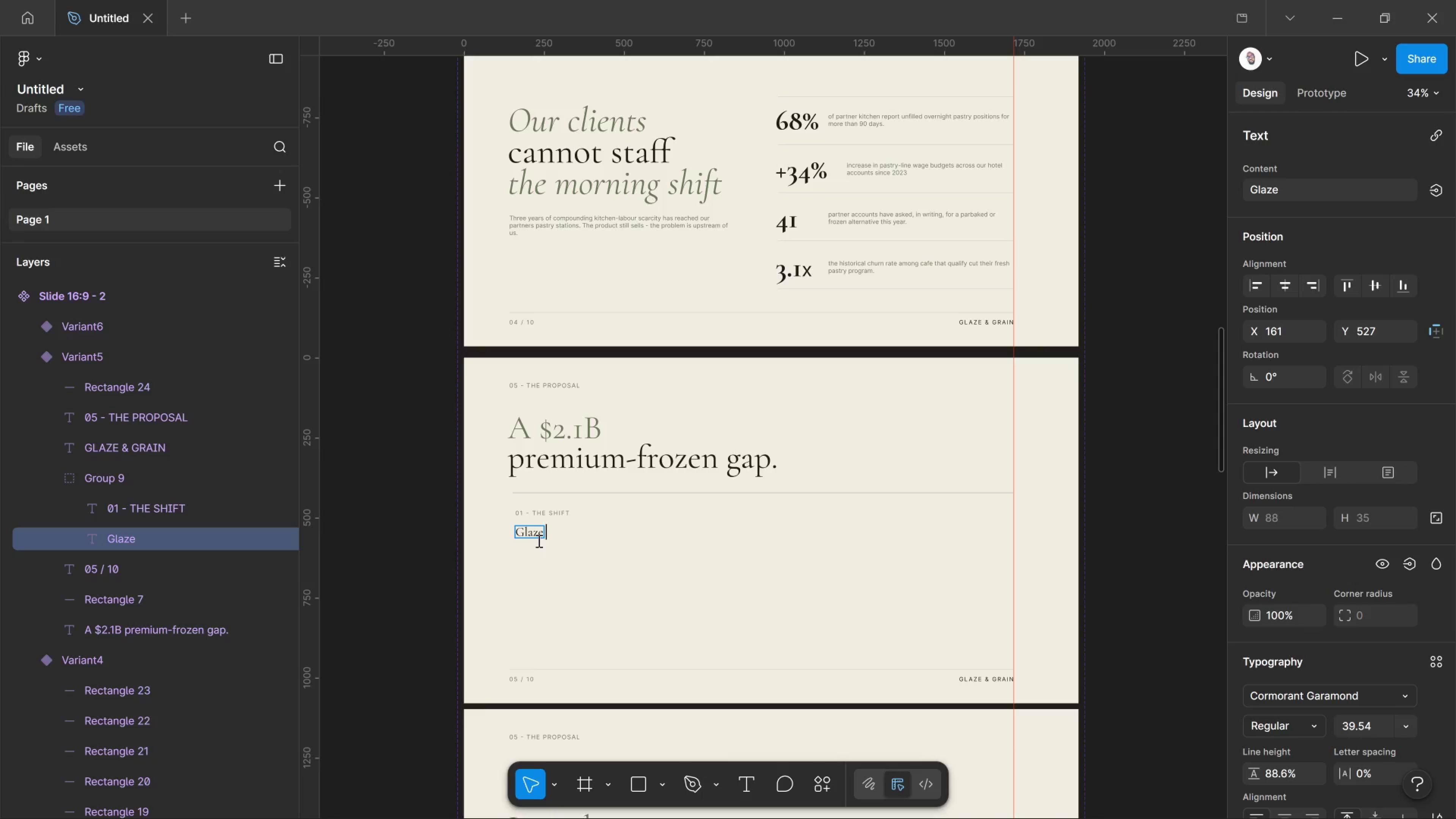 
type( & Grain-Chef )
key(Backspace)
type(-Ready)
 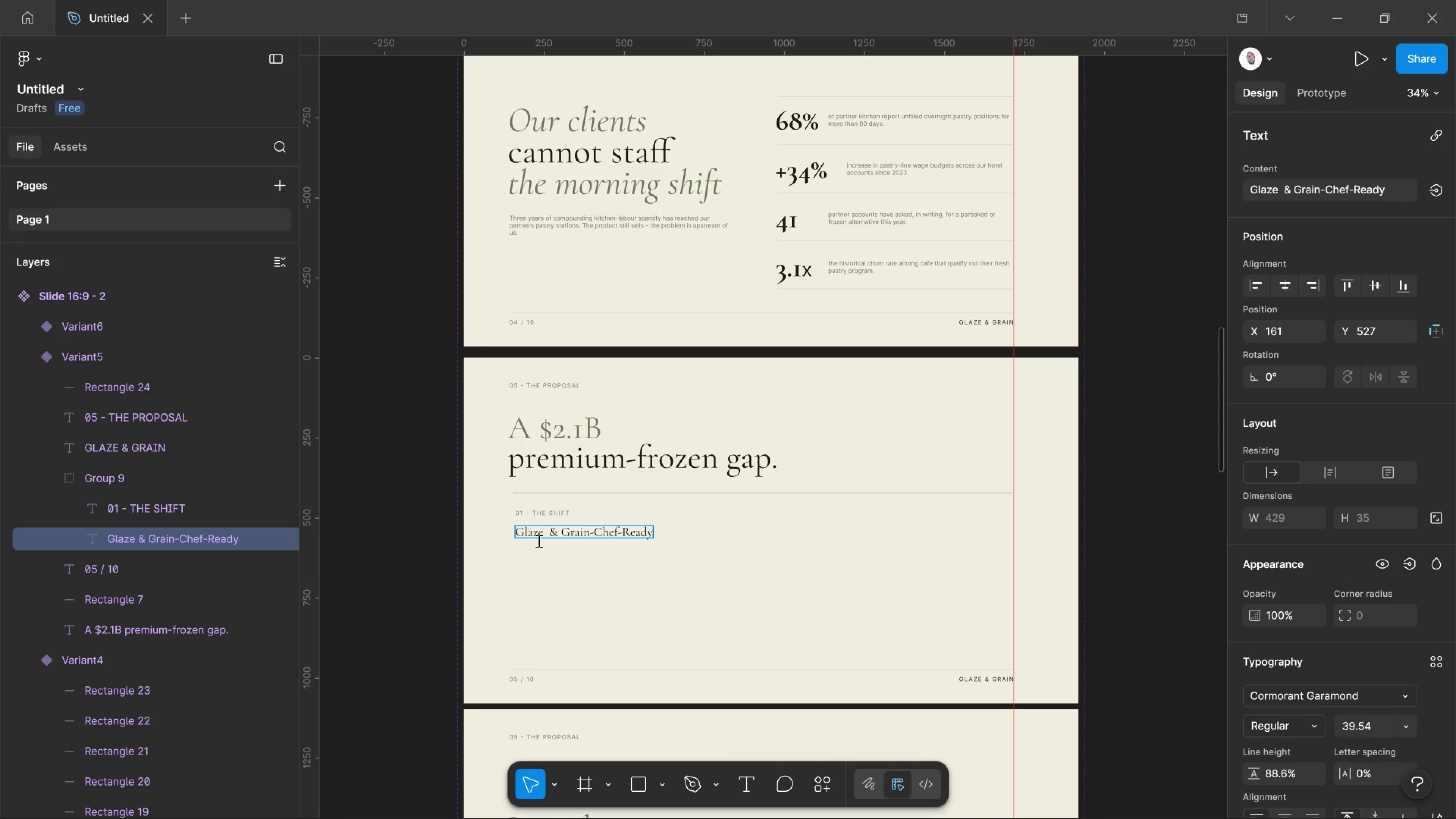 
left_click([424, 552])
 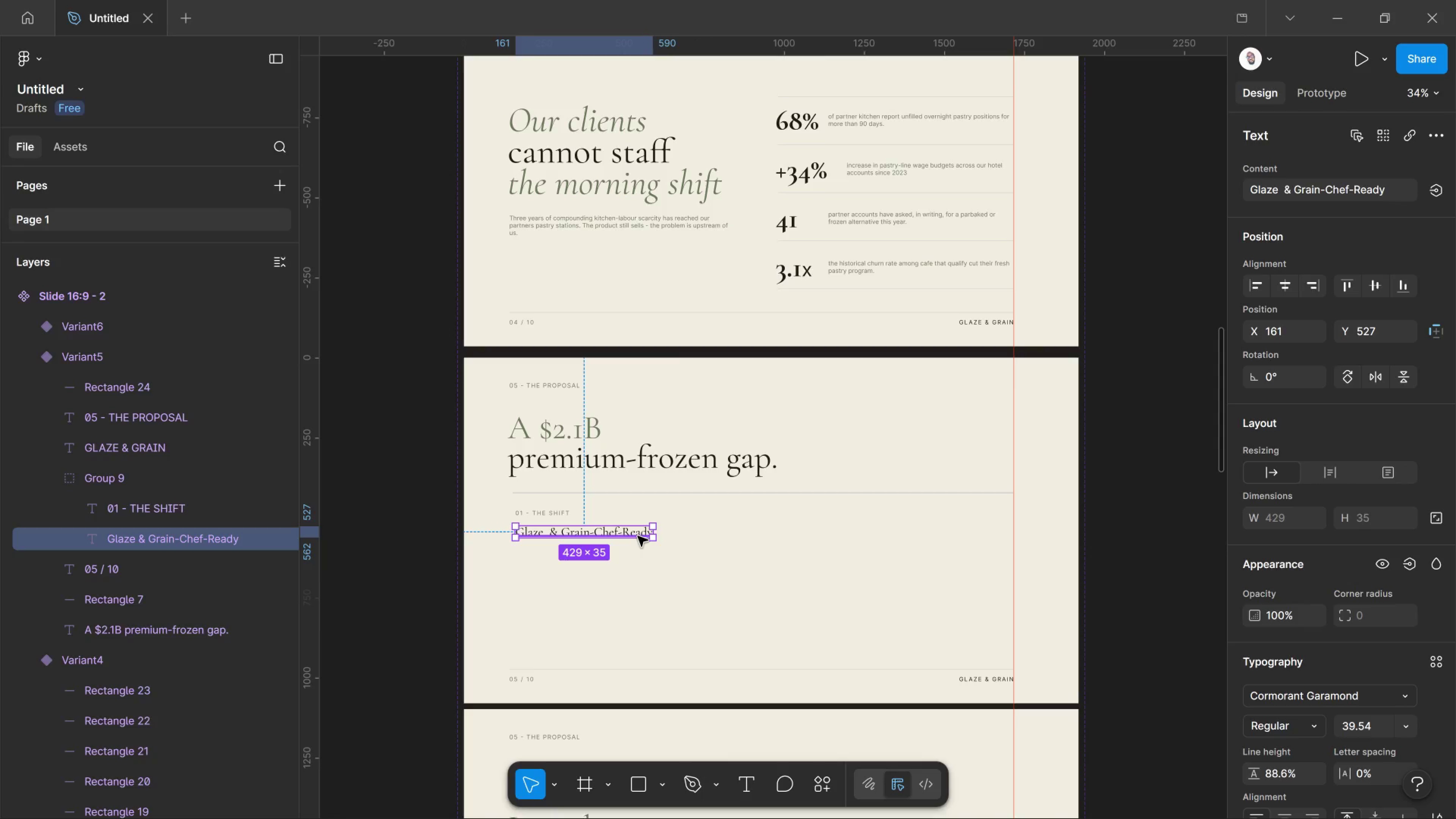 
hold_key(key=AltLeft, duration=2.95)
left_click_drag(start_coordinate=[638, 536], to_coordinate=[628, 560])
 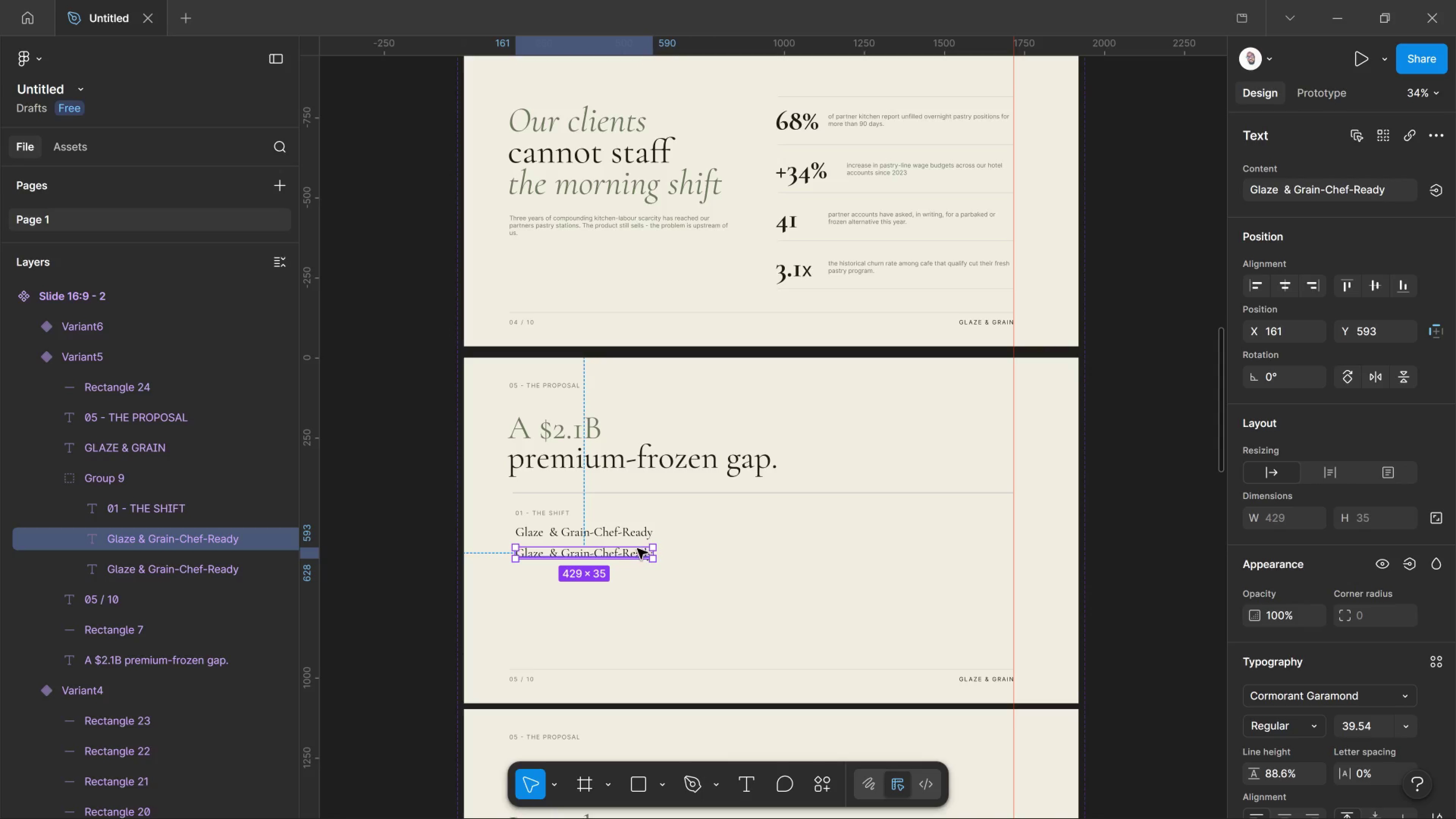 
hold_key(key=ShiftLeft, duration=2.36)
 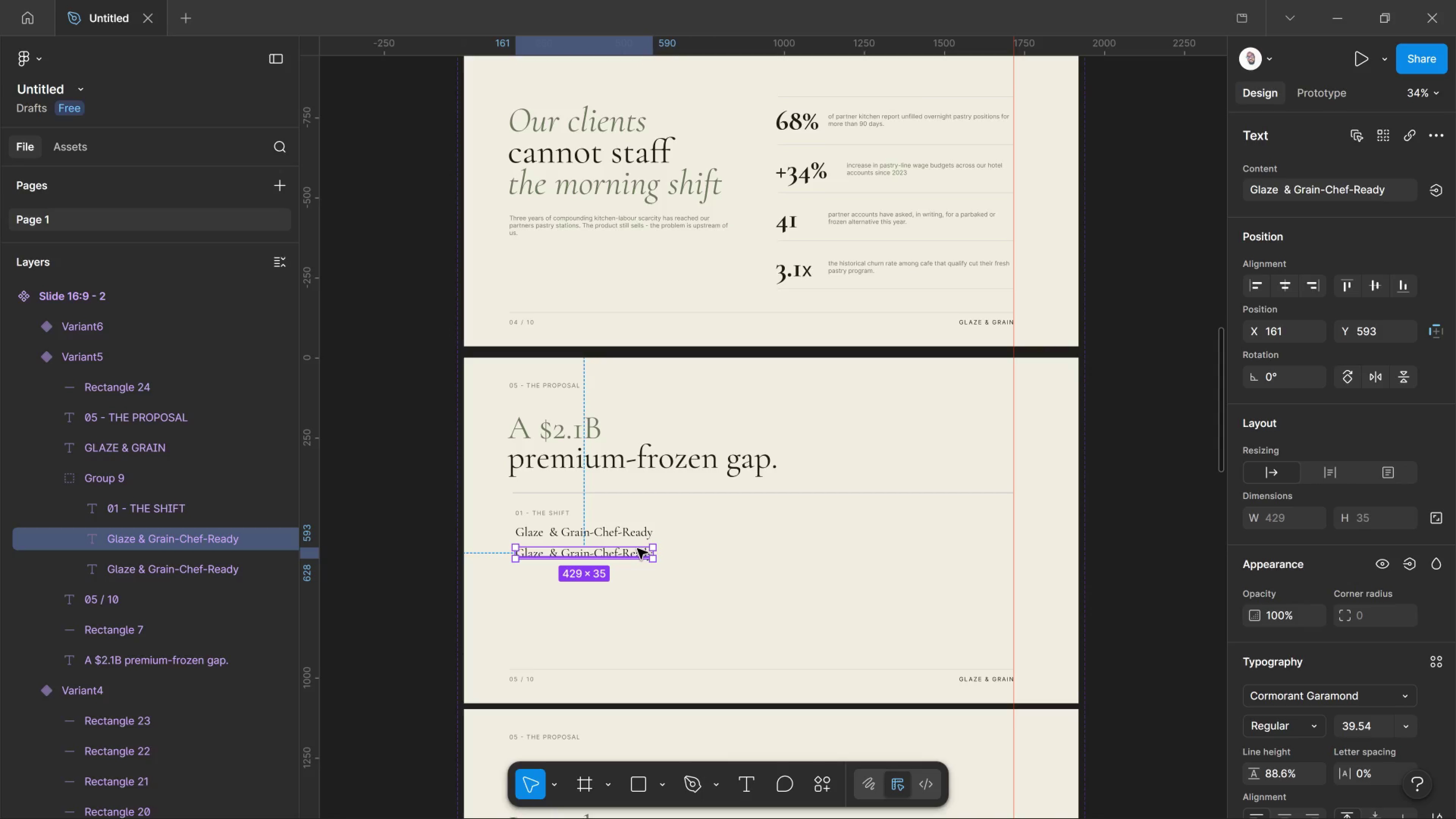 
double_click([637, 549])
 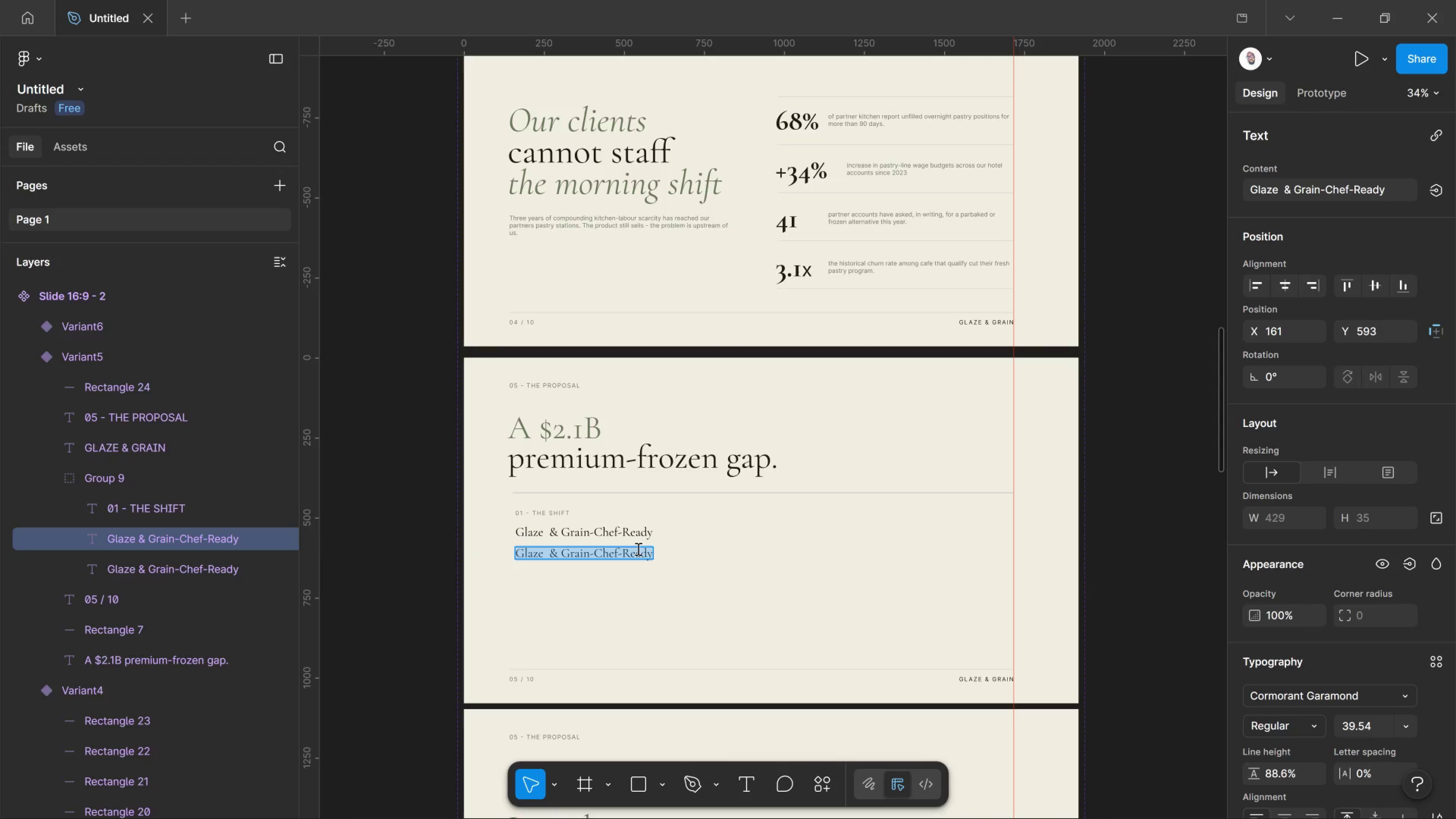 
type(Bridor)
 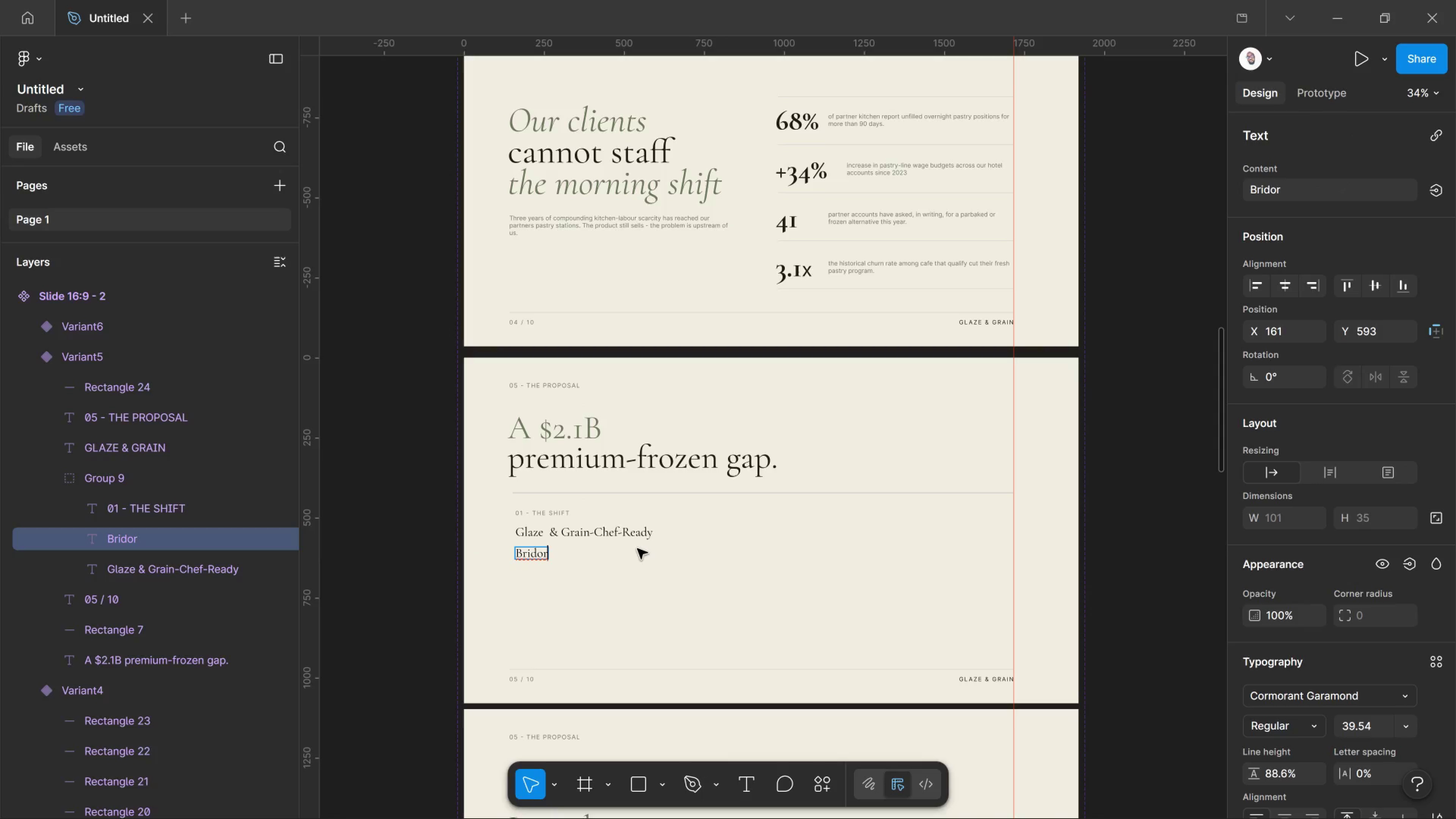 
left_click([637, 549])
 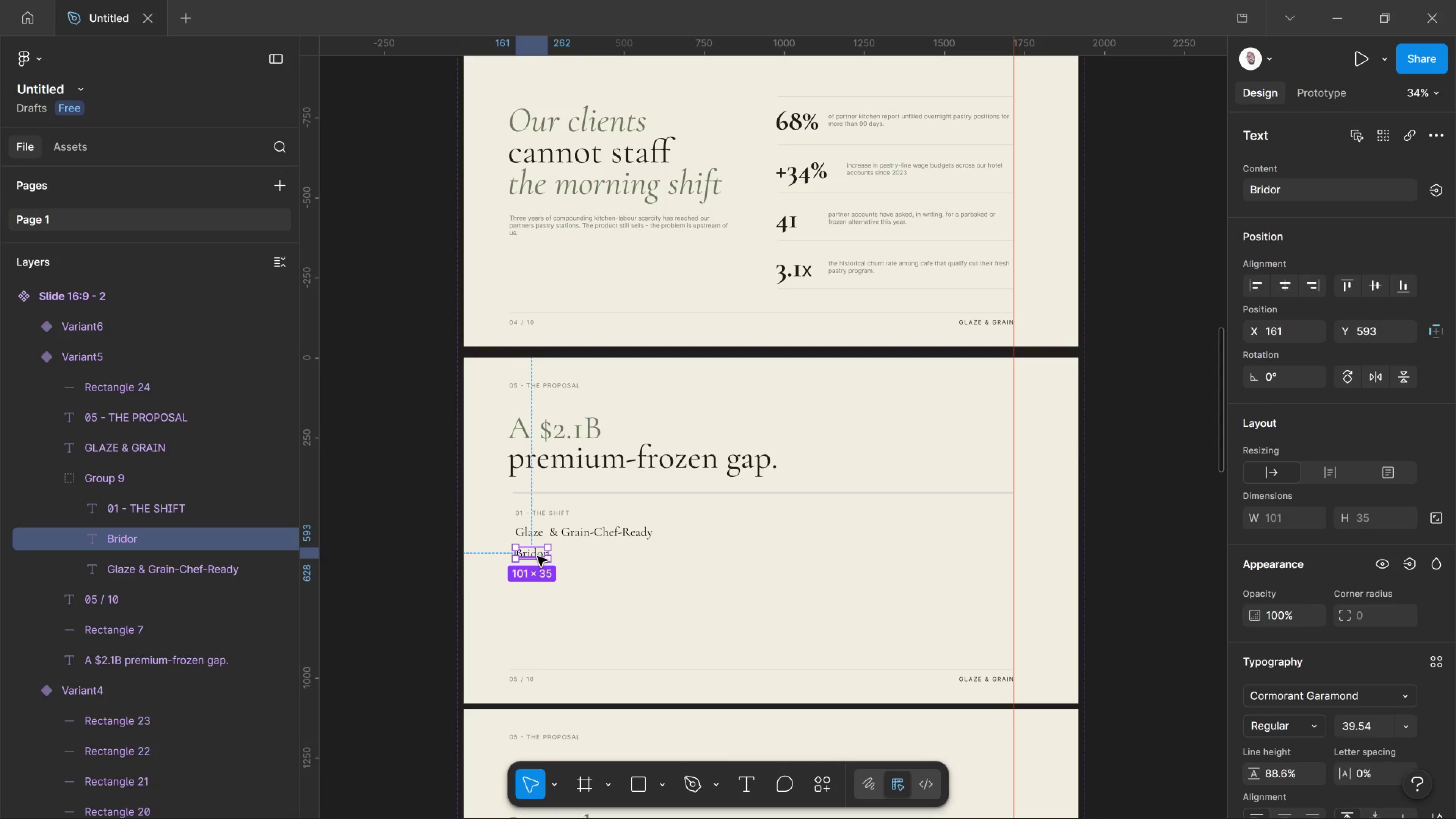 
hold_key(key=AltLeft, duration=3.6)
left_click_drag(start_coordinate=[537, 556], to_coordinate=[529, 581])
 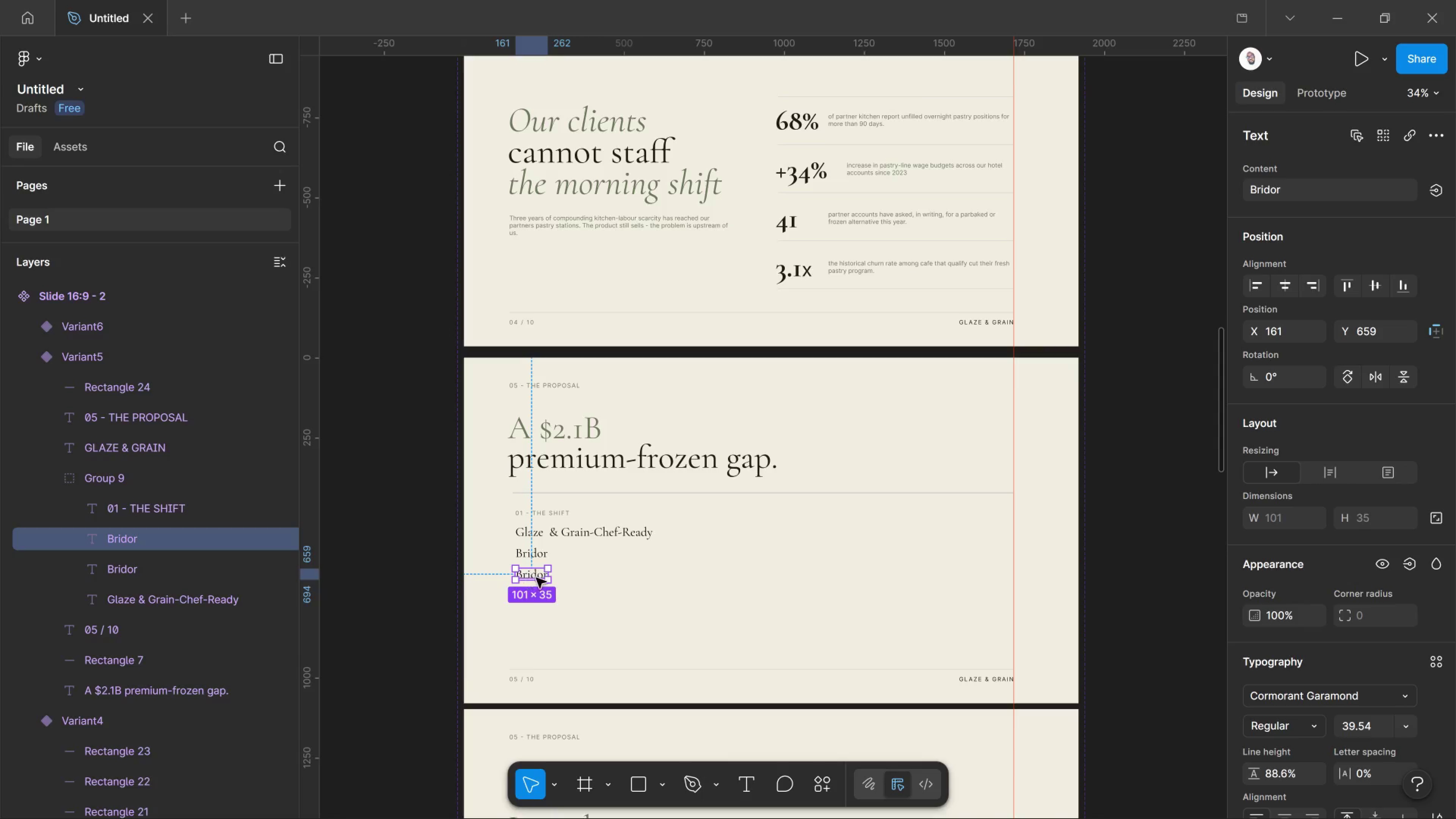 
hold_key(key=ShiftLeft, duration=3.04)
 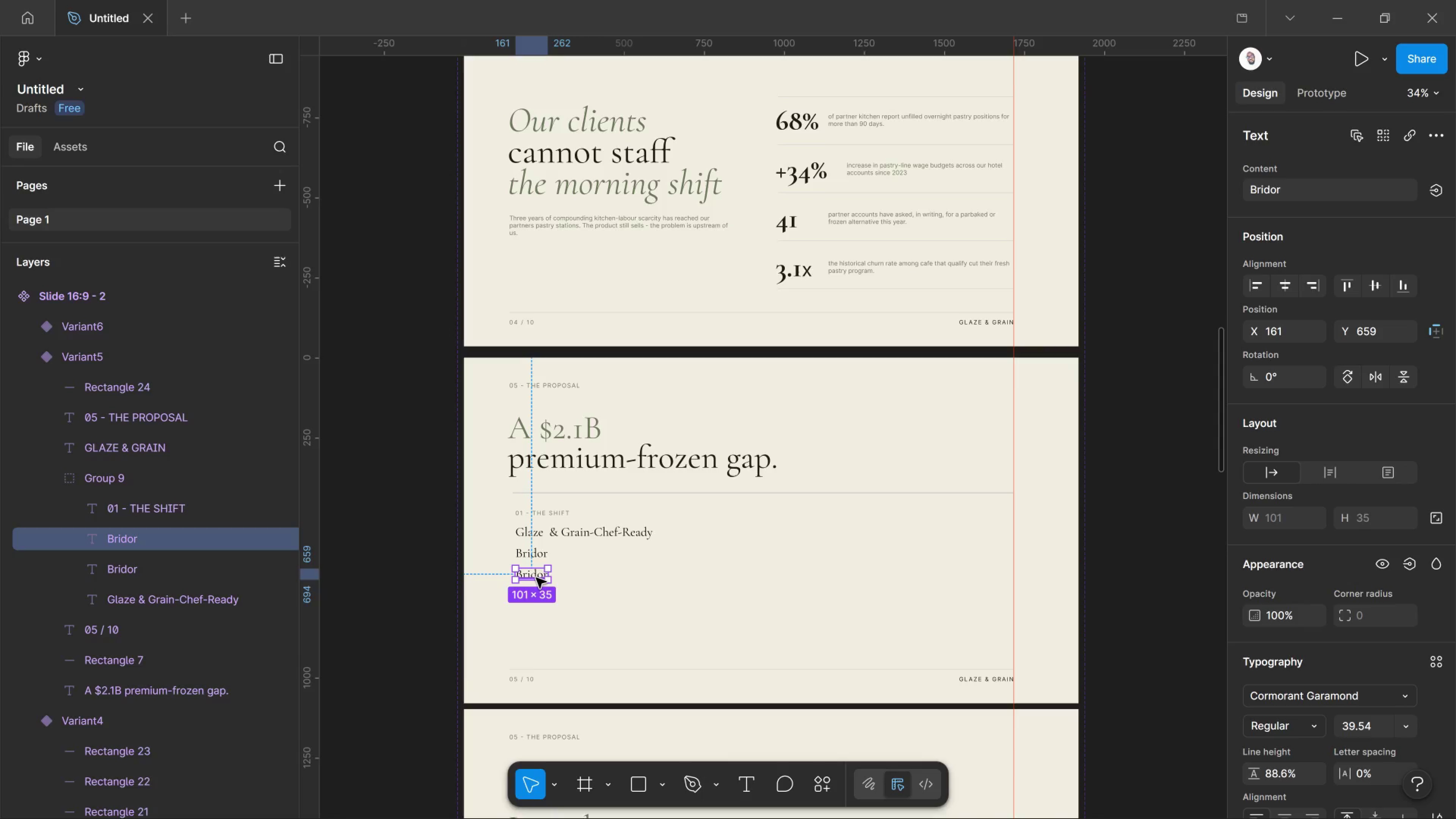 
double_click([536, 578])
 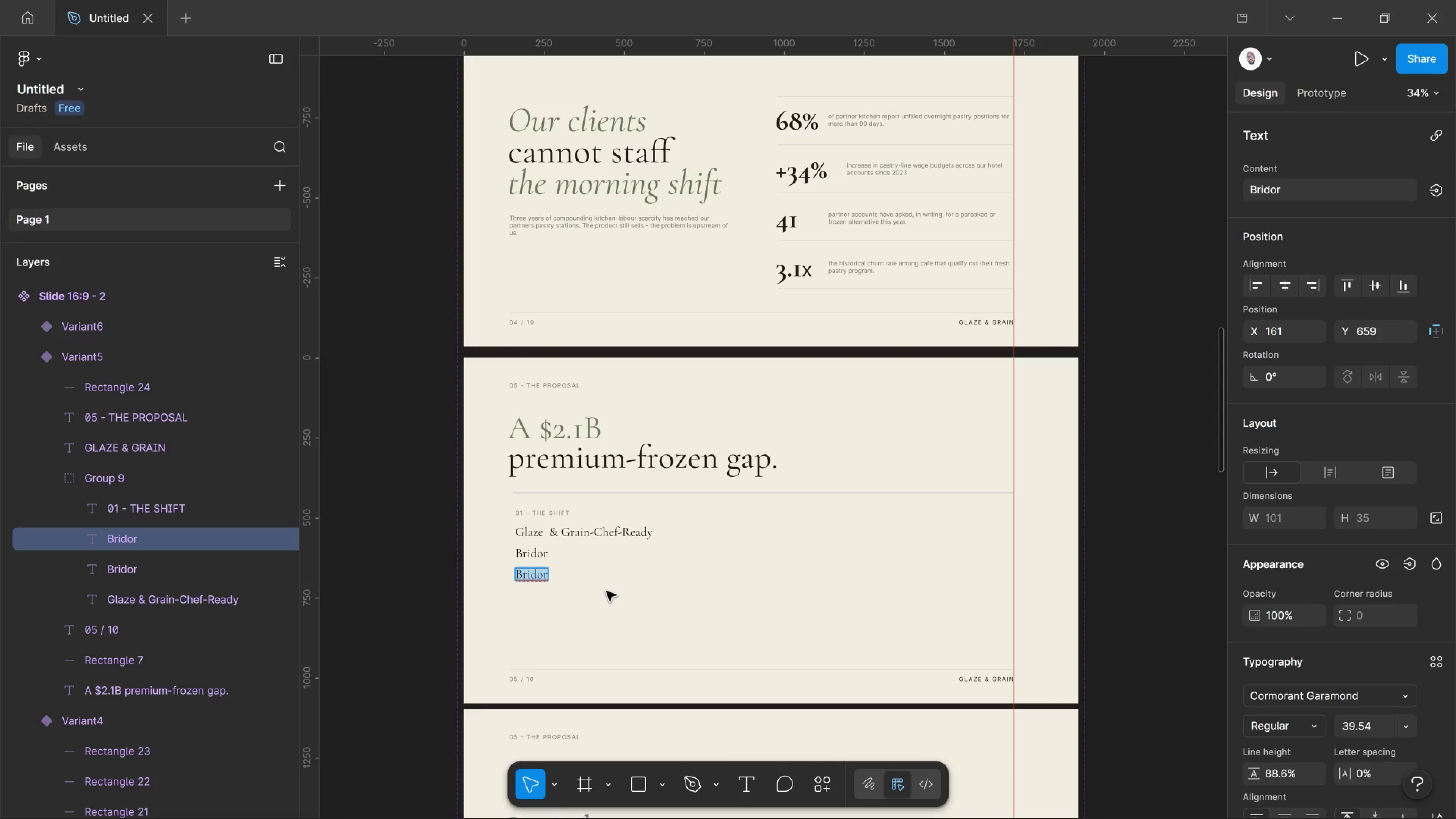 
key(Control+Z)
 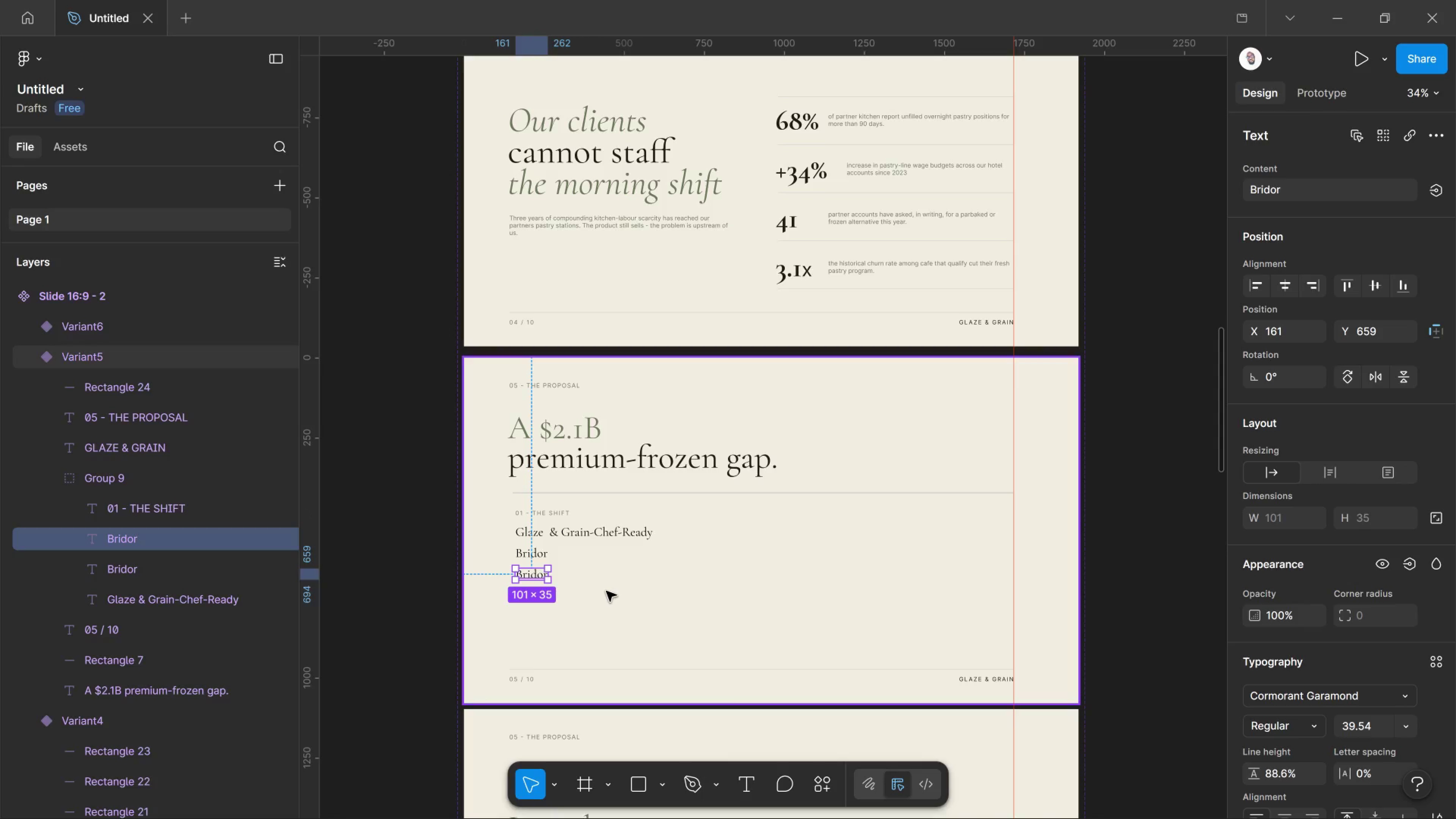 
key(Control+Z)
 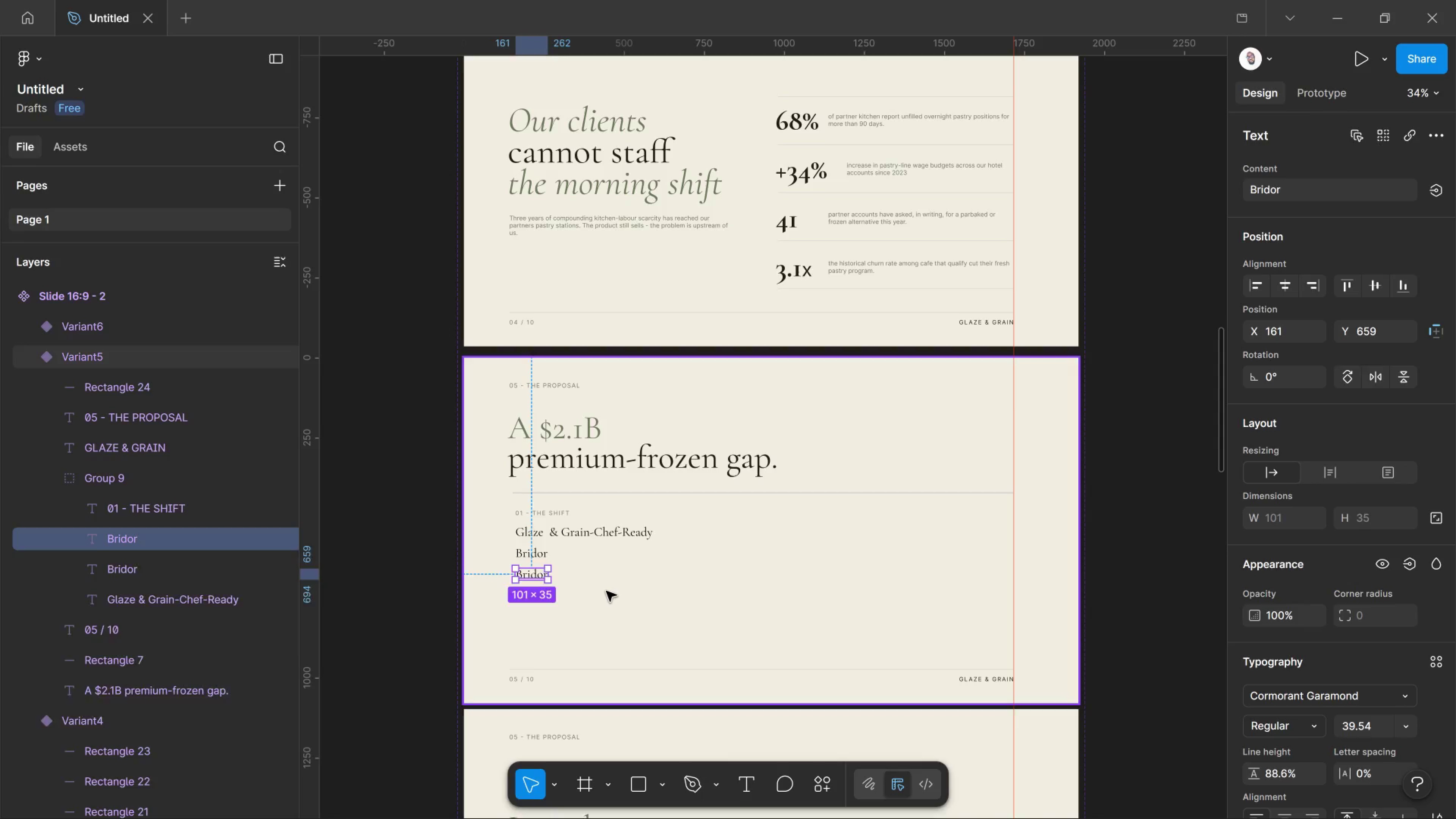 
key(Control+Z)
 